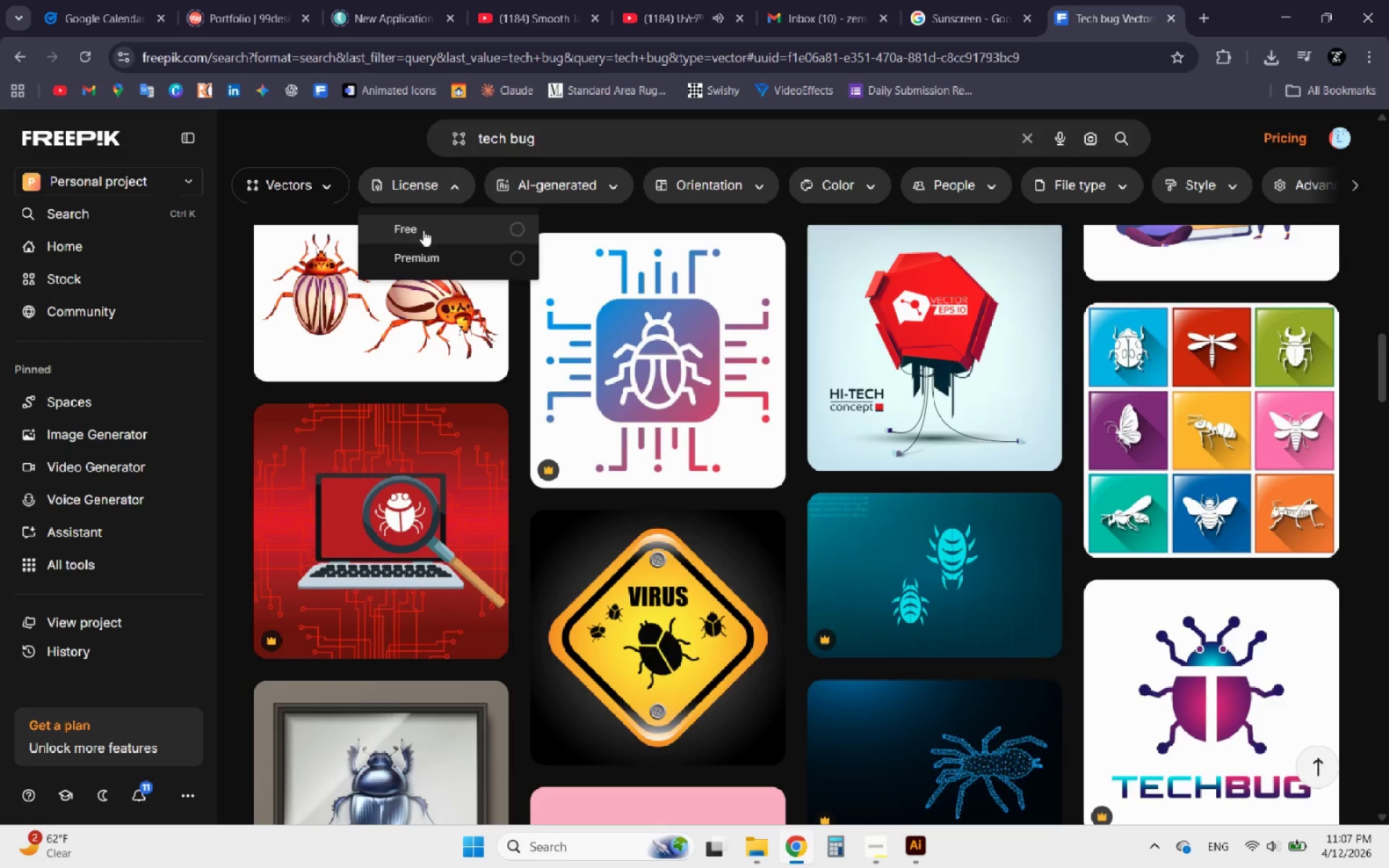 
left_click([426, 231])
 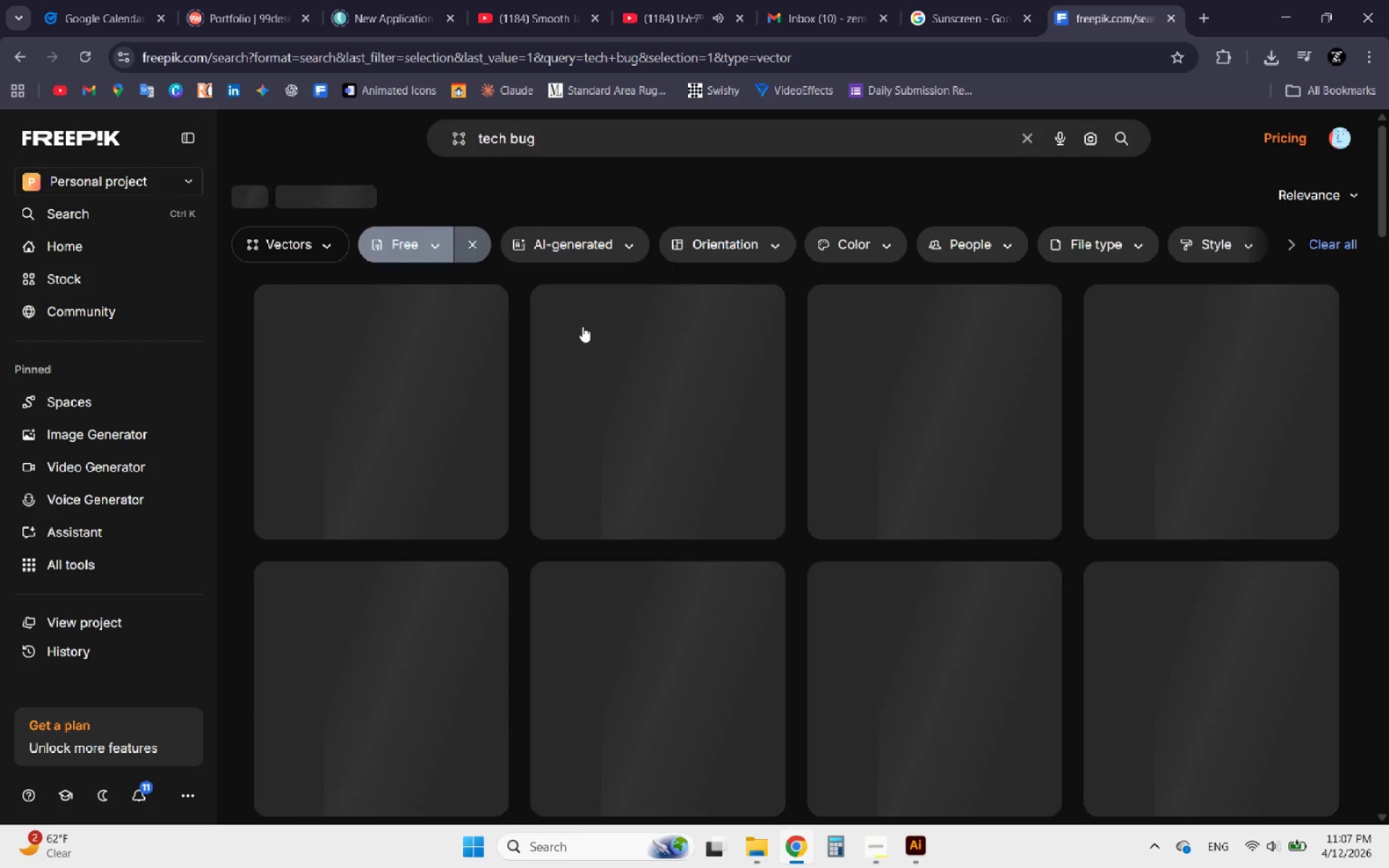 
scroll: coordinate [644, 341], scroll_direction: down, amount: 16.0
 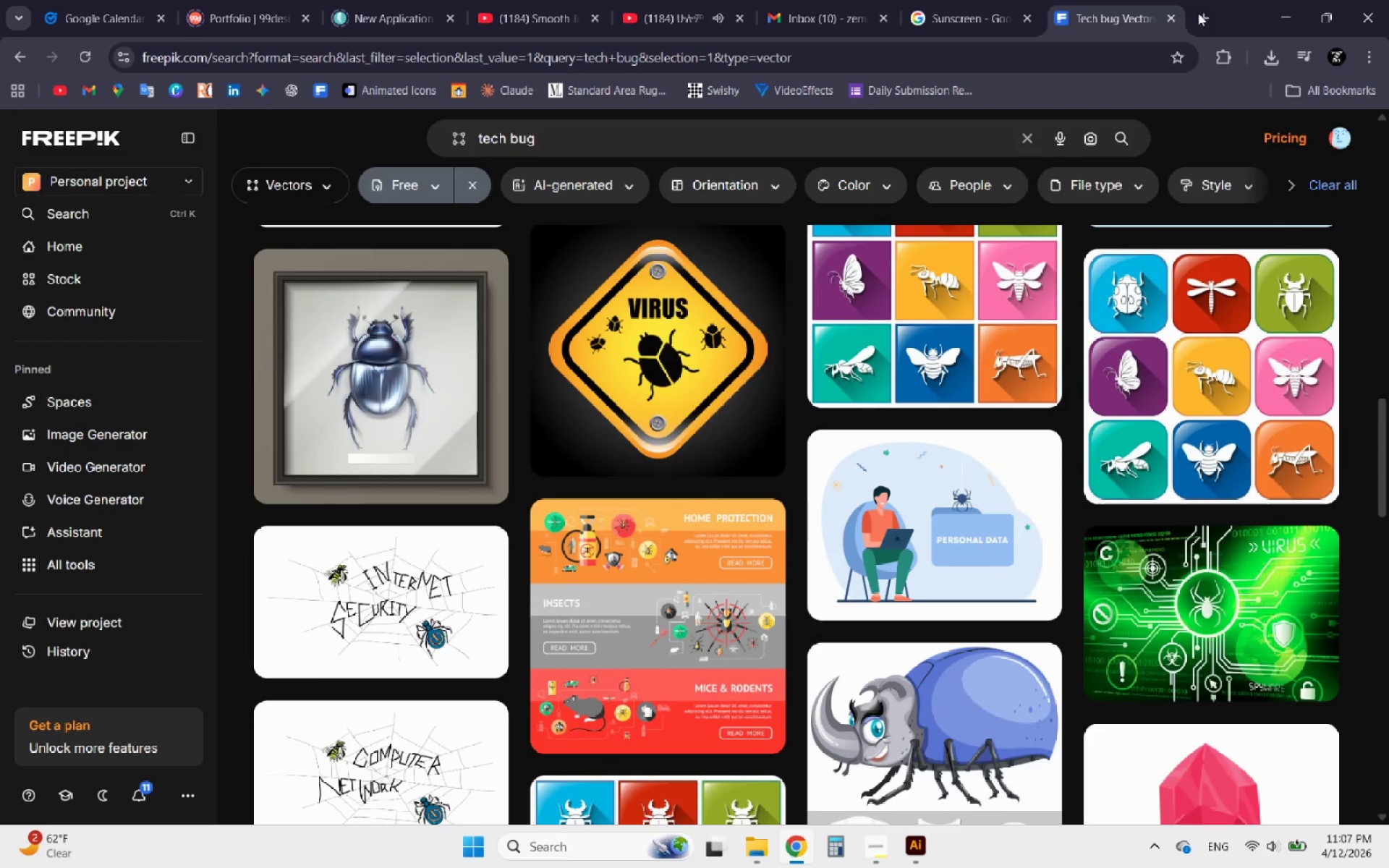 
left_click([964, 17])
 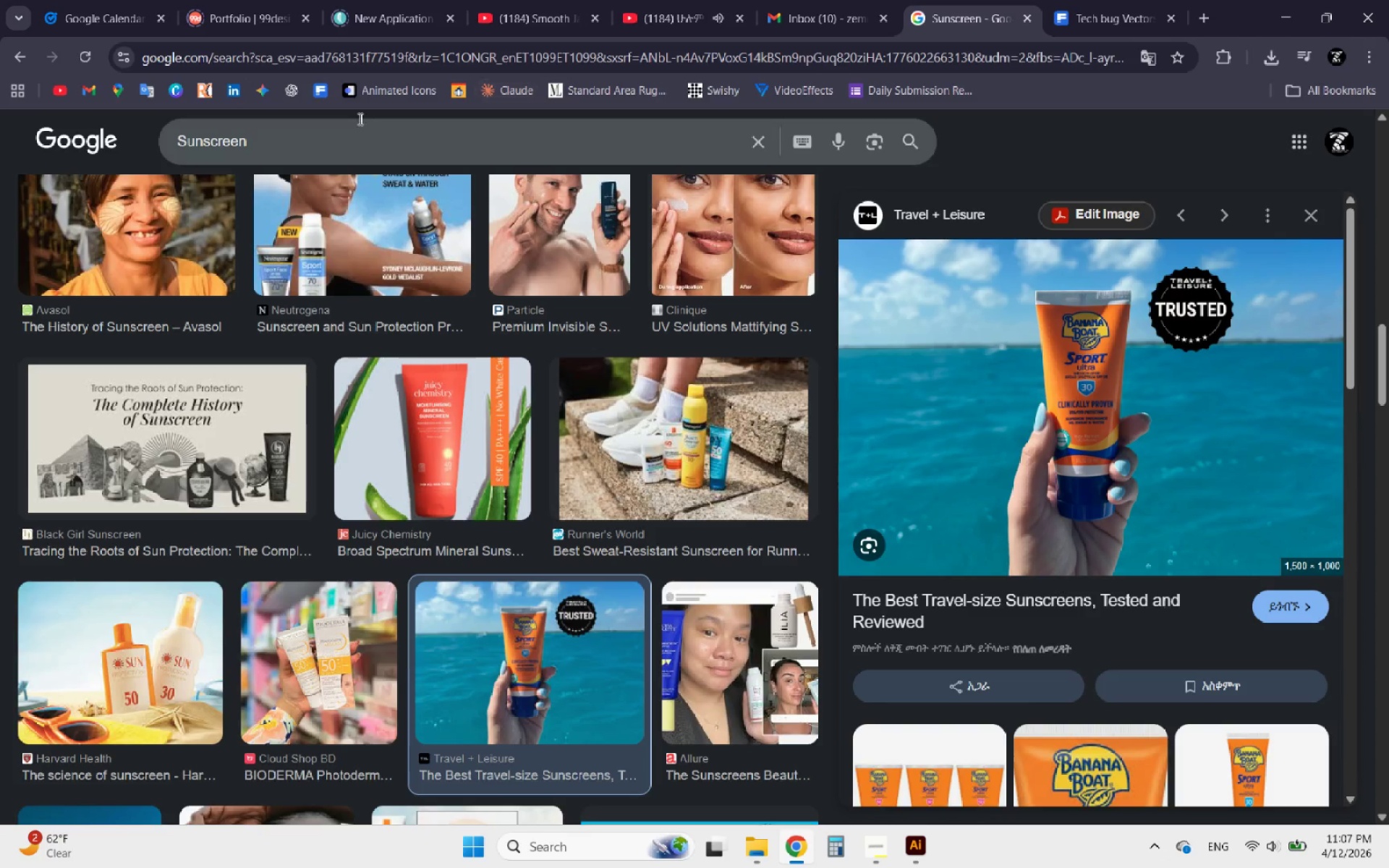 
left_click_drag(start_coordinate=[277, 149], to_coordinate=[14, 179])
 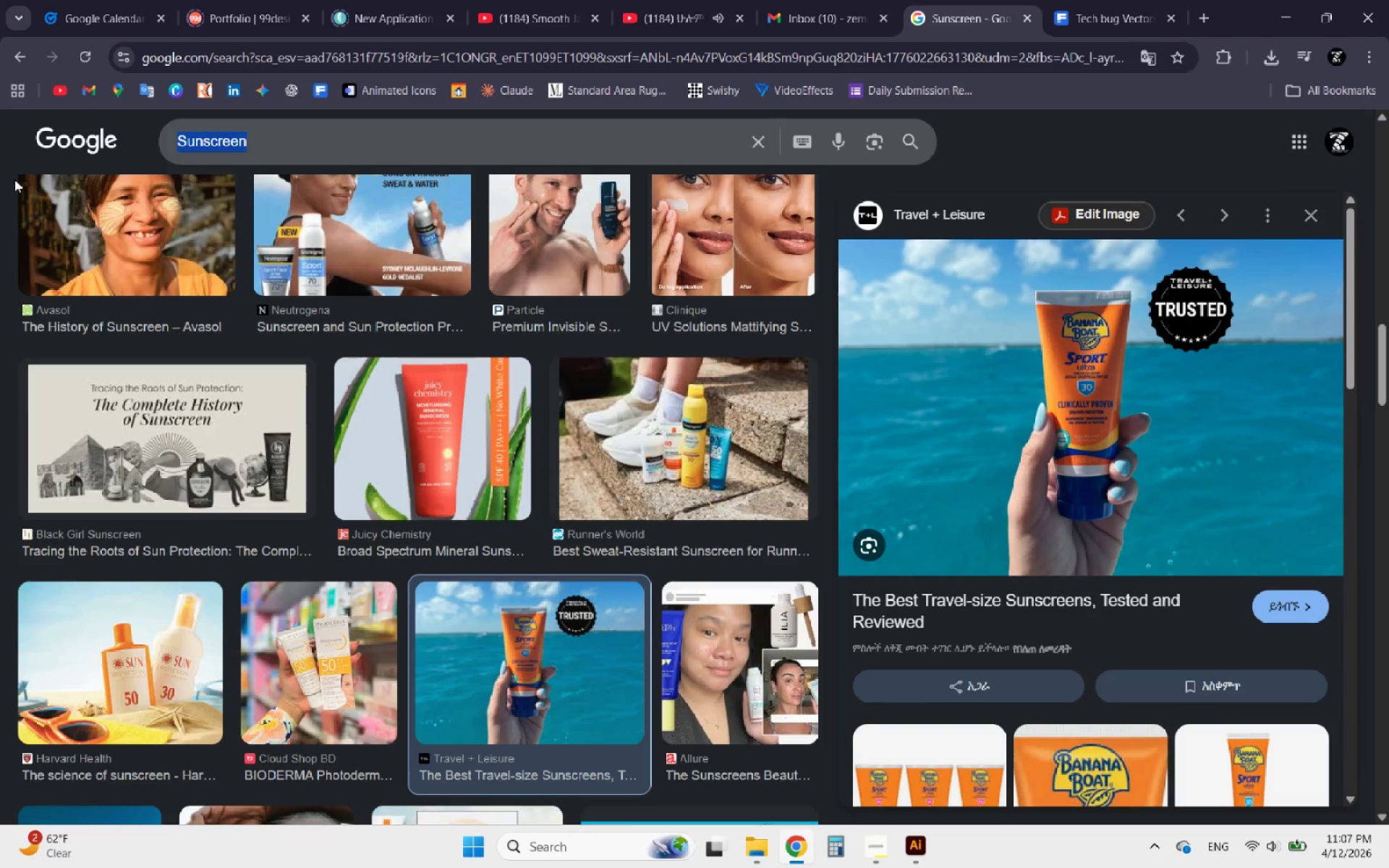 
type(bug)
 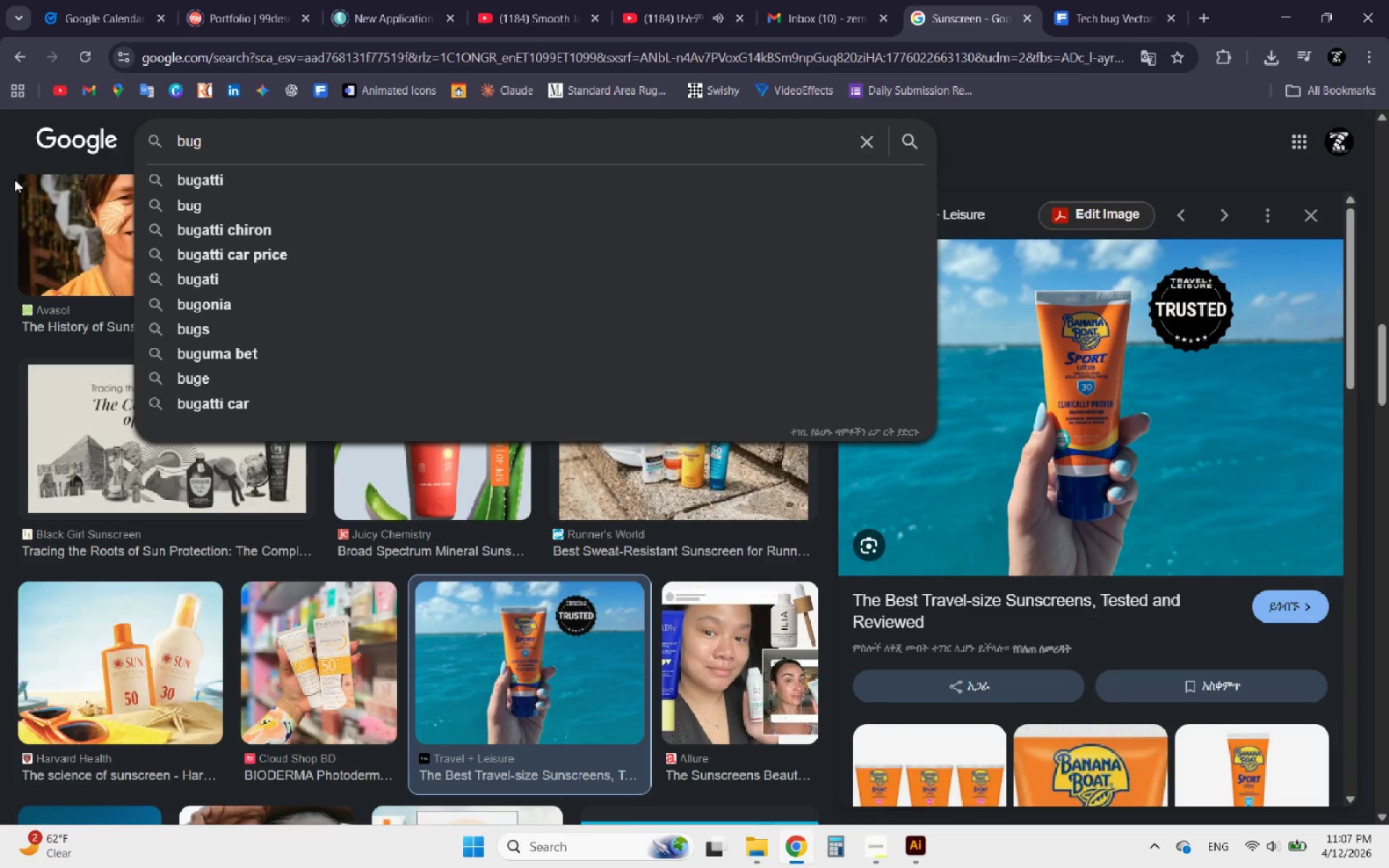 
key(Enter)
 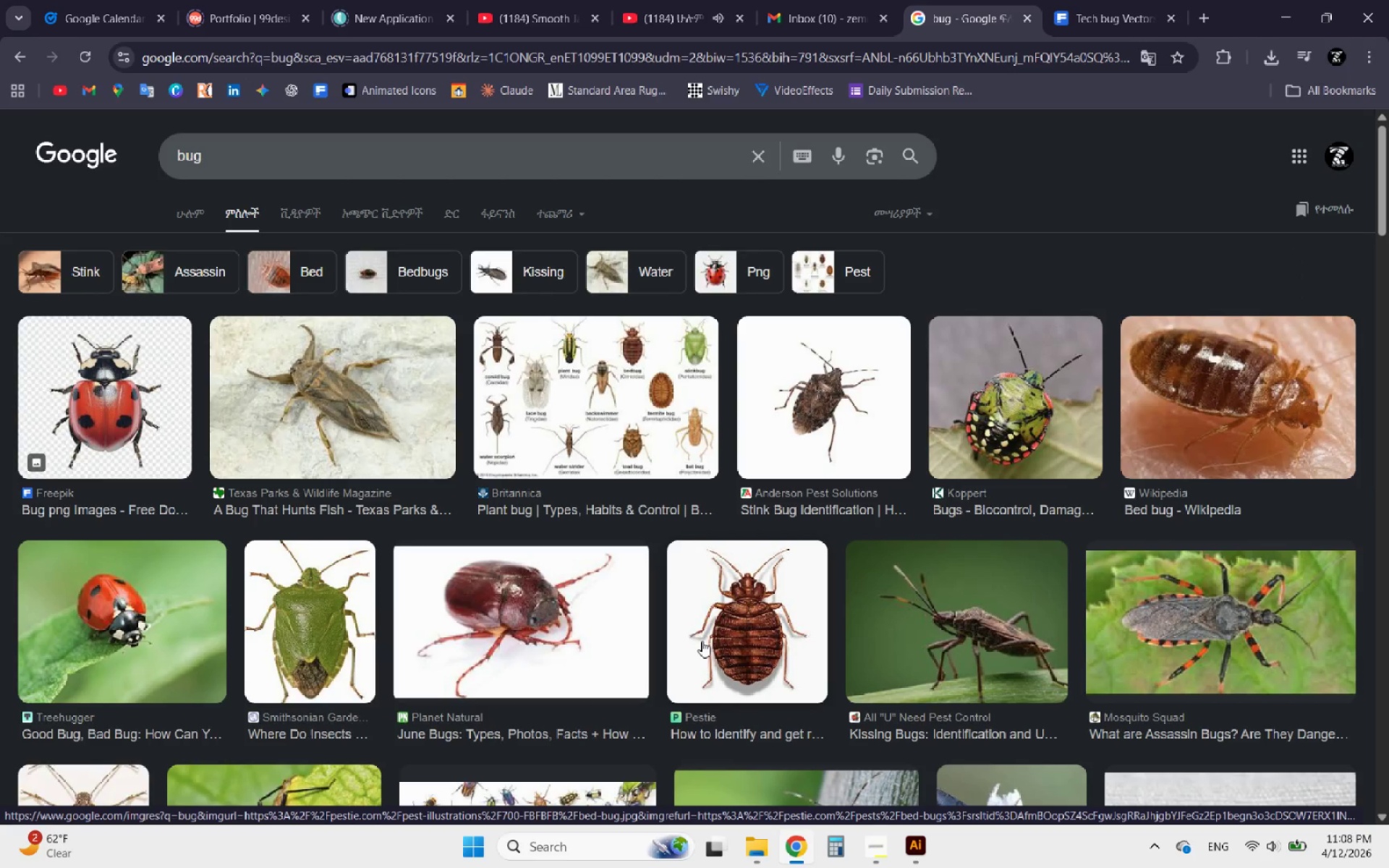 
wait(7.55)
 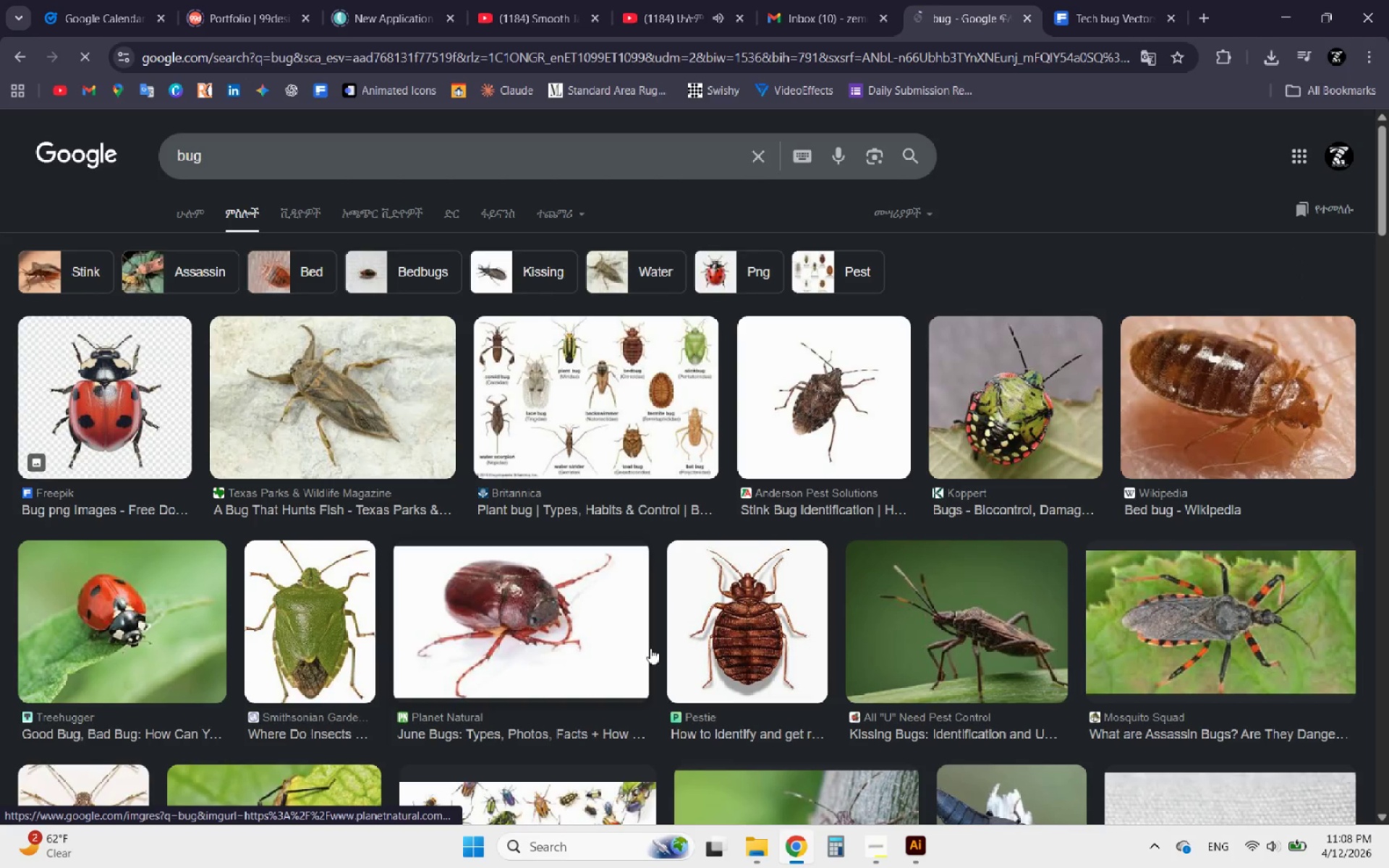 
scroll: coordinate [612, 558], scroll_direction: down, amount: 11.0
 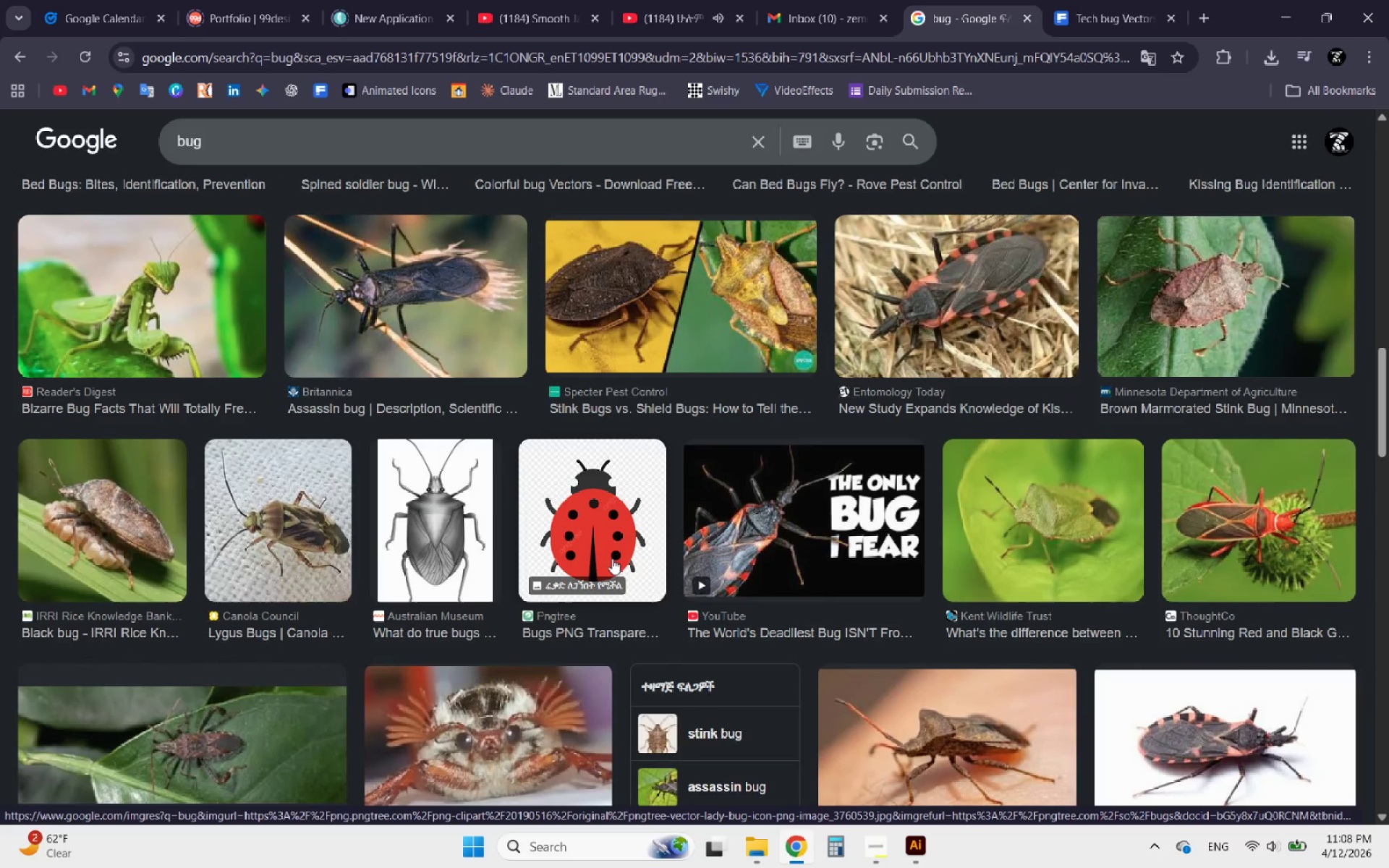 
wait(8.62)
 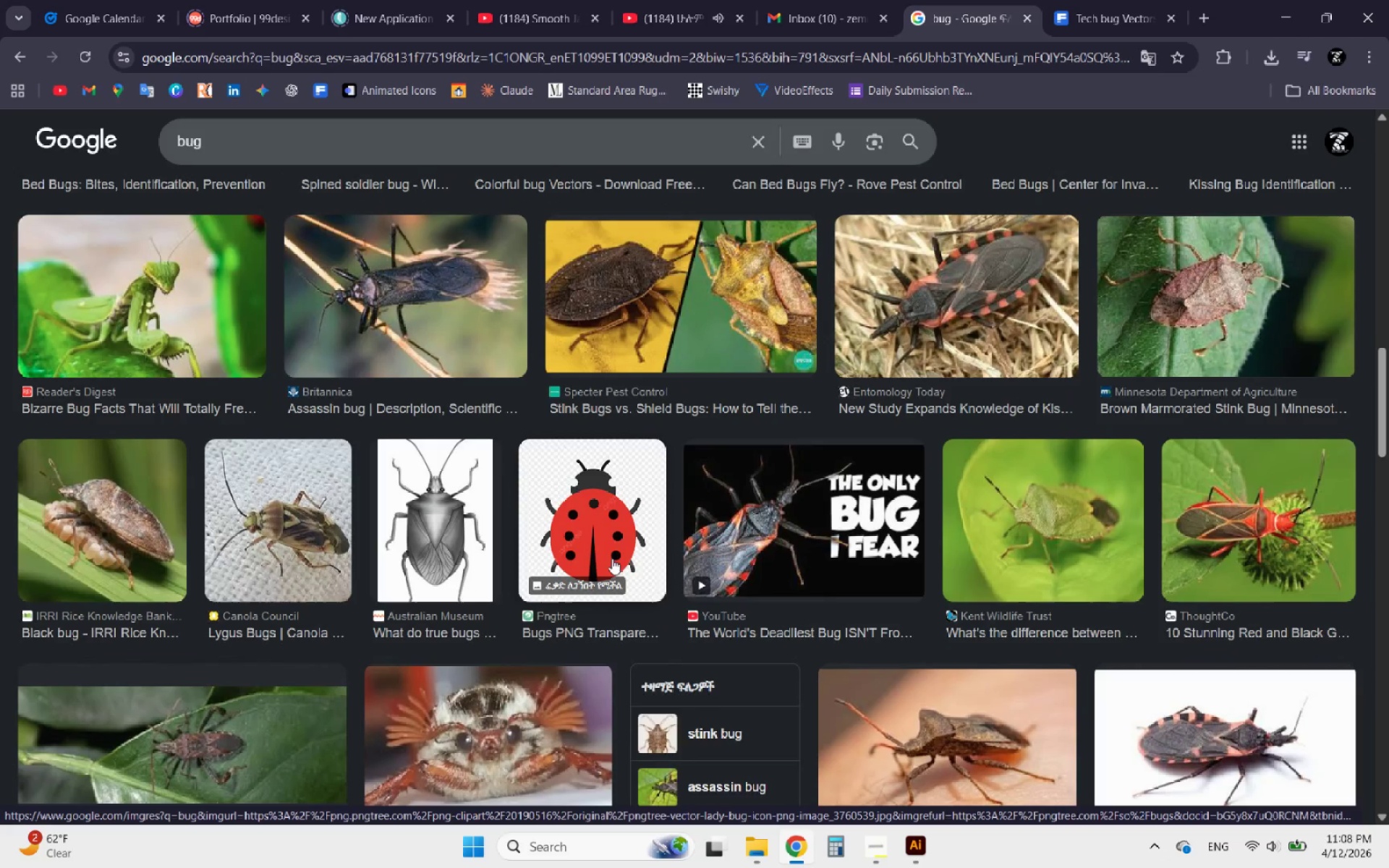 
left_click([462, 532])
 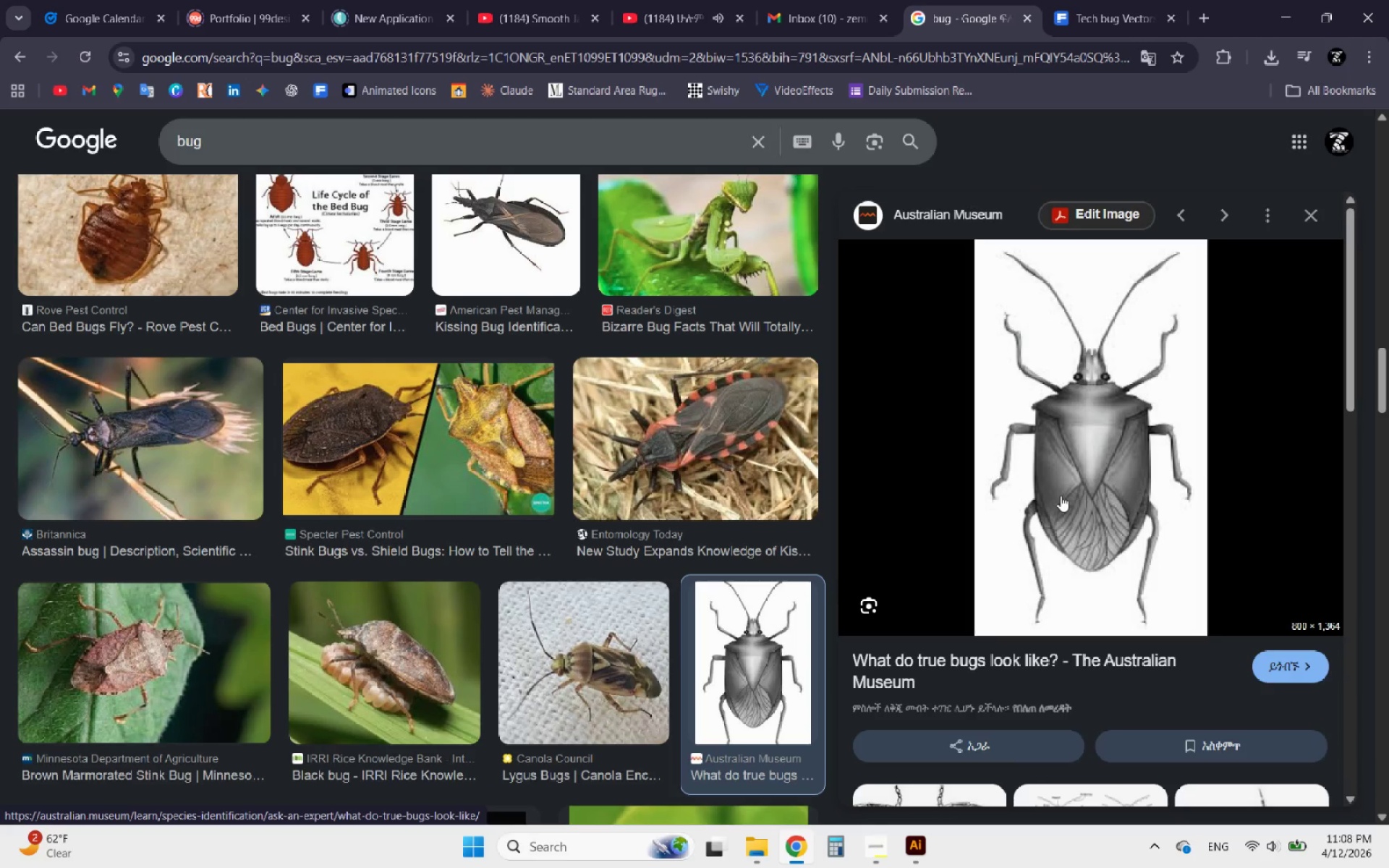 
right_click([1061, 495])
 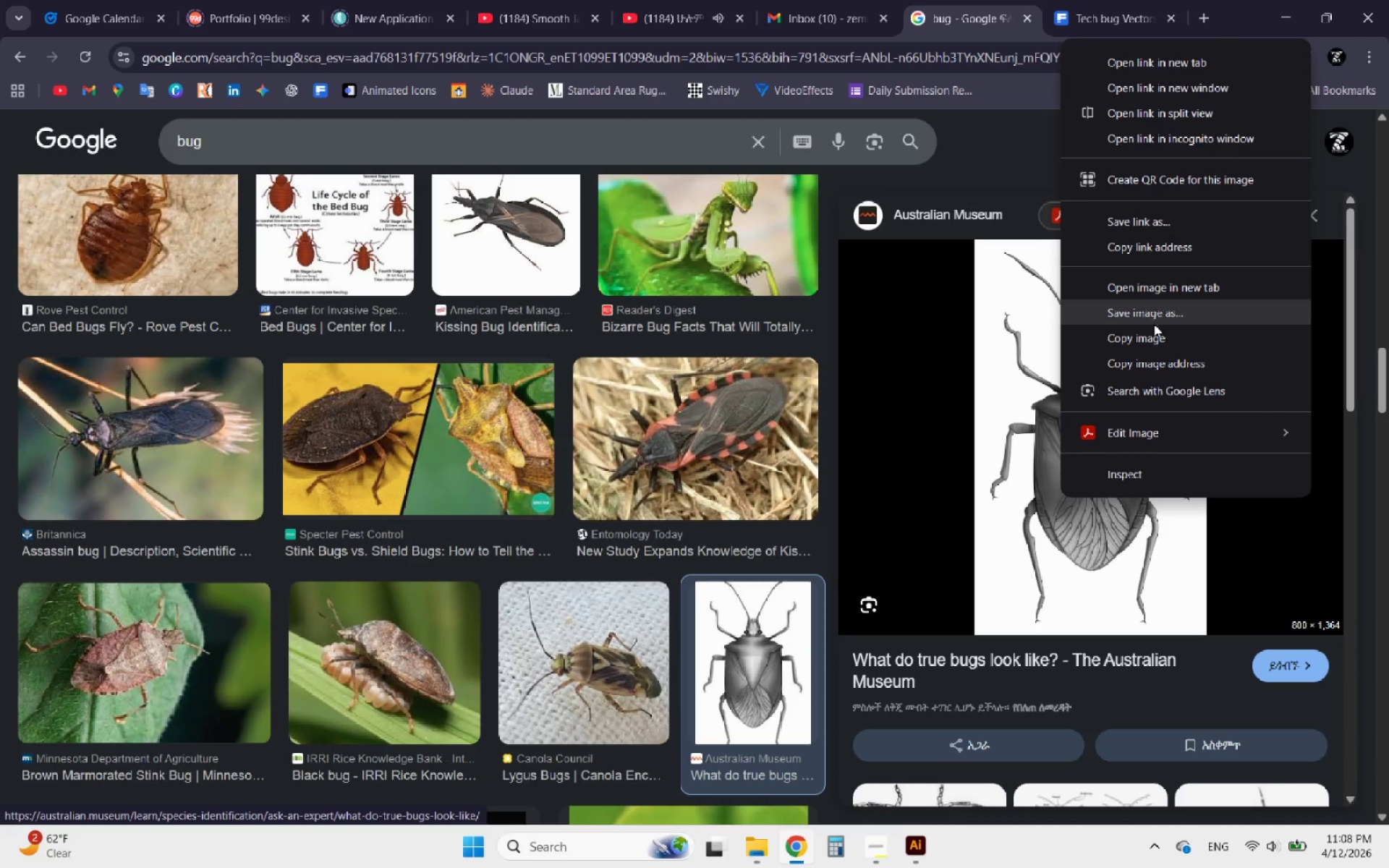 
left_click([1131, 335])
 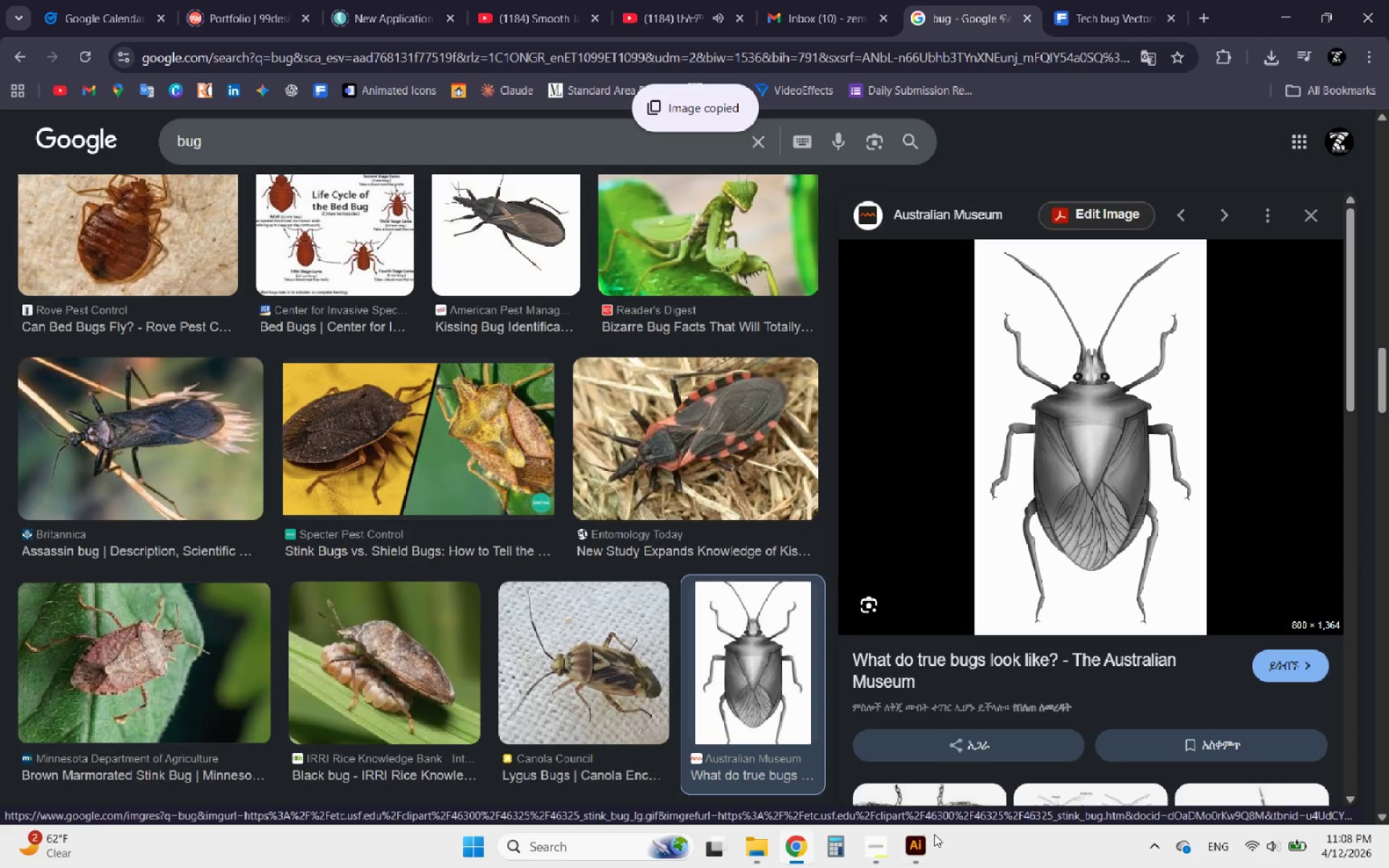 
left_click([903, 844])
 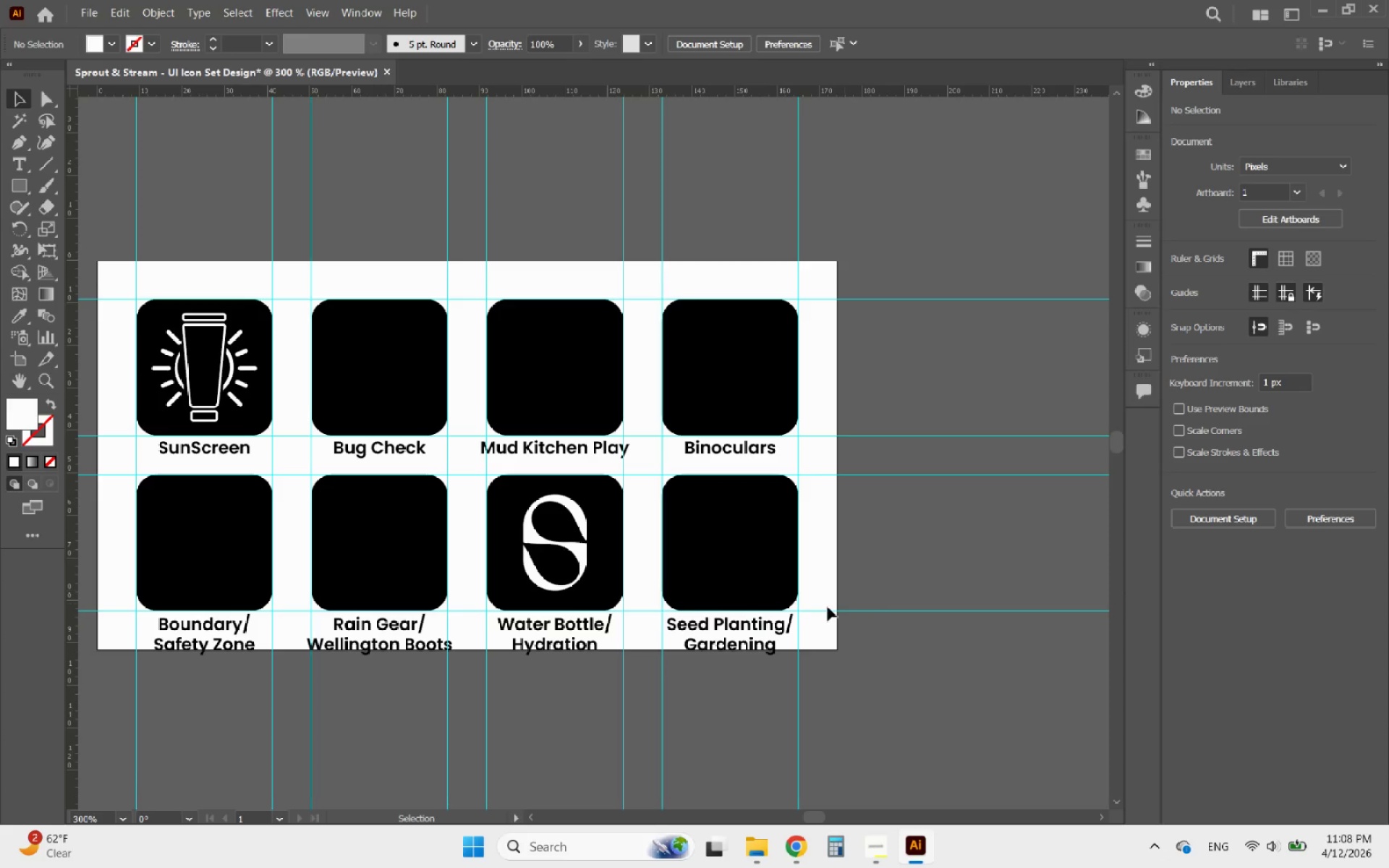 
hold_key(key=AltLeft, duration=0.72)
scroll: coordinate [529, 584], scroll_direction: down, amount: 4.0
 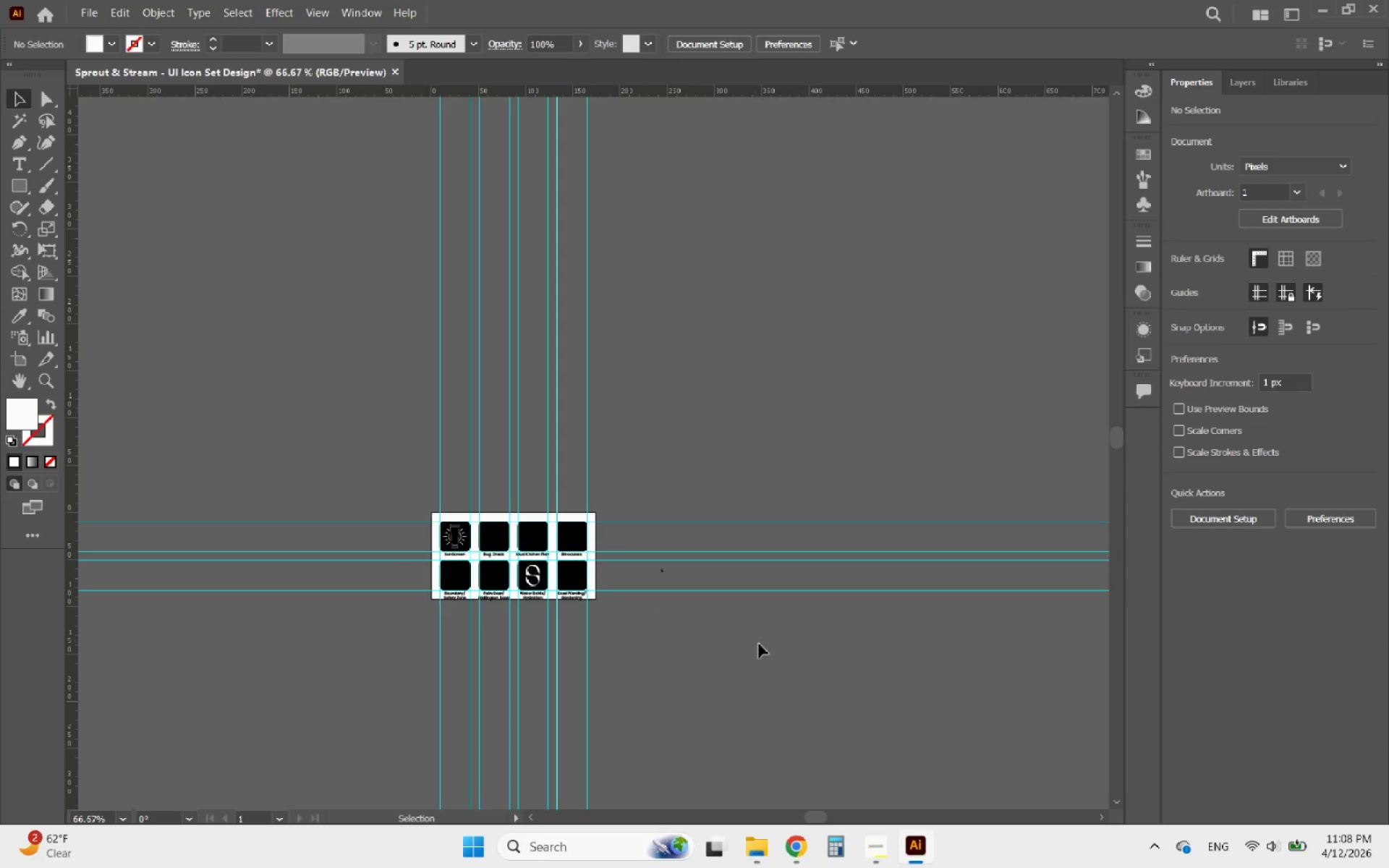 
left_click([783, 658])
 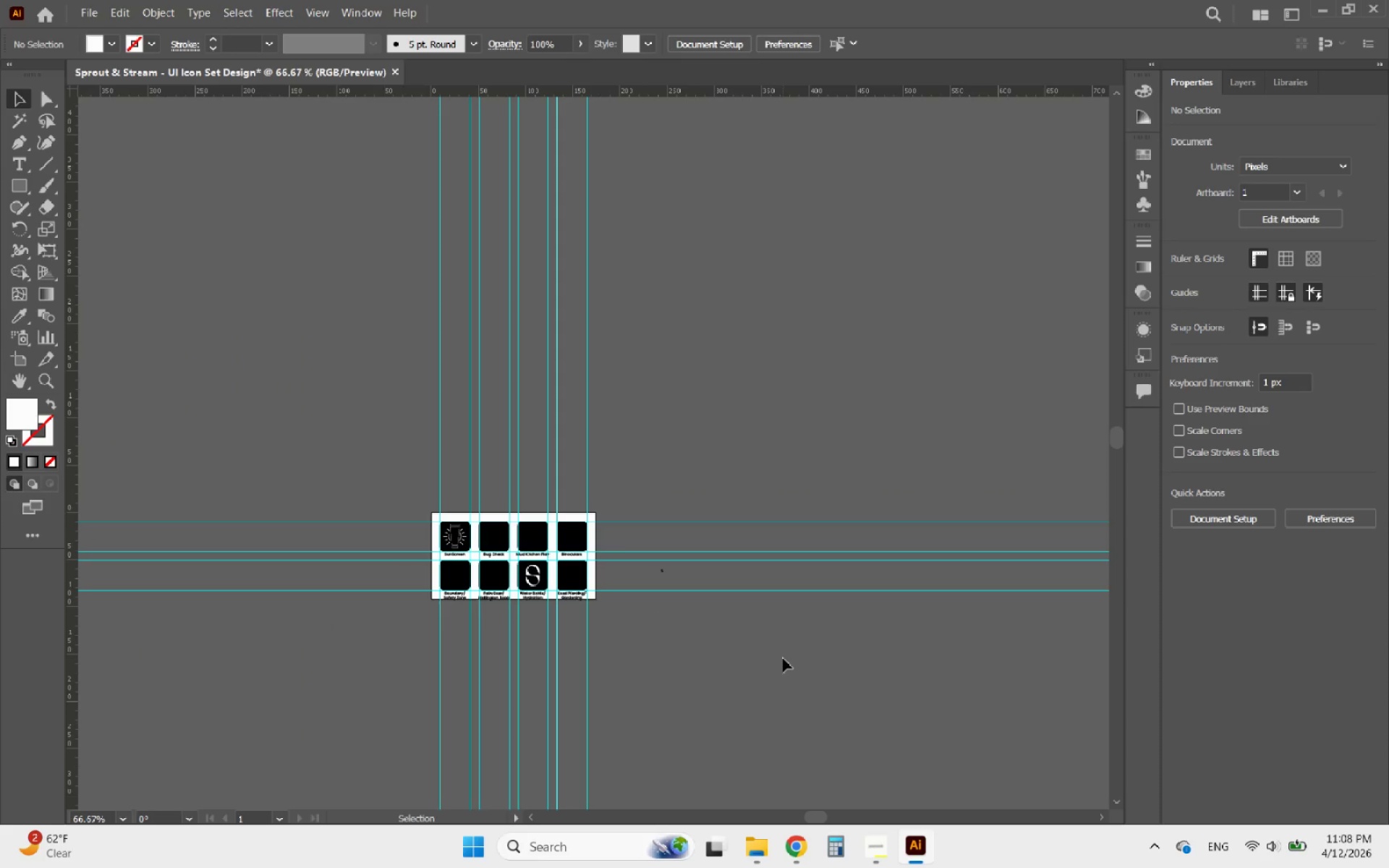 
key(Control+V)
 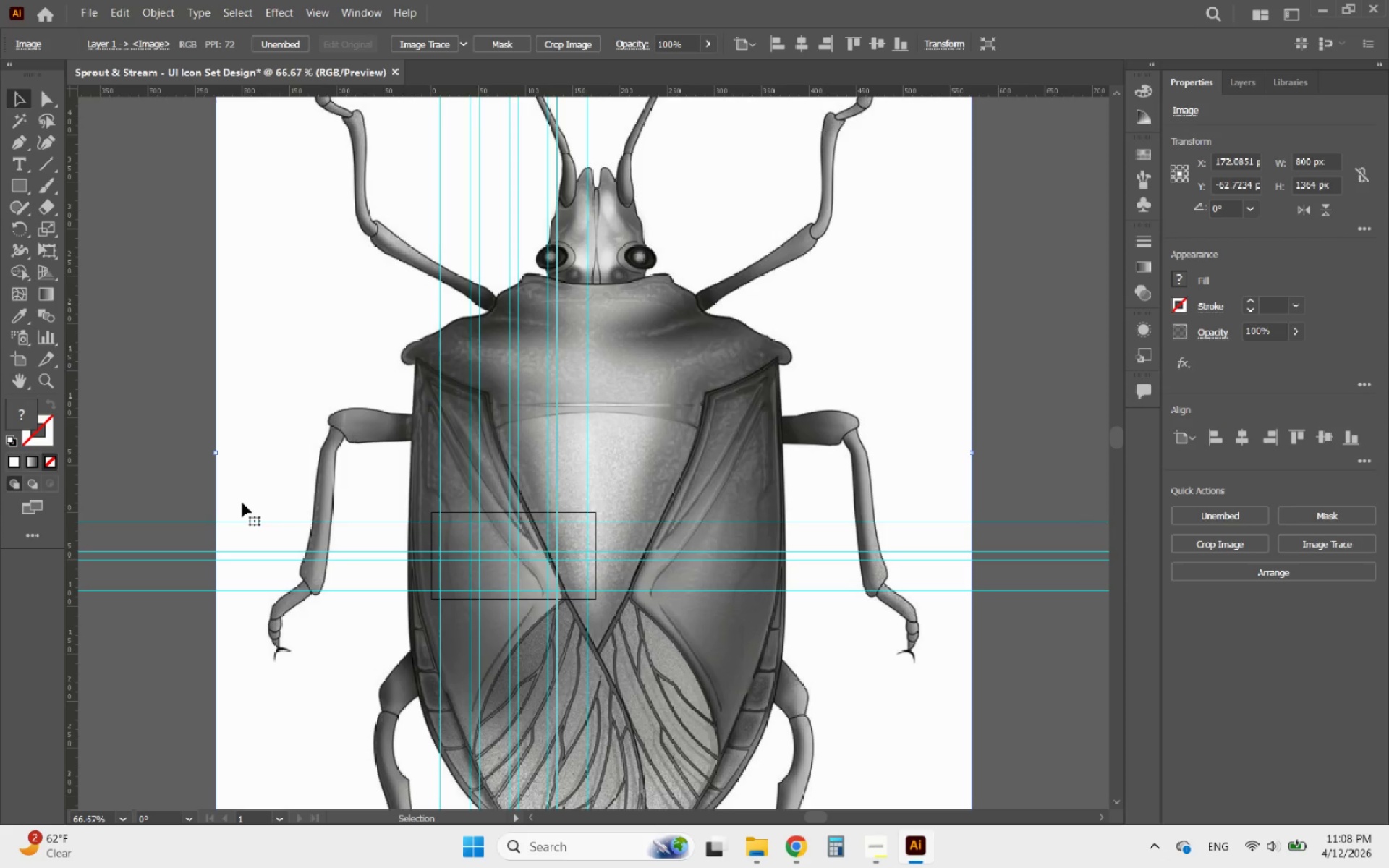 
hold_key(key=ShiftLeft, duration=1.59)
left_click_drag(start_coordinate=[216, 453], to_coordinate=[923, 515])
 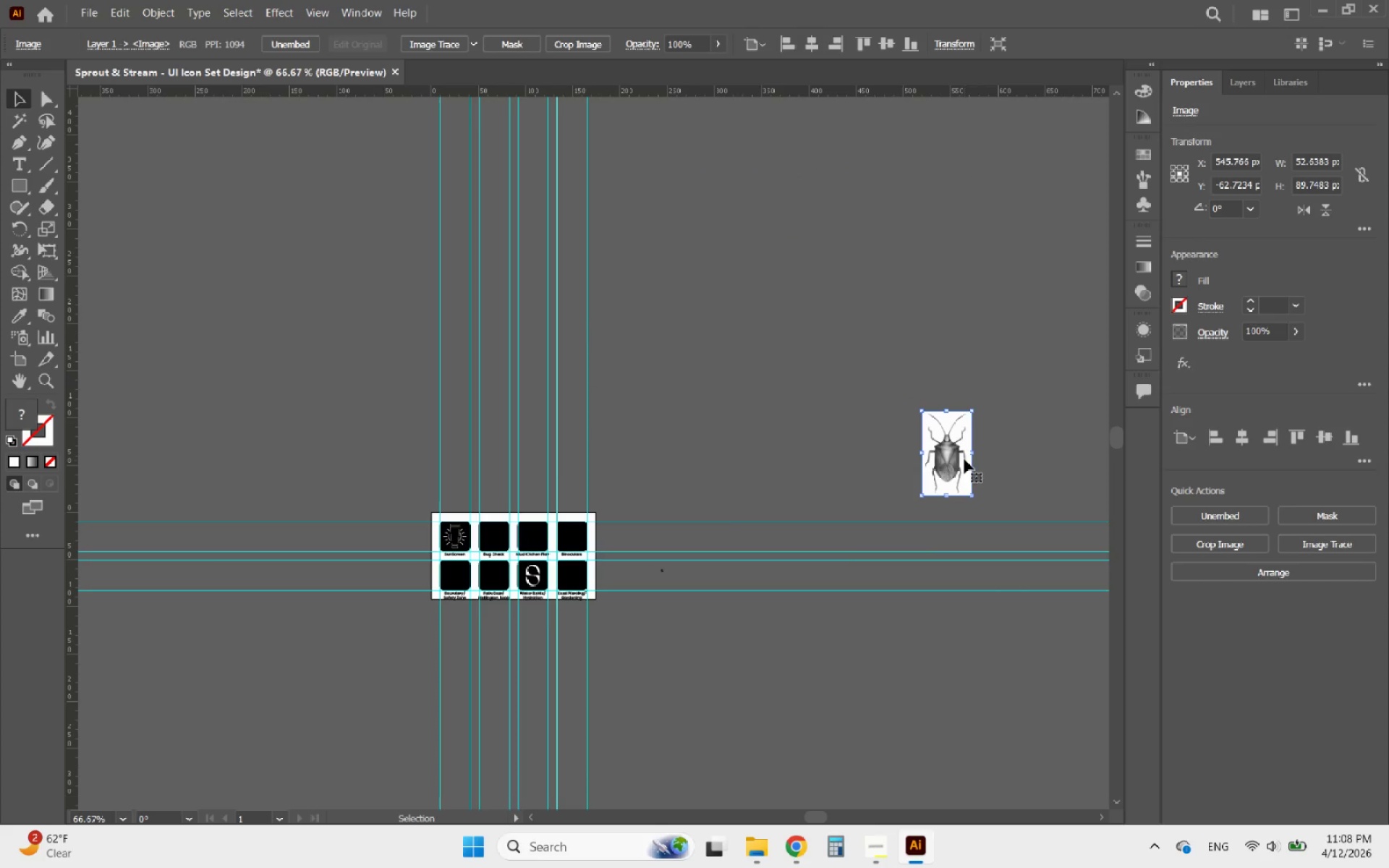 
left_click_drag(start_coordinate=[948, 459], to_coordinate=[654, 516])
 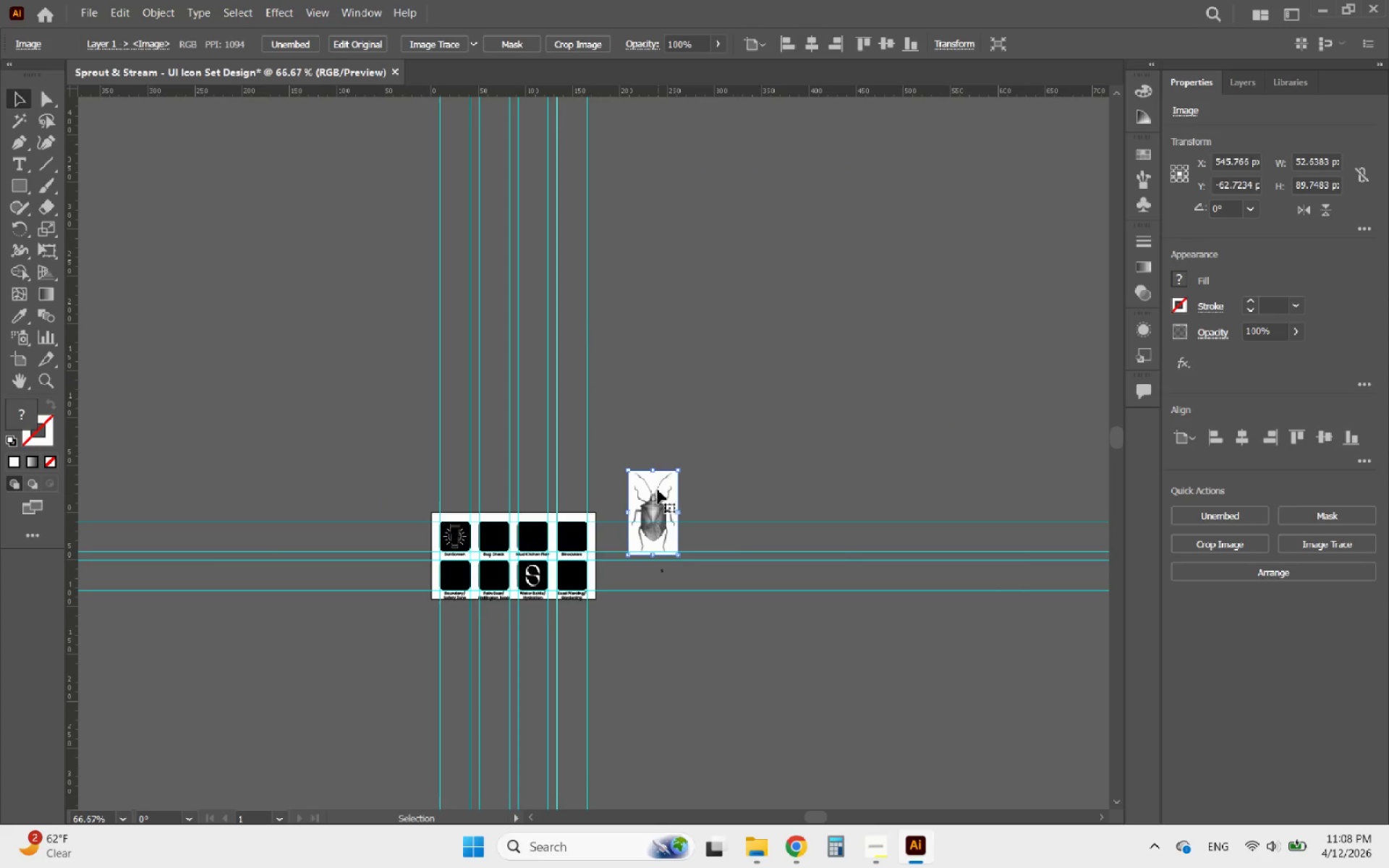 
hold_key(key=ShiftLeft, duration=1.39)
left_click_drag(start_coordinate=[655, 469], to_coordinate=[650, 525])
 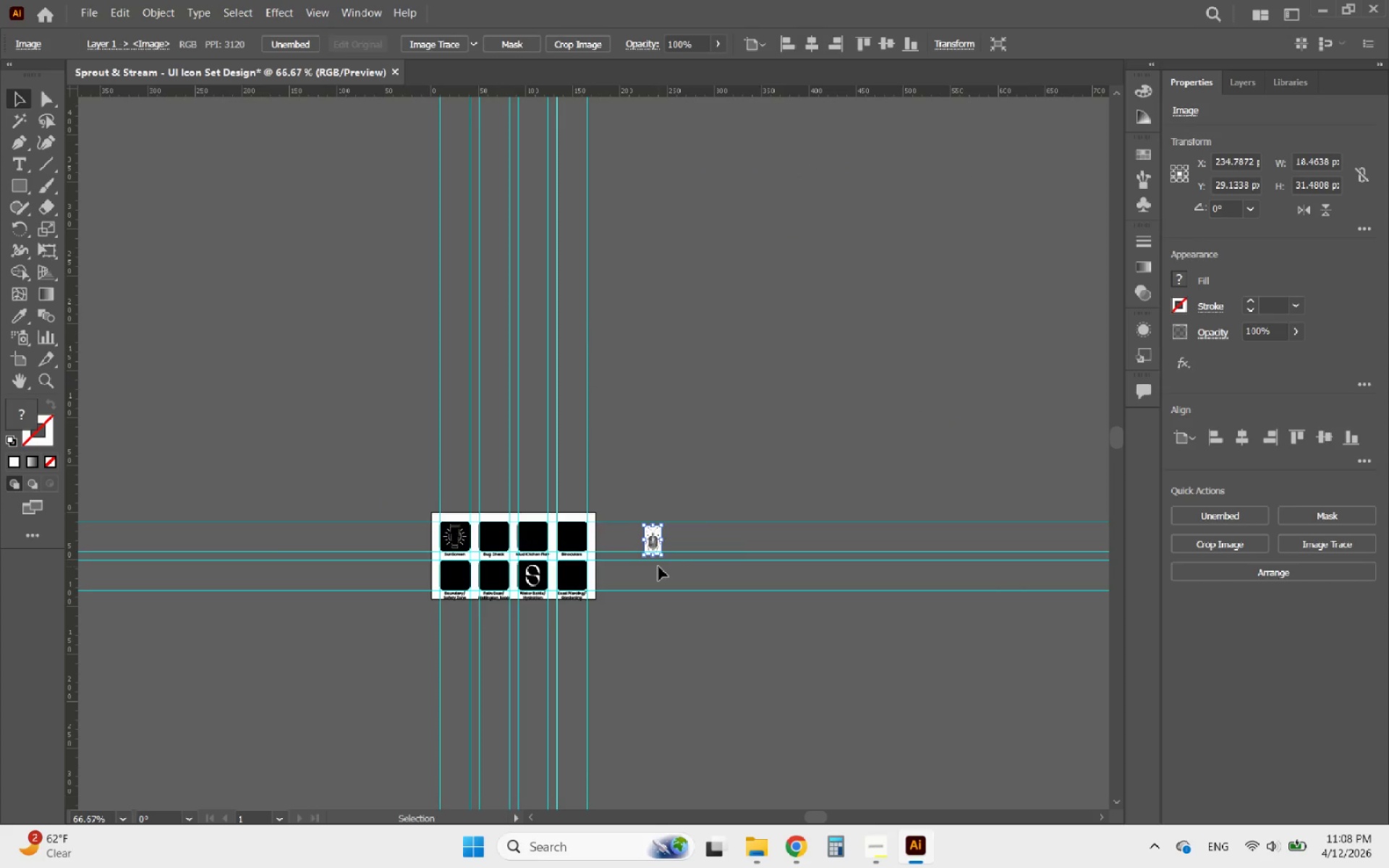 
hold_key(key=AltLeft, duration=0.42)
scroll: coordinate [655, 556], scroll_direction: up, amount: 5.0
 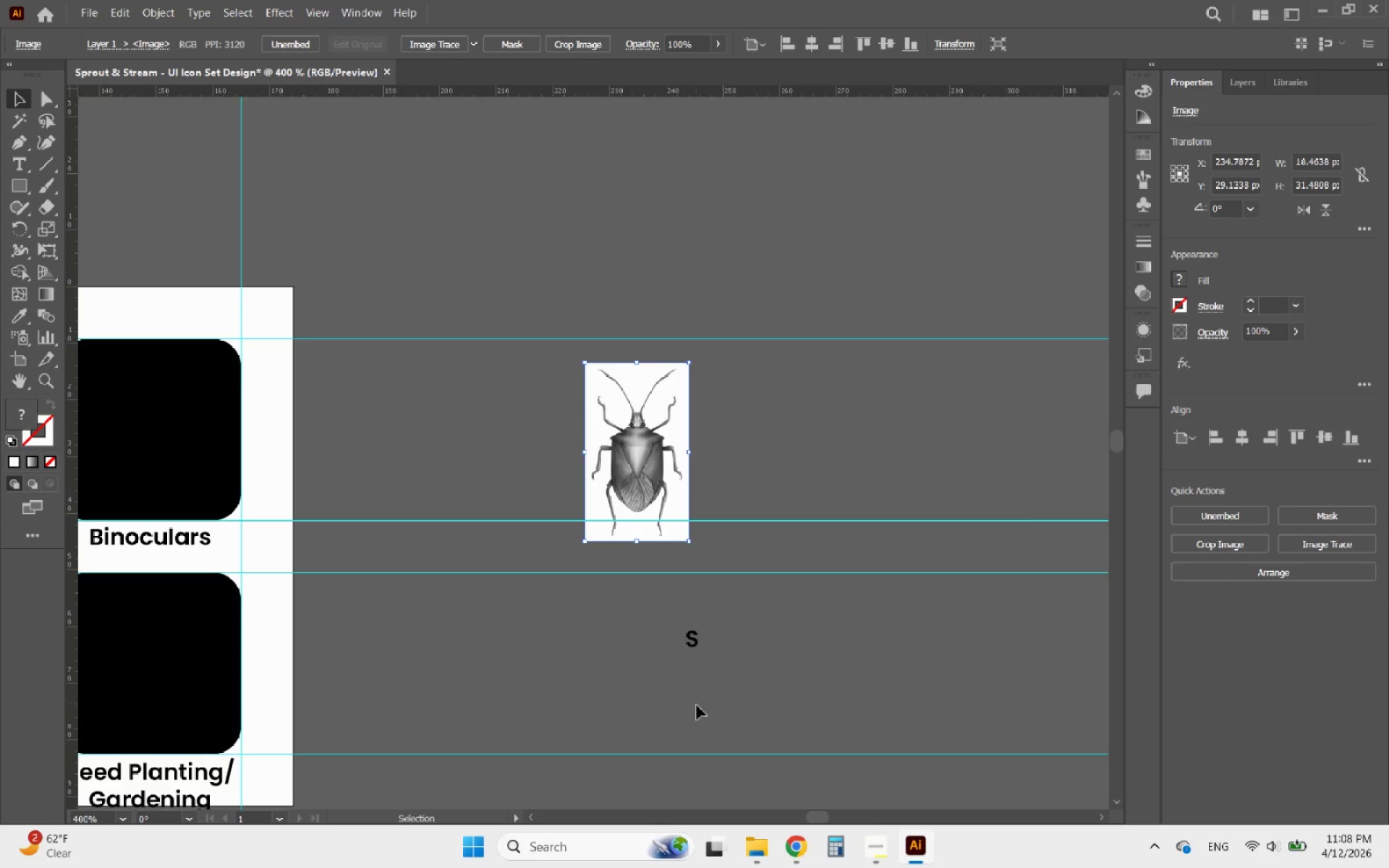 
left_click_drag(start_coordinate=[697, 681], to_coordinate=[666, 624])
 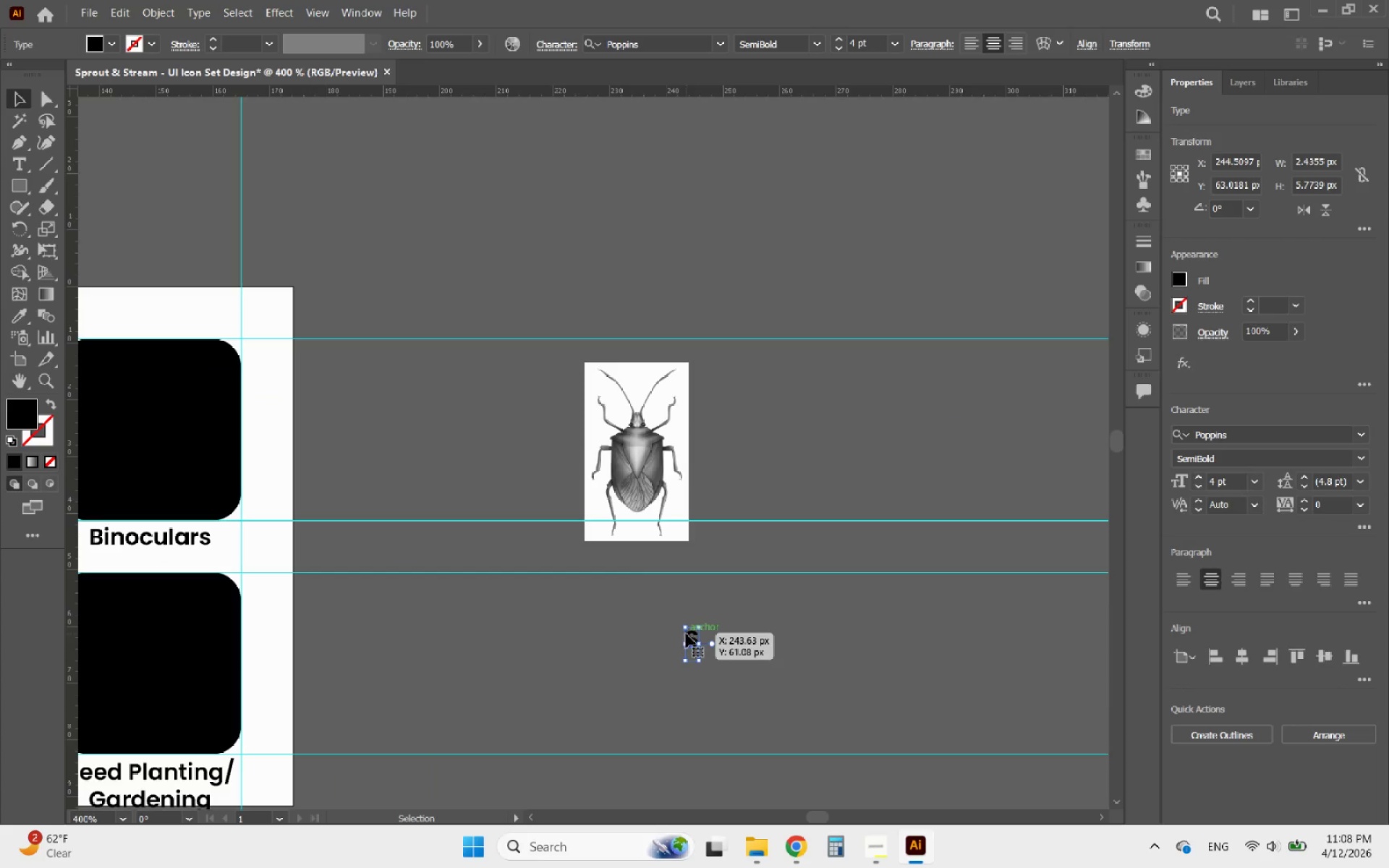 
left_click([696, 641])
 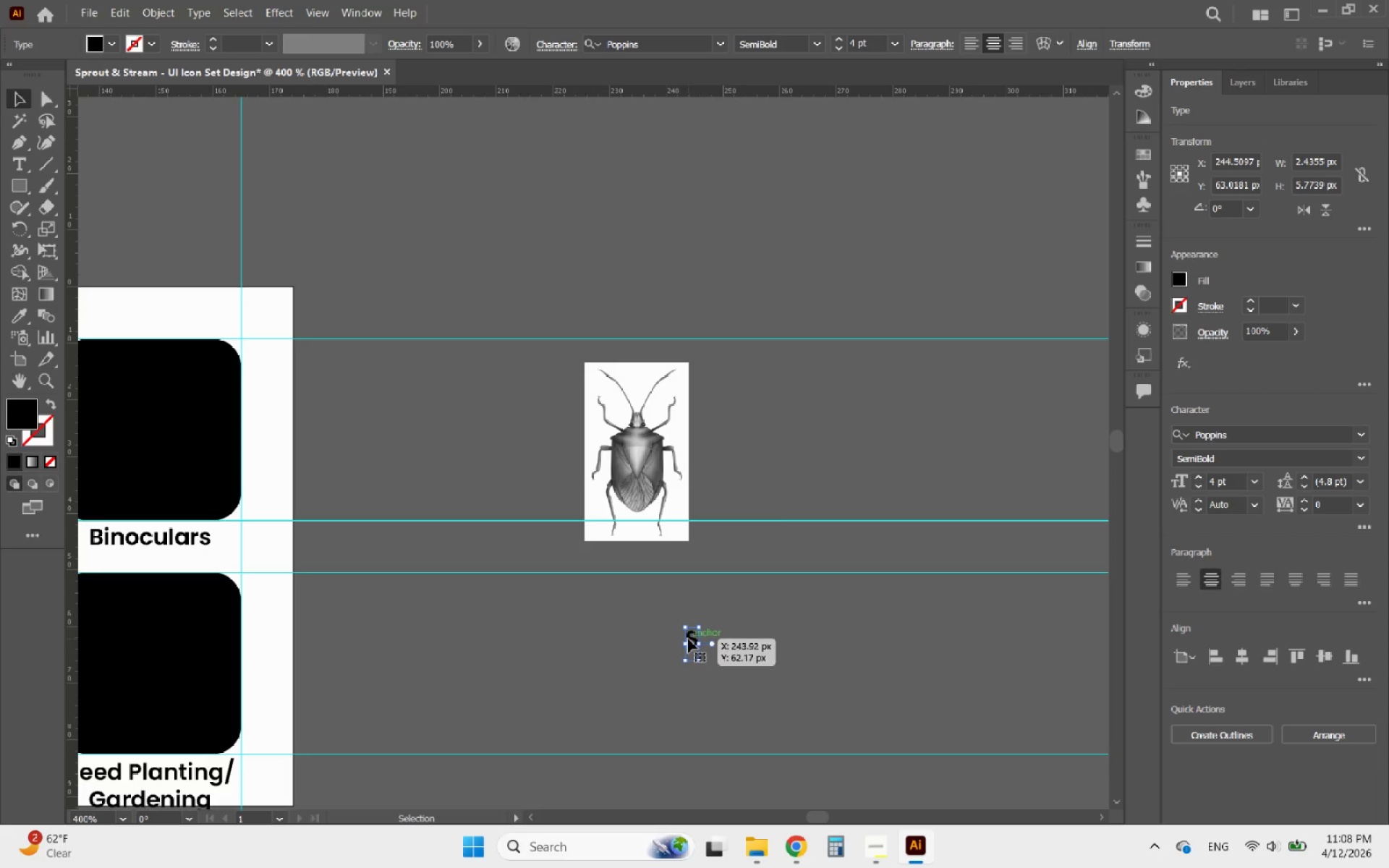 
left_click_drag(start_coordinate=[688, 639], to_coordinate=[735, 448])
 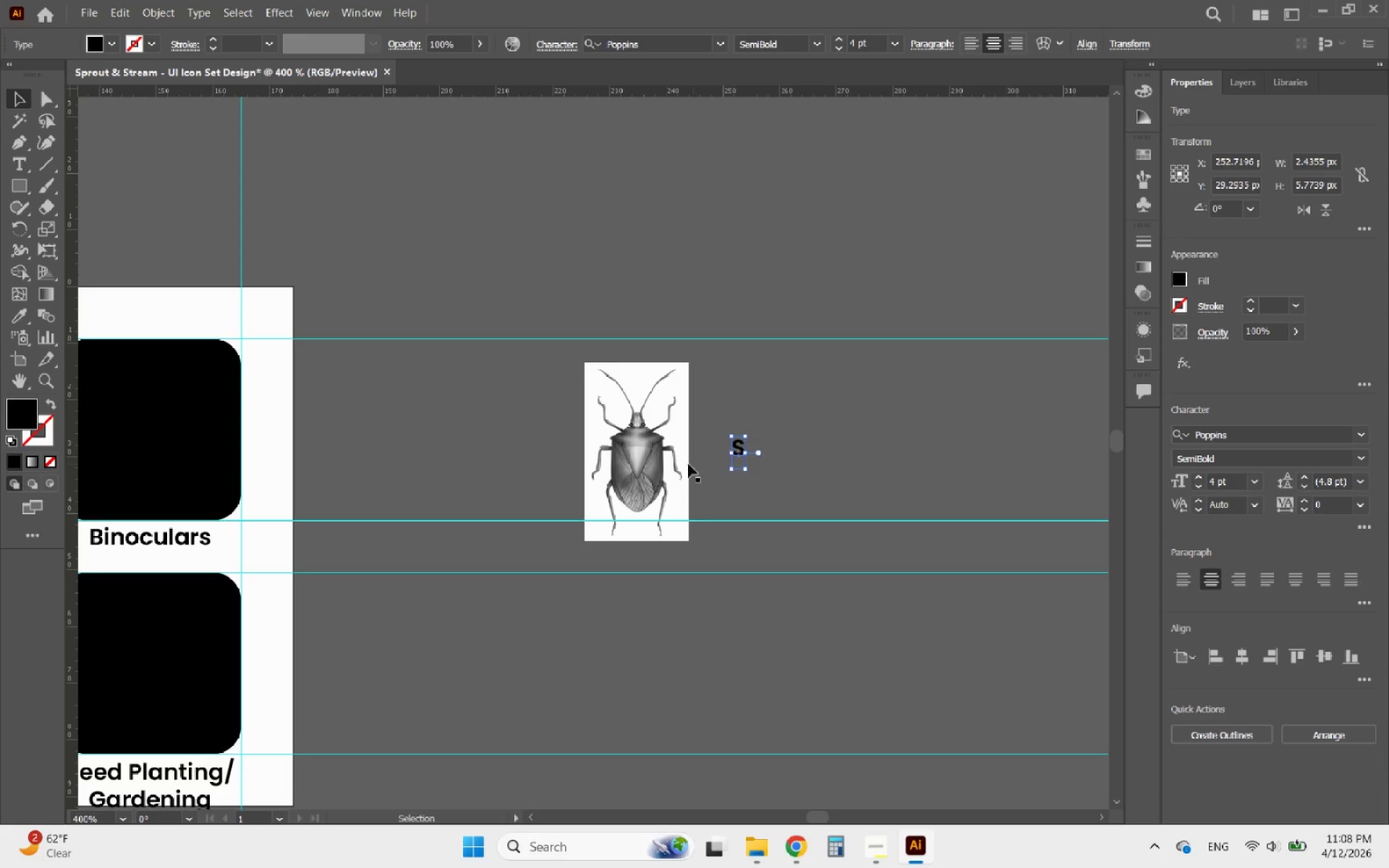 
hold_key(key=AltLeft, duration=1.44)
scroll: coordinate [627, 456], scroll_direction: up, amount: 4.0
 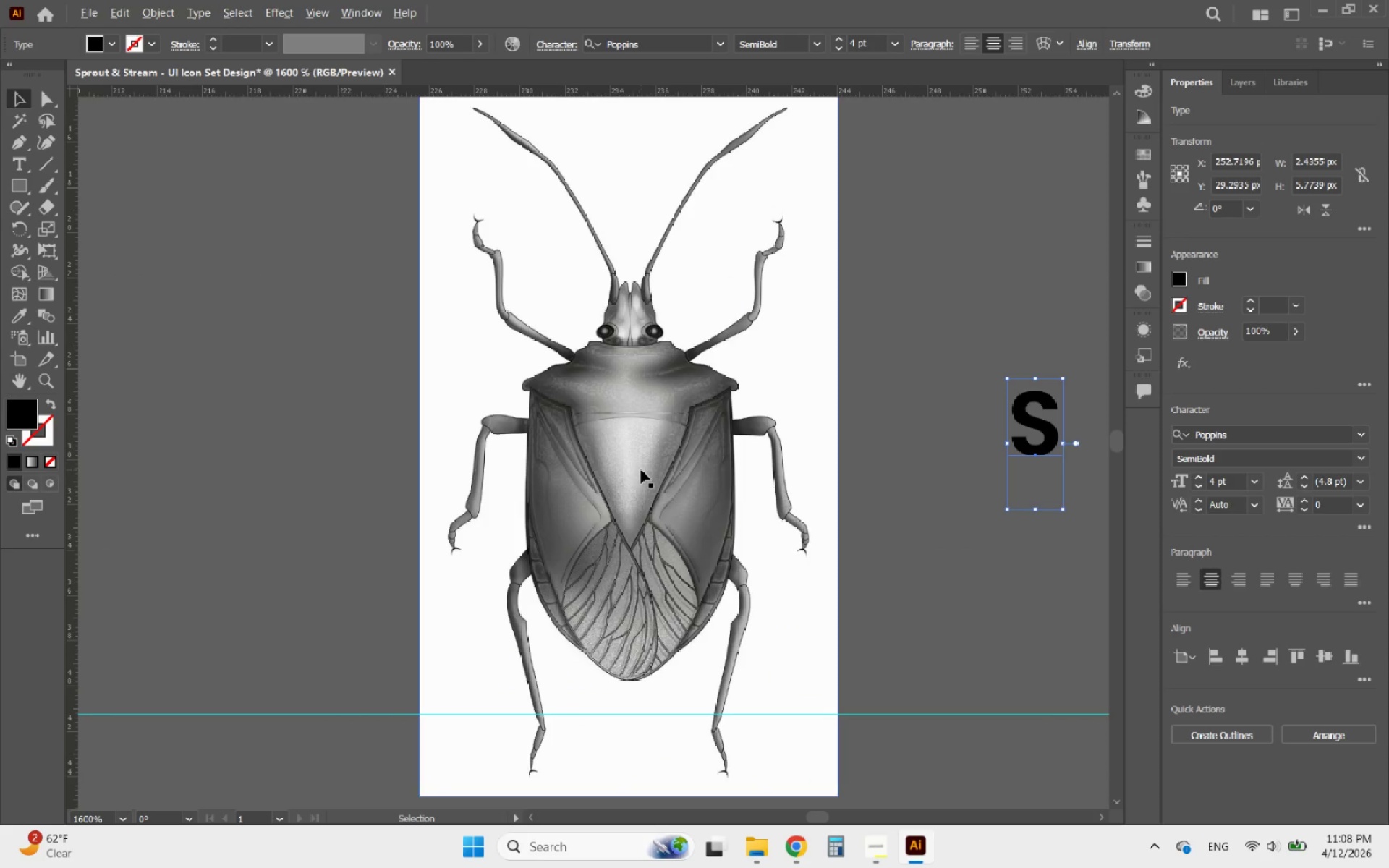 
hold_key(key=AltLeft, duration=0.47)
 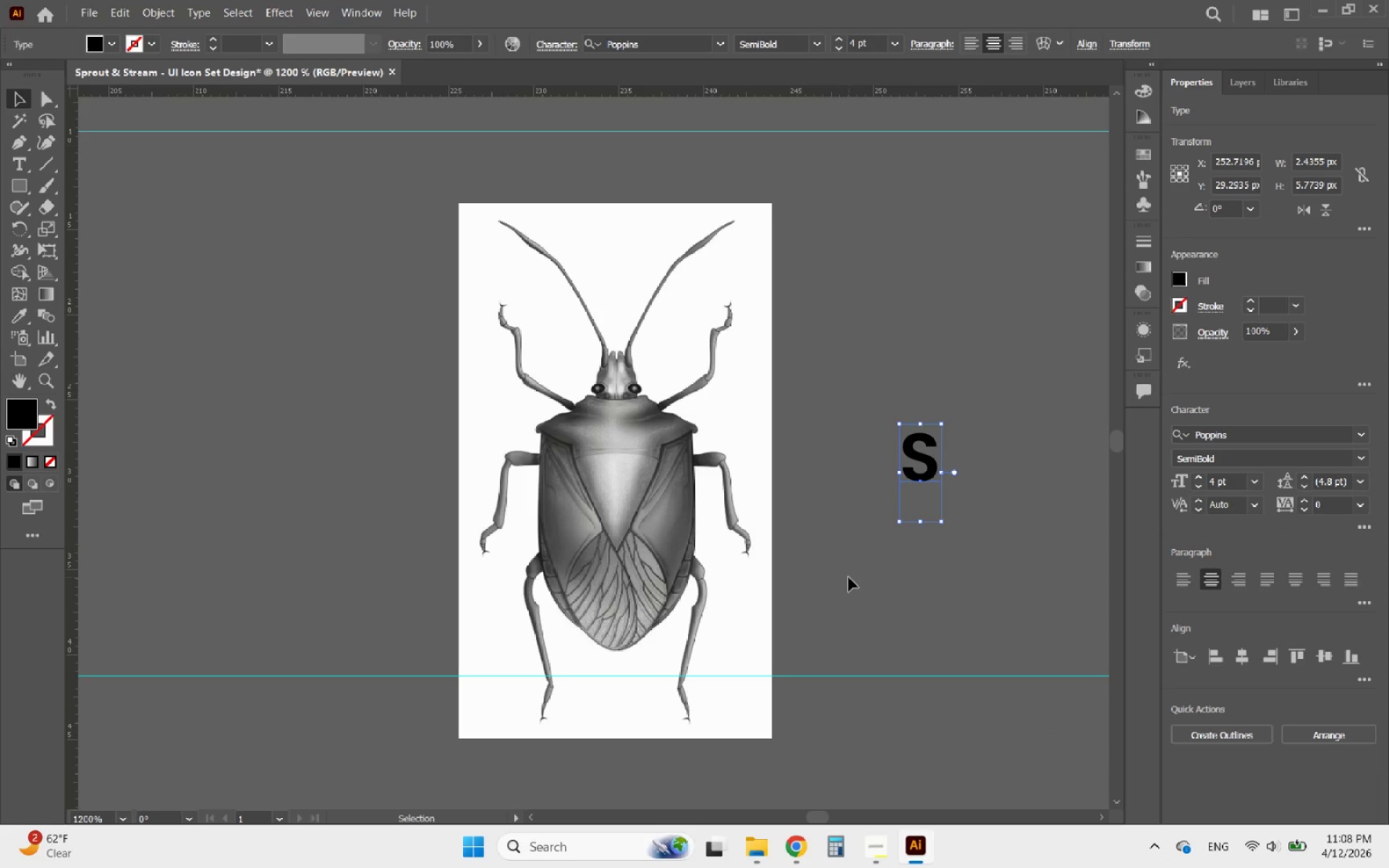 
scroll: coordinate [641, 470], scroll_direction: up, amount: 1.0
 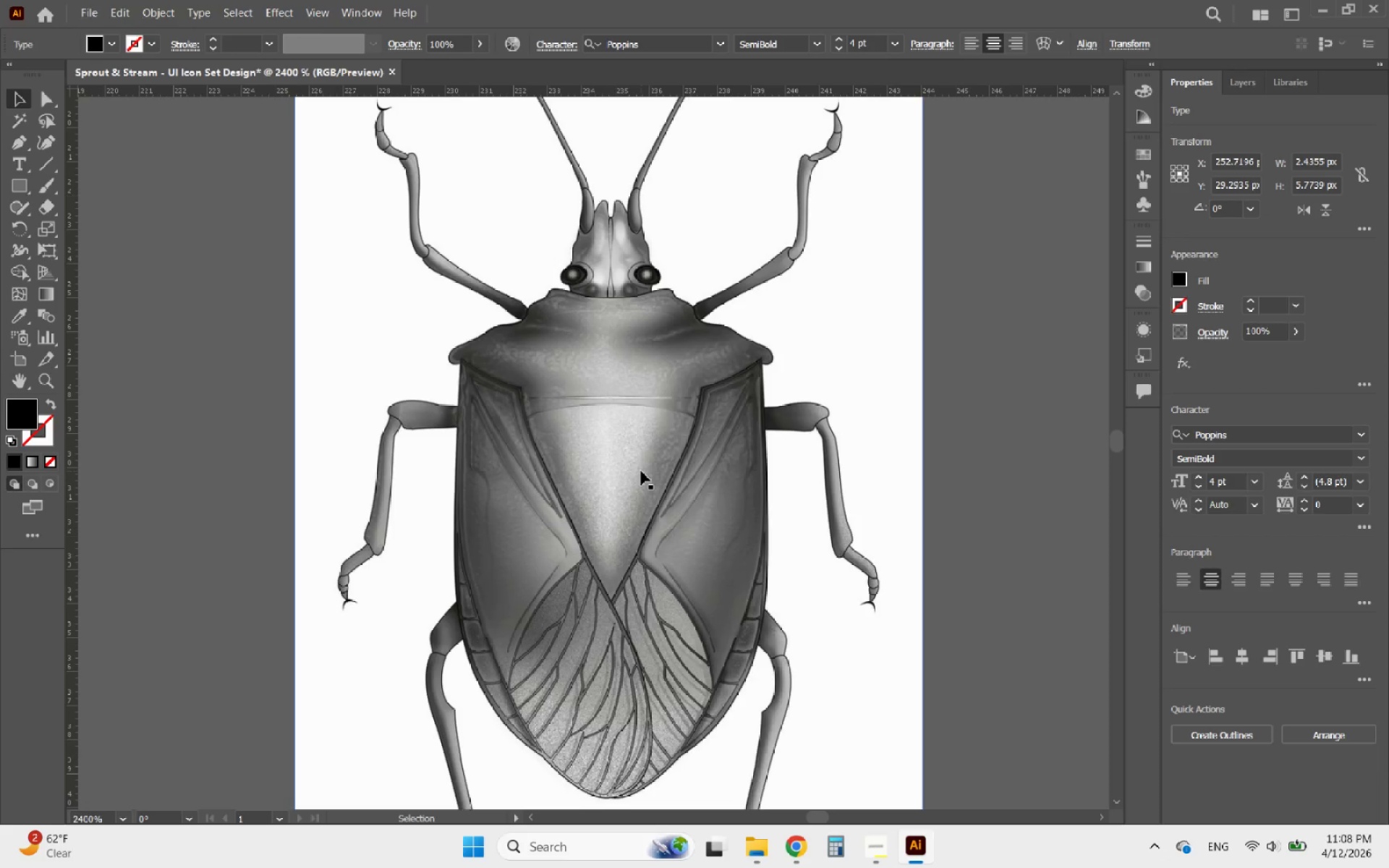 
scroll: coordinate [606, 475], scroll_direction: down, amount: 2.0
 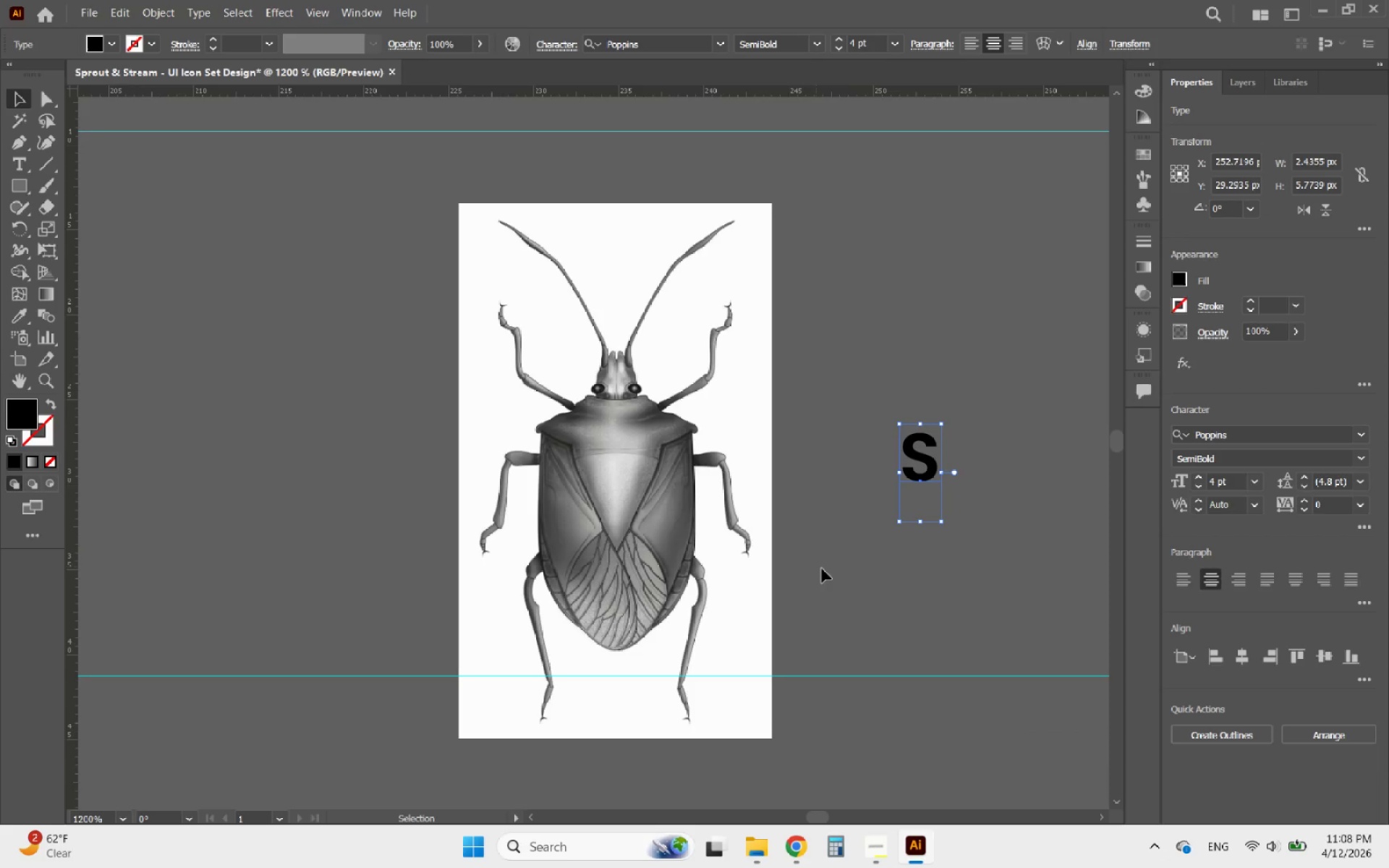 
left_click([849, 577])
 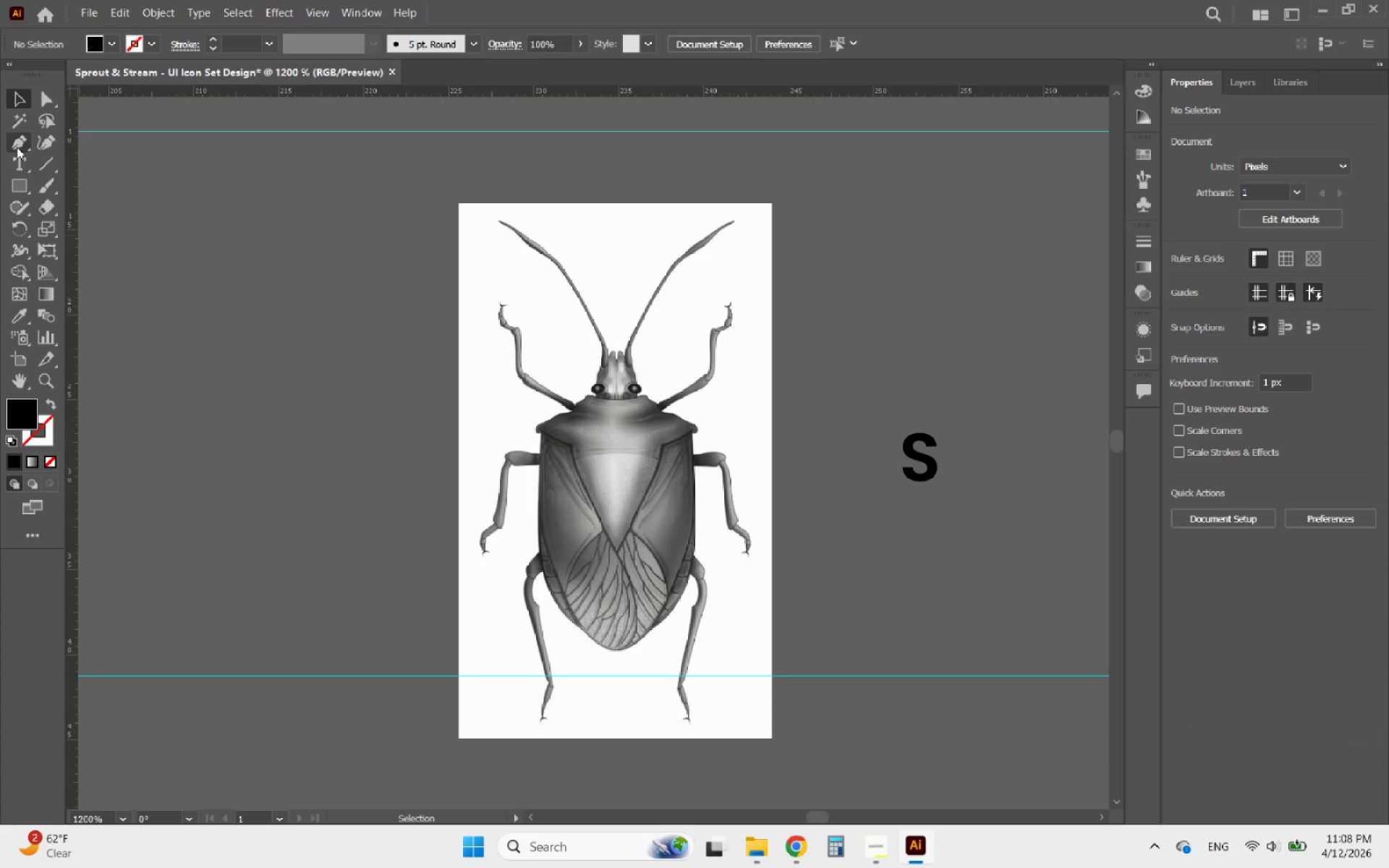 
left_click([17, 140])
 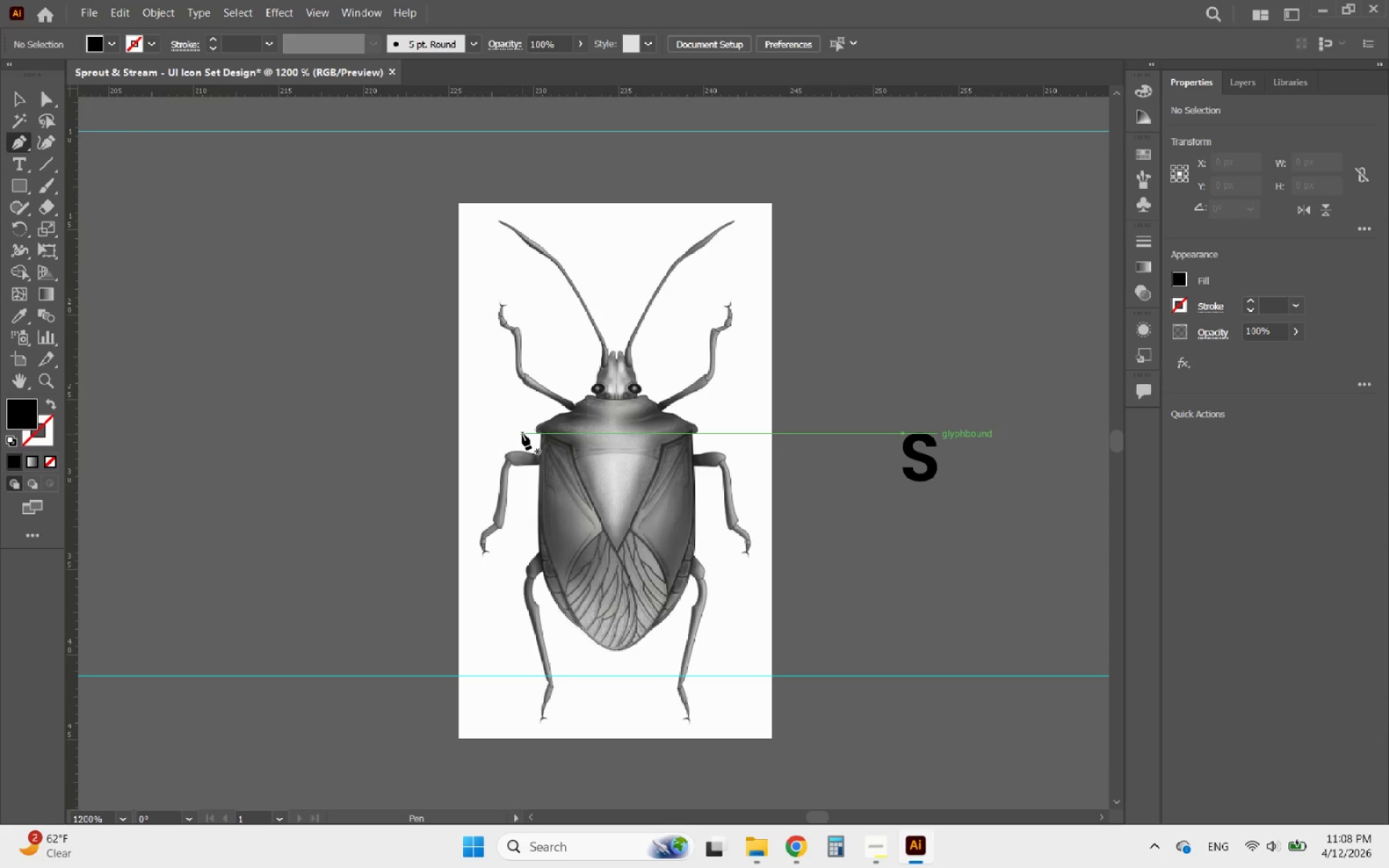 
left_click([512, 438])
 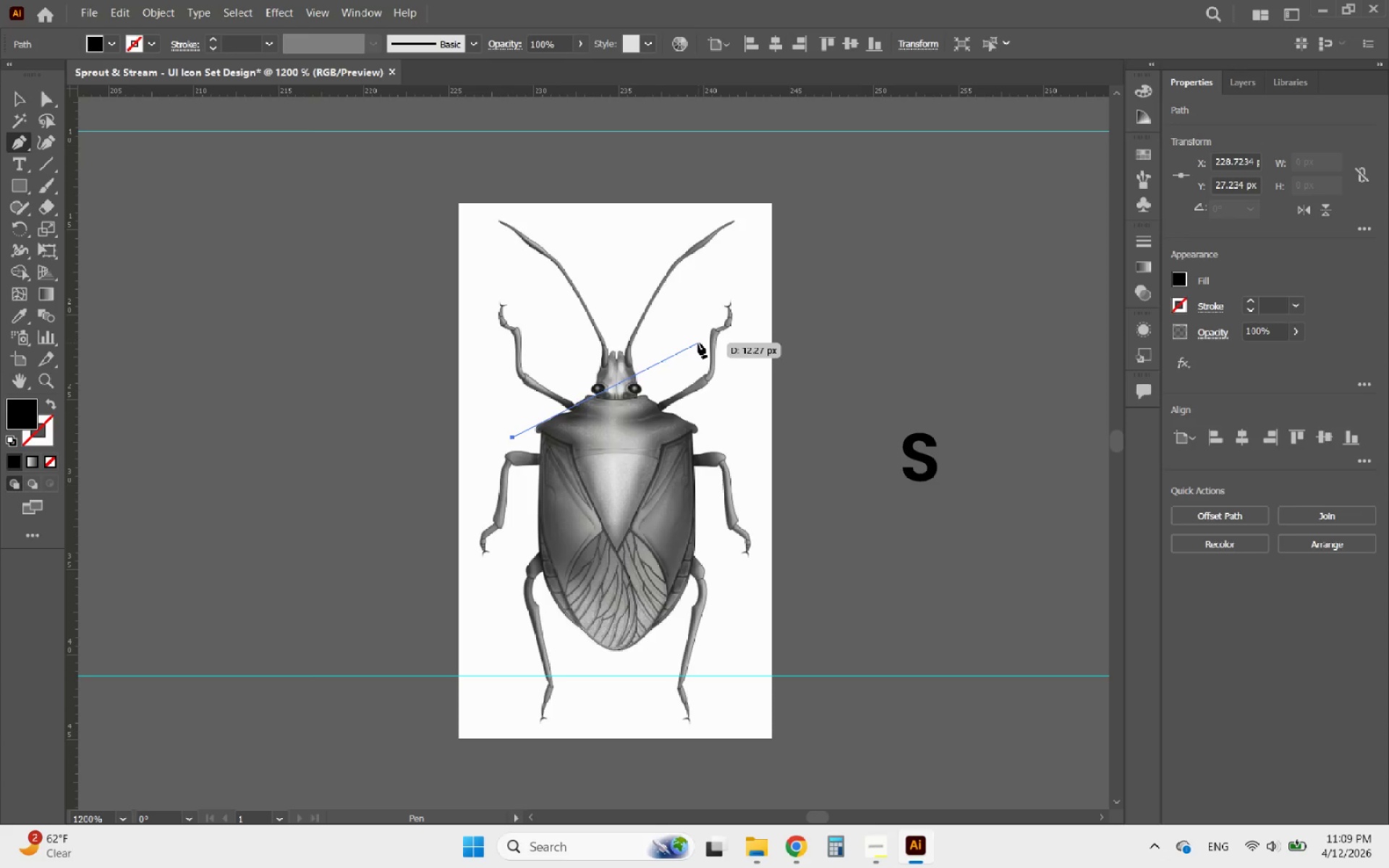 
left_click([710, 336])
 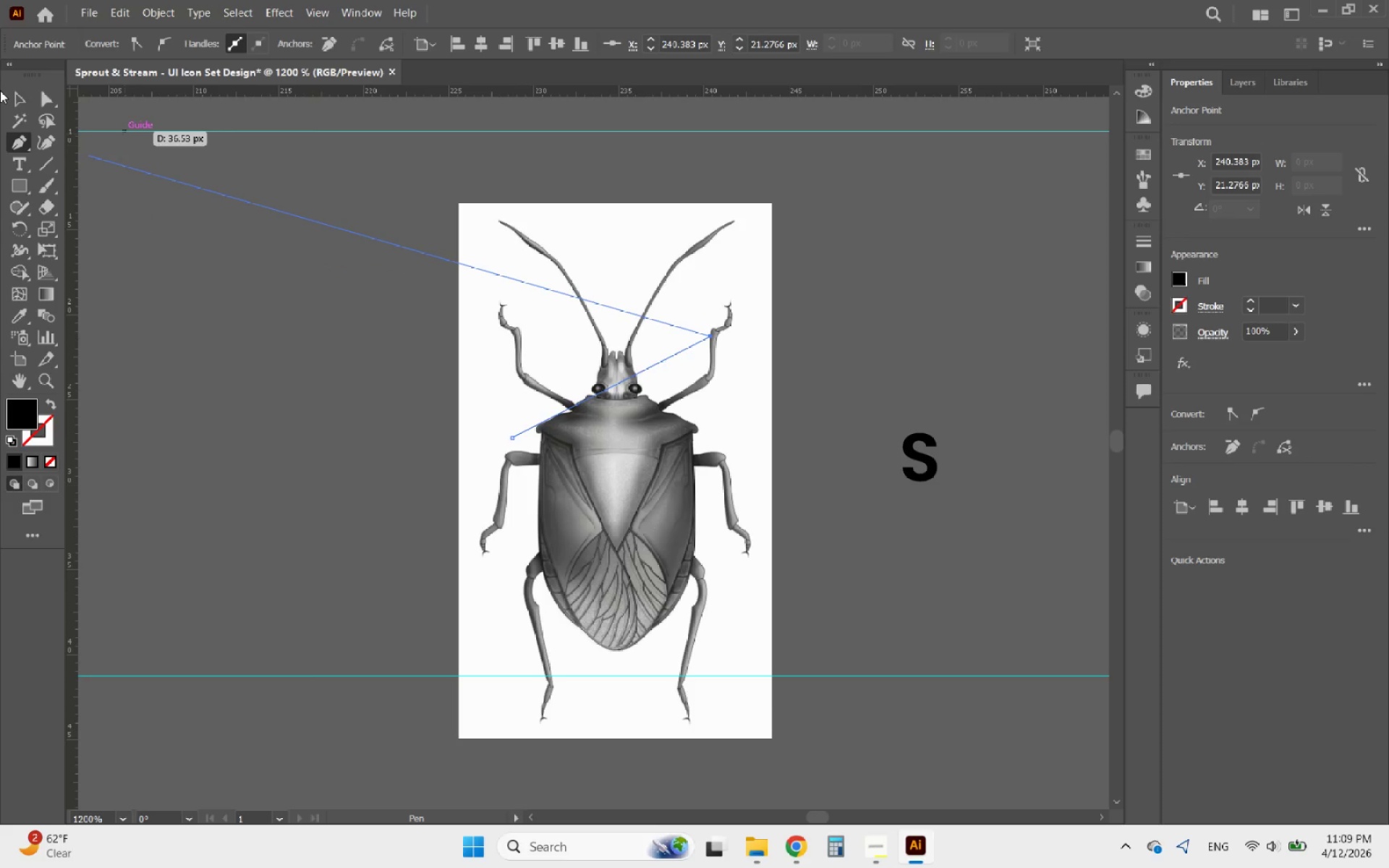 
double_click([14, 97])
 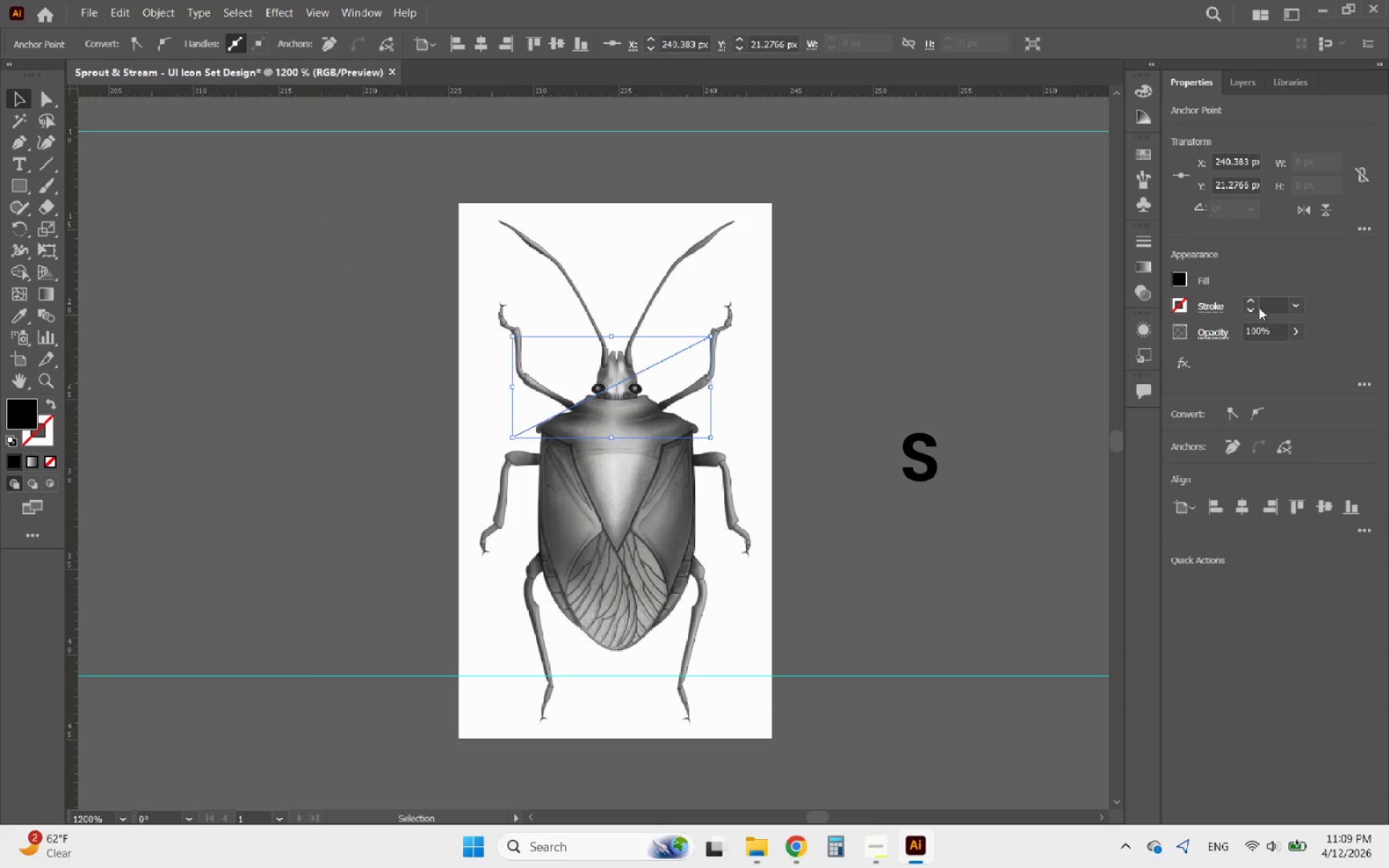 
left_click([1249, 303])
 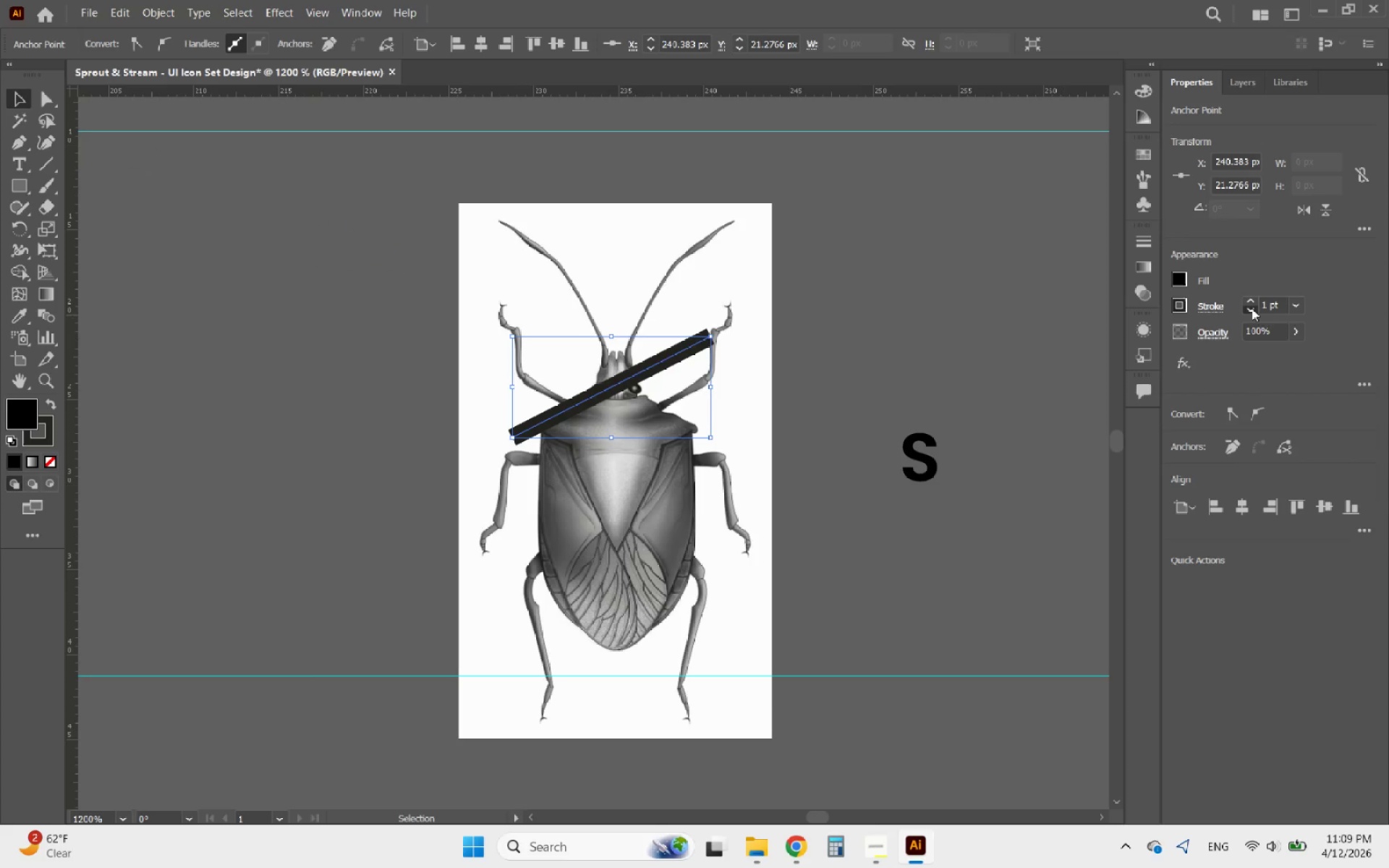 
double_click([1252, 308])
 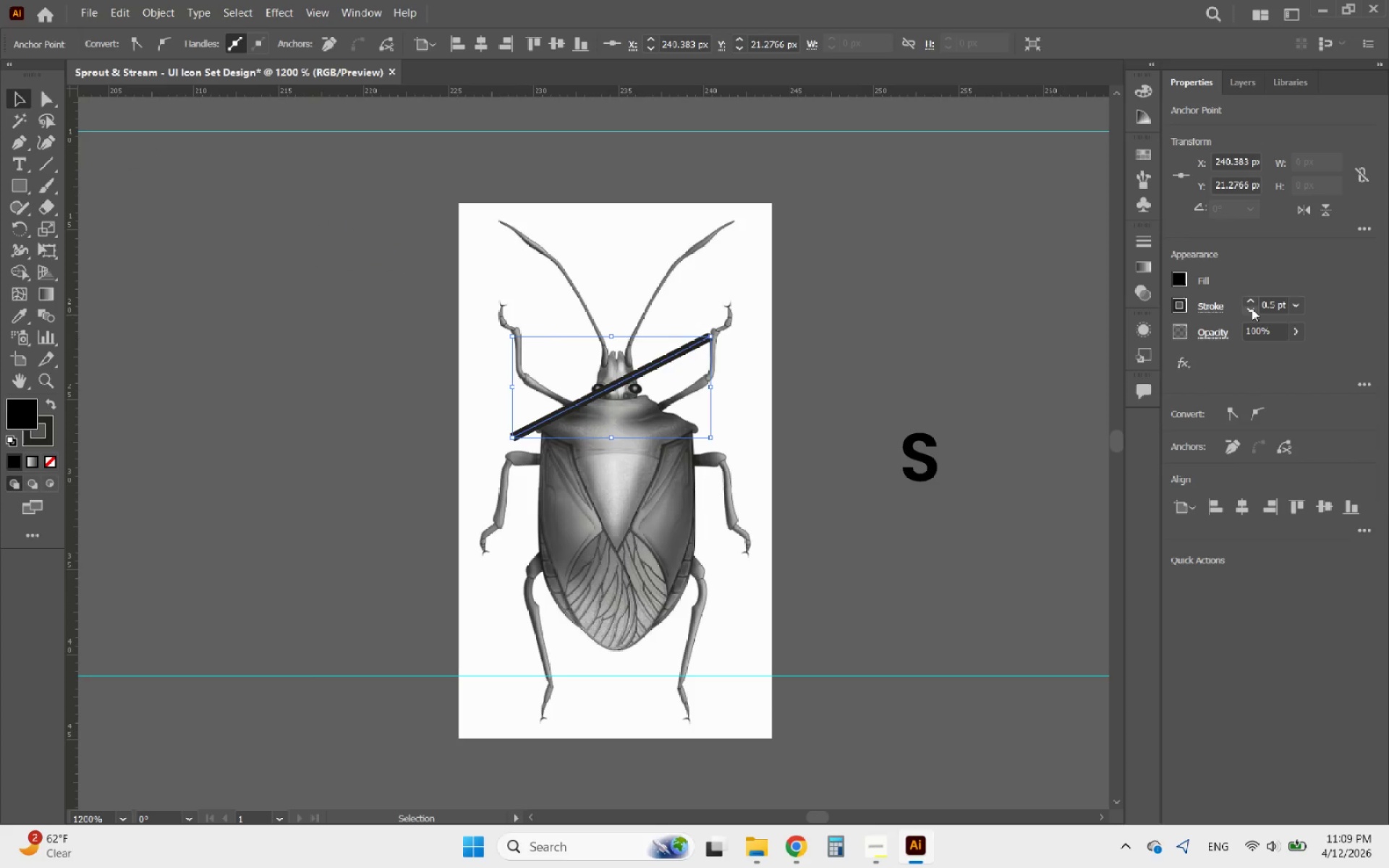 
triple_click([1252, 308])
 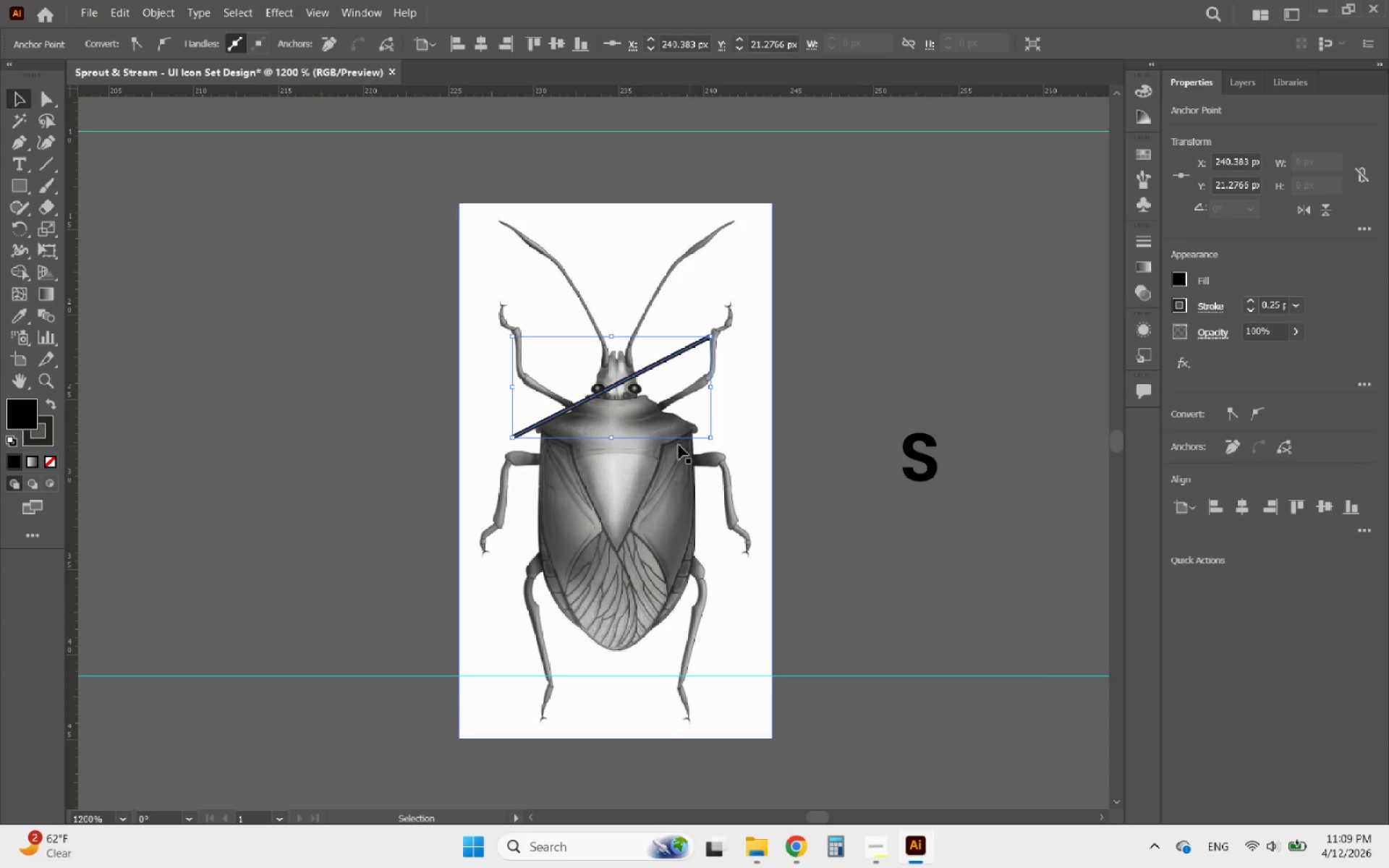 
hold_key(key=AltLeft, duration=1.11)
left_click([646, 368])
 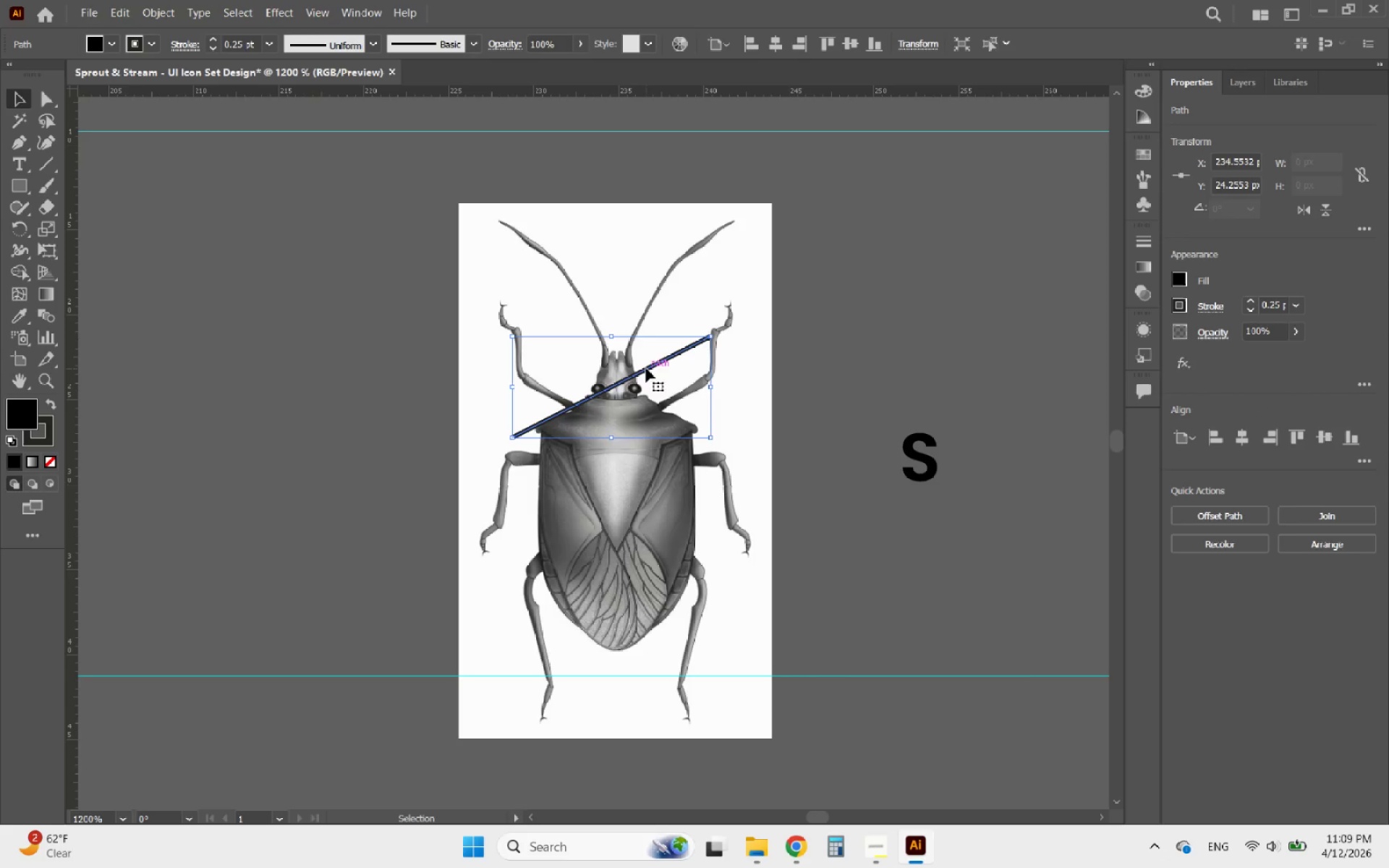 
hold_key(key=AltLeft, duration=1.51)
left_click_drag(start_coordinate=[646, 368], to_coordinate=[712, 381])
 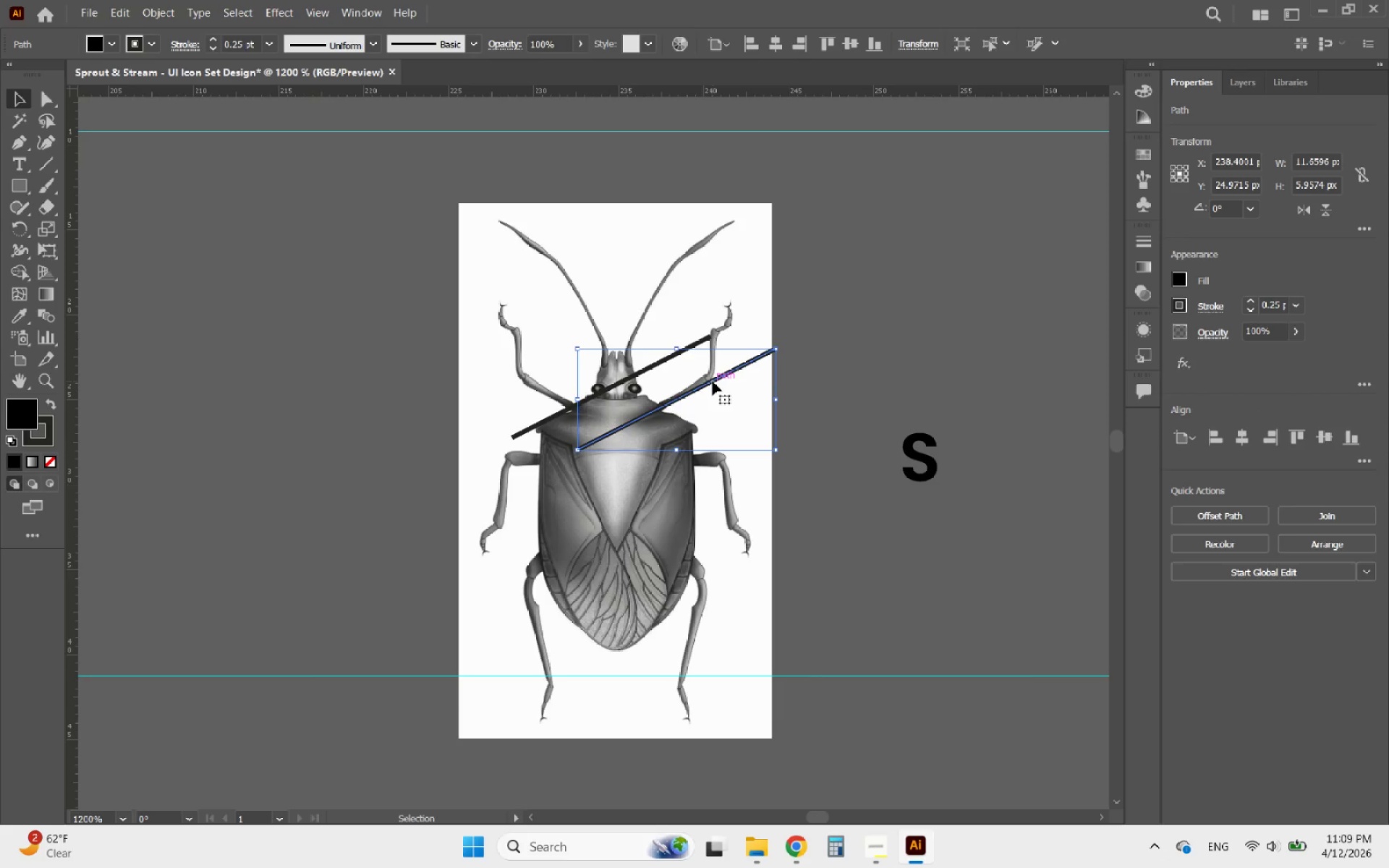 
key(Delete)
 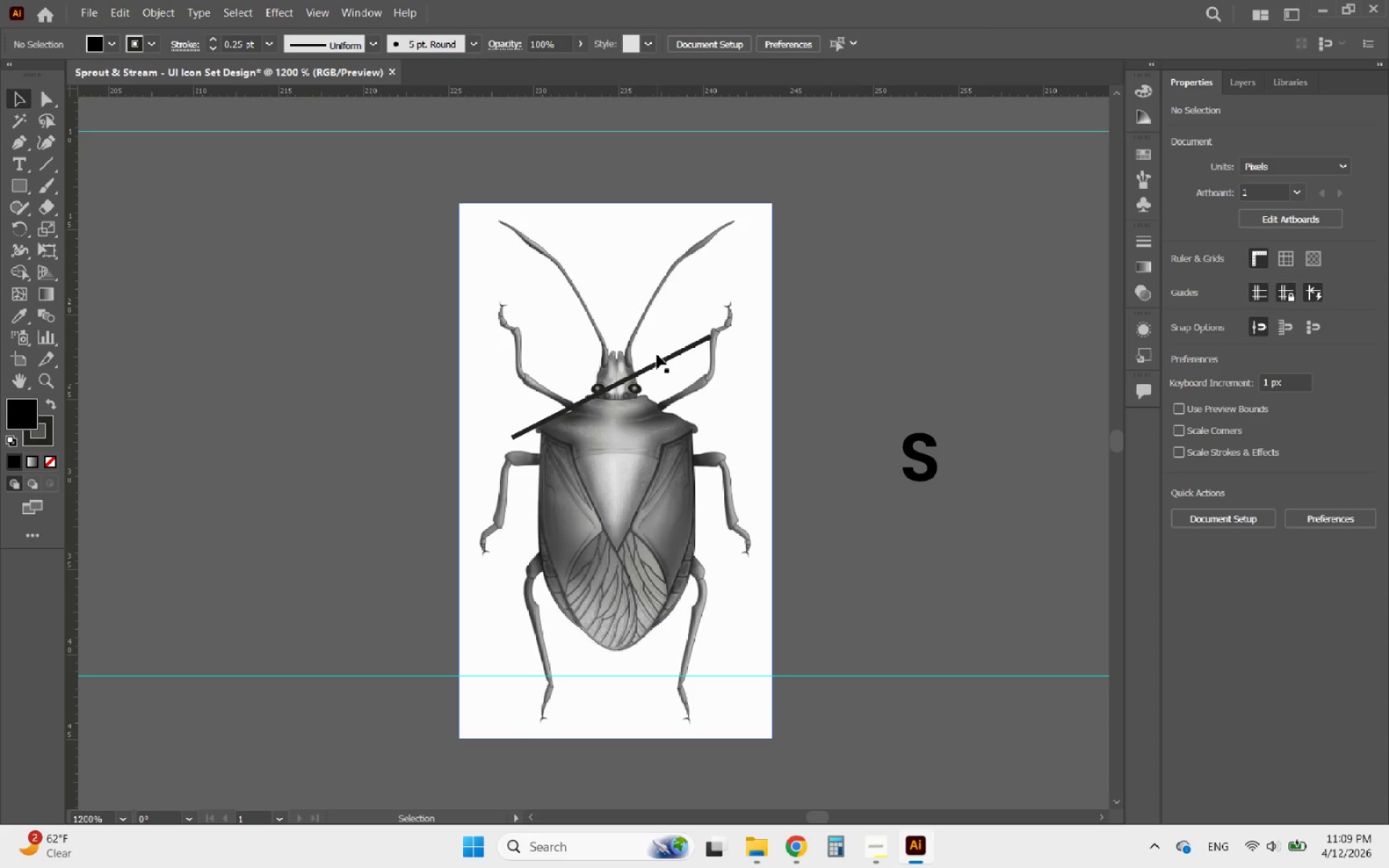 
left_click([666, 354])
 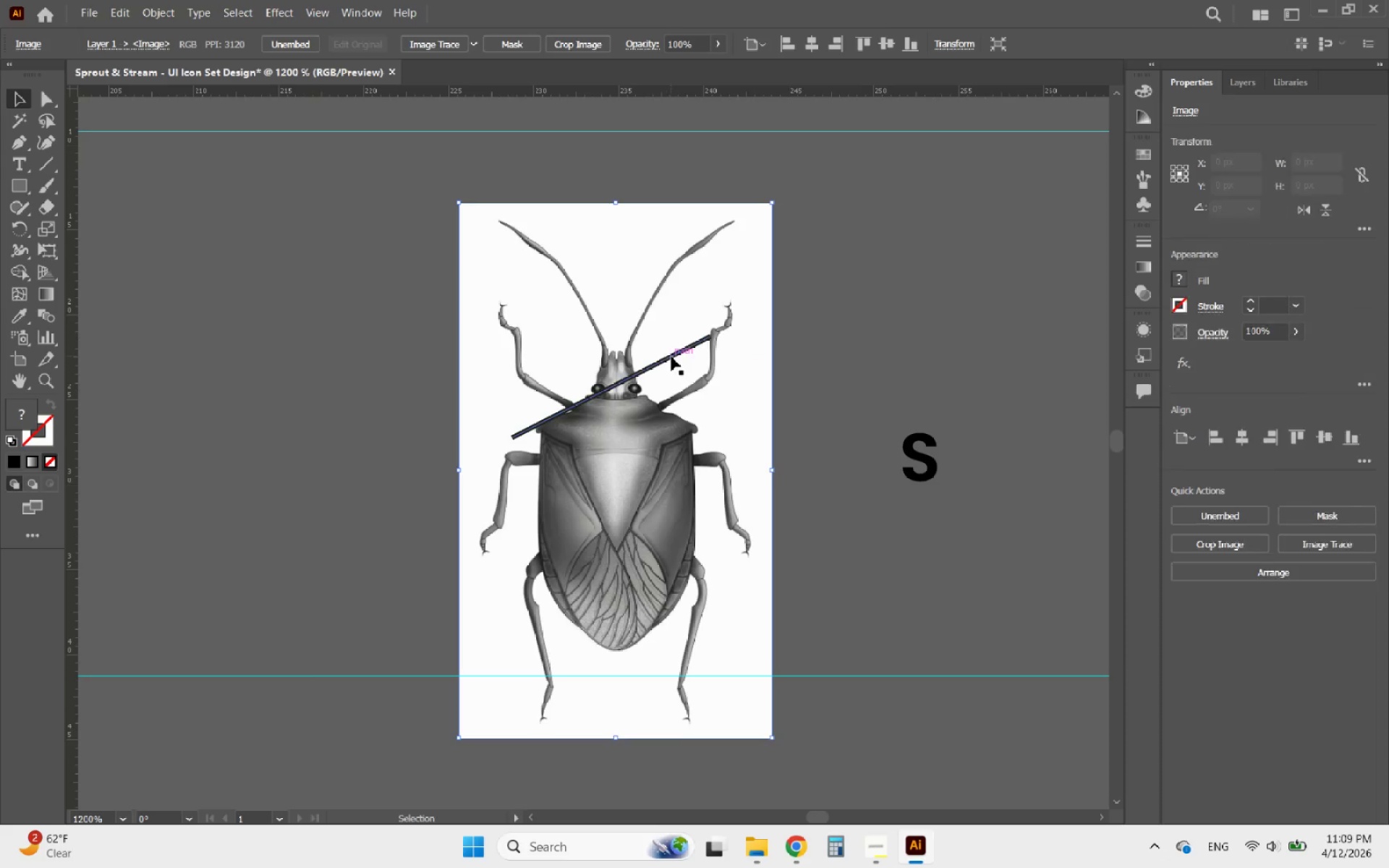 
left_click([674, 357])
 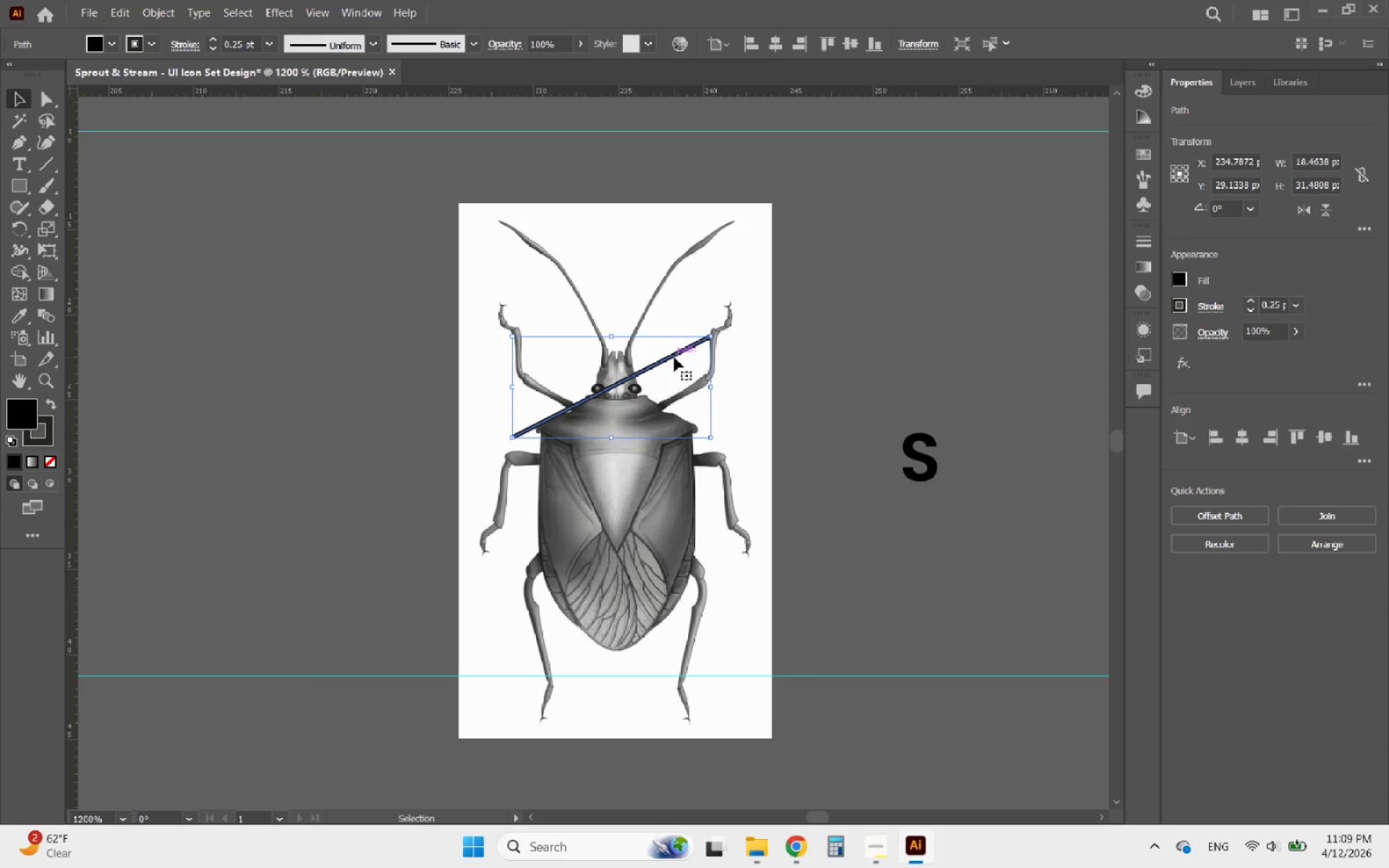 
hold_key(key=AltLeft, duration=1.51)
left_click_drag(start_coordinate=[674, 357], to_coordinate=[734, 349])
 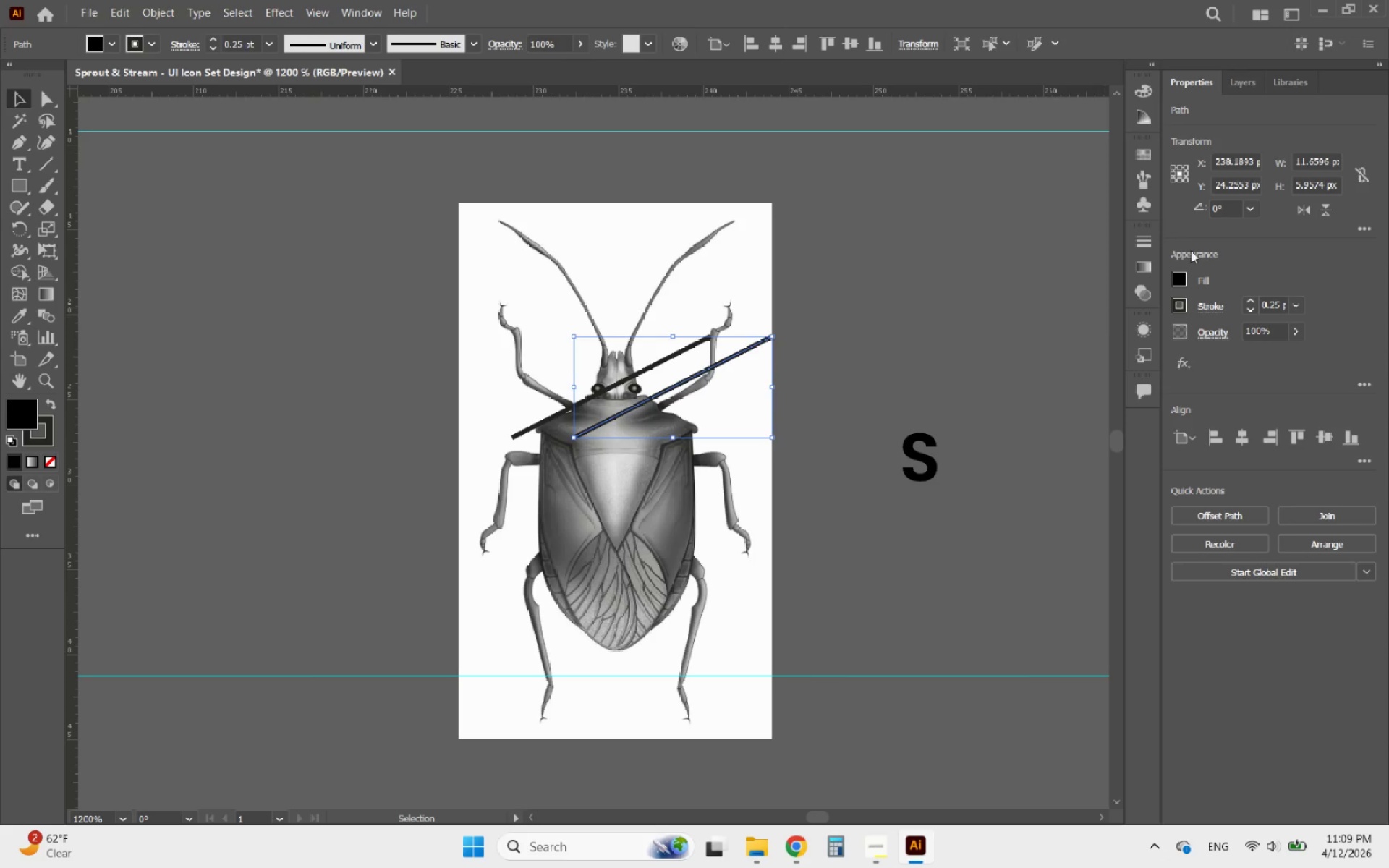 
hold_key(key=ShiftLeft, duration=1.06)
 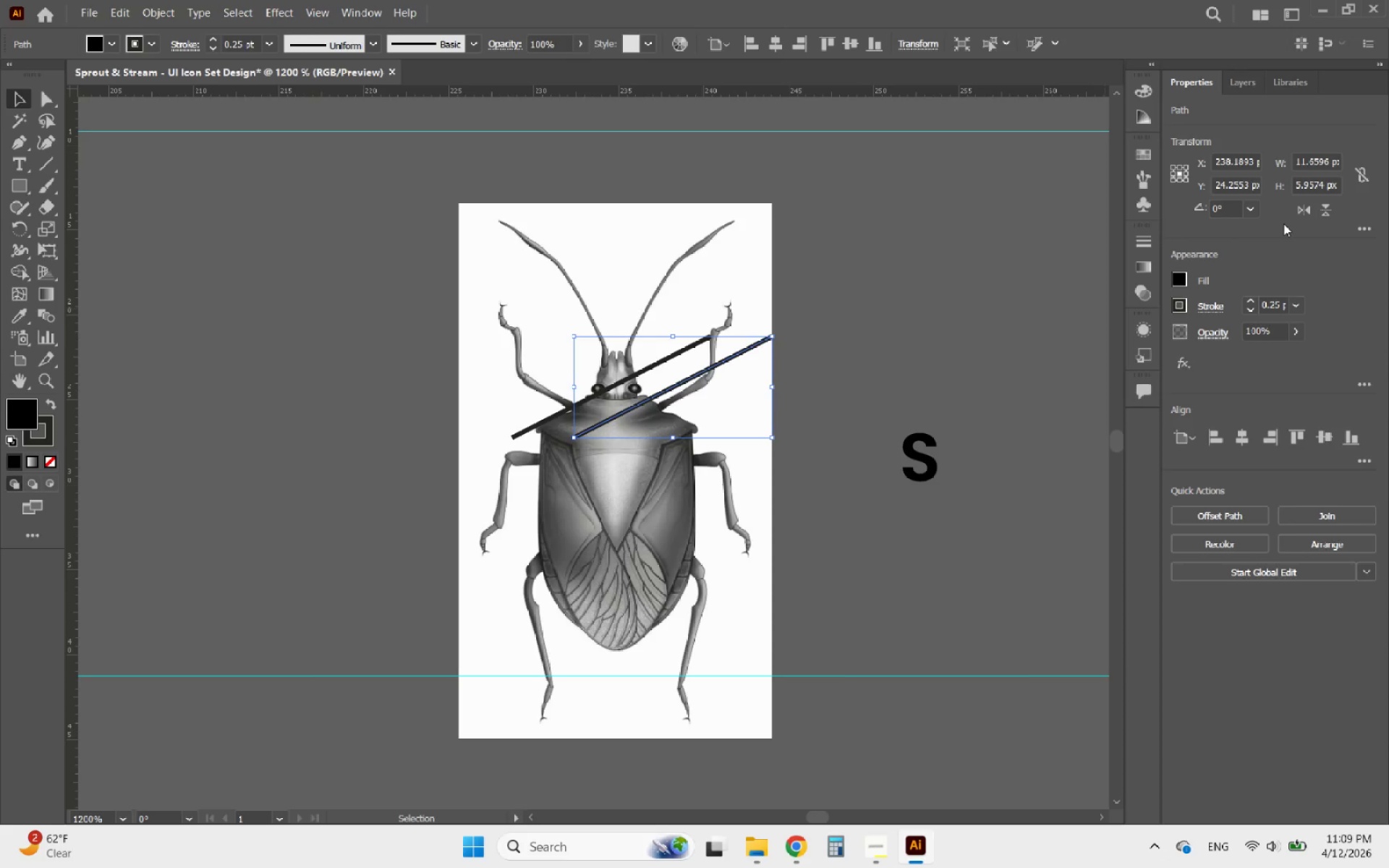 
left_click([1307, 216])
 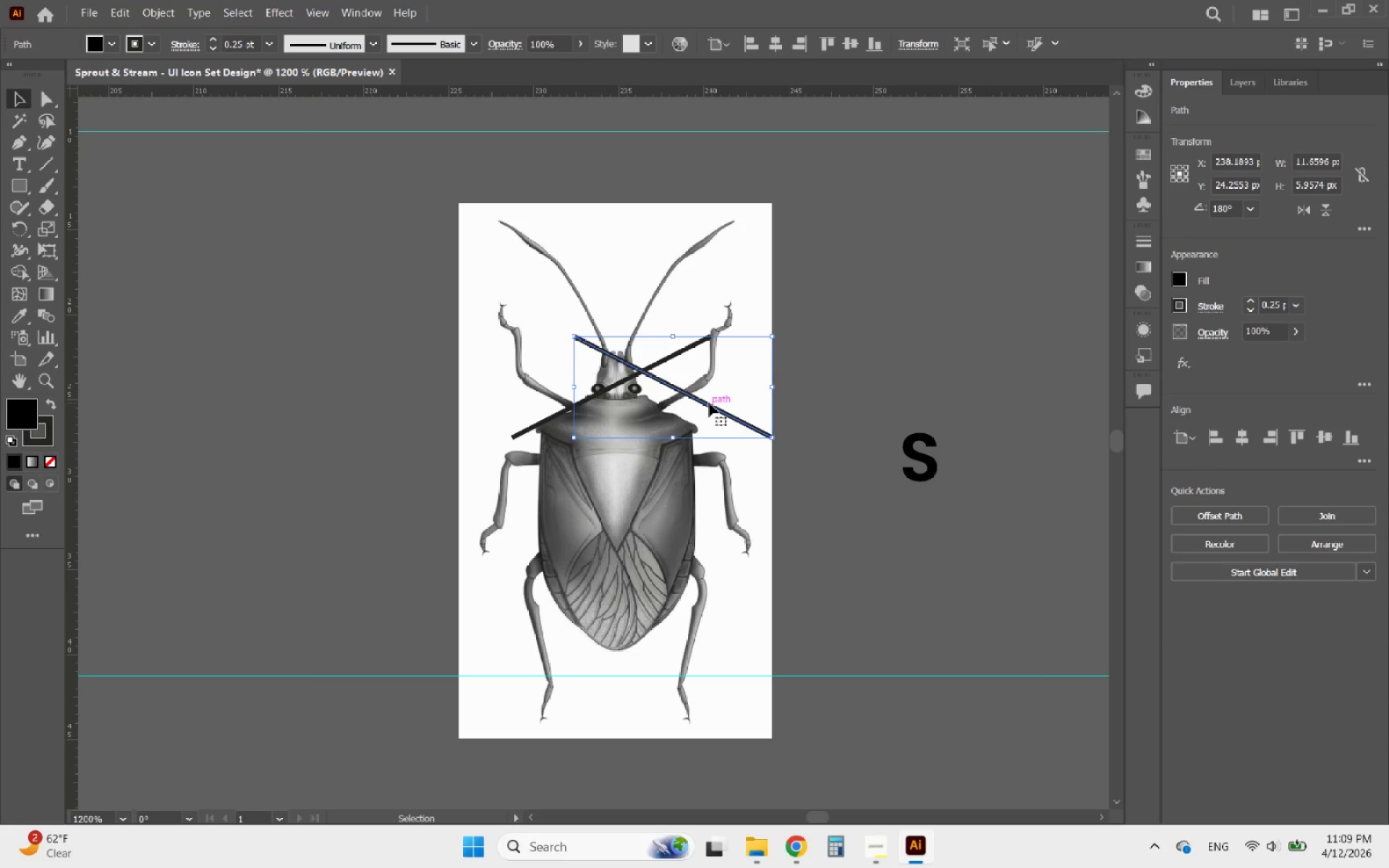 
left_click_drag(start_coordinate=[709, 403], to_coordinate=[658, 410])
 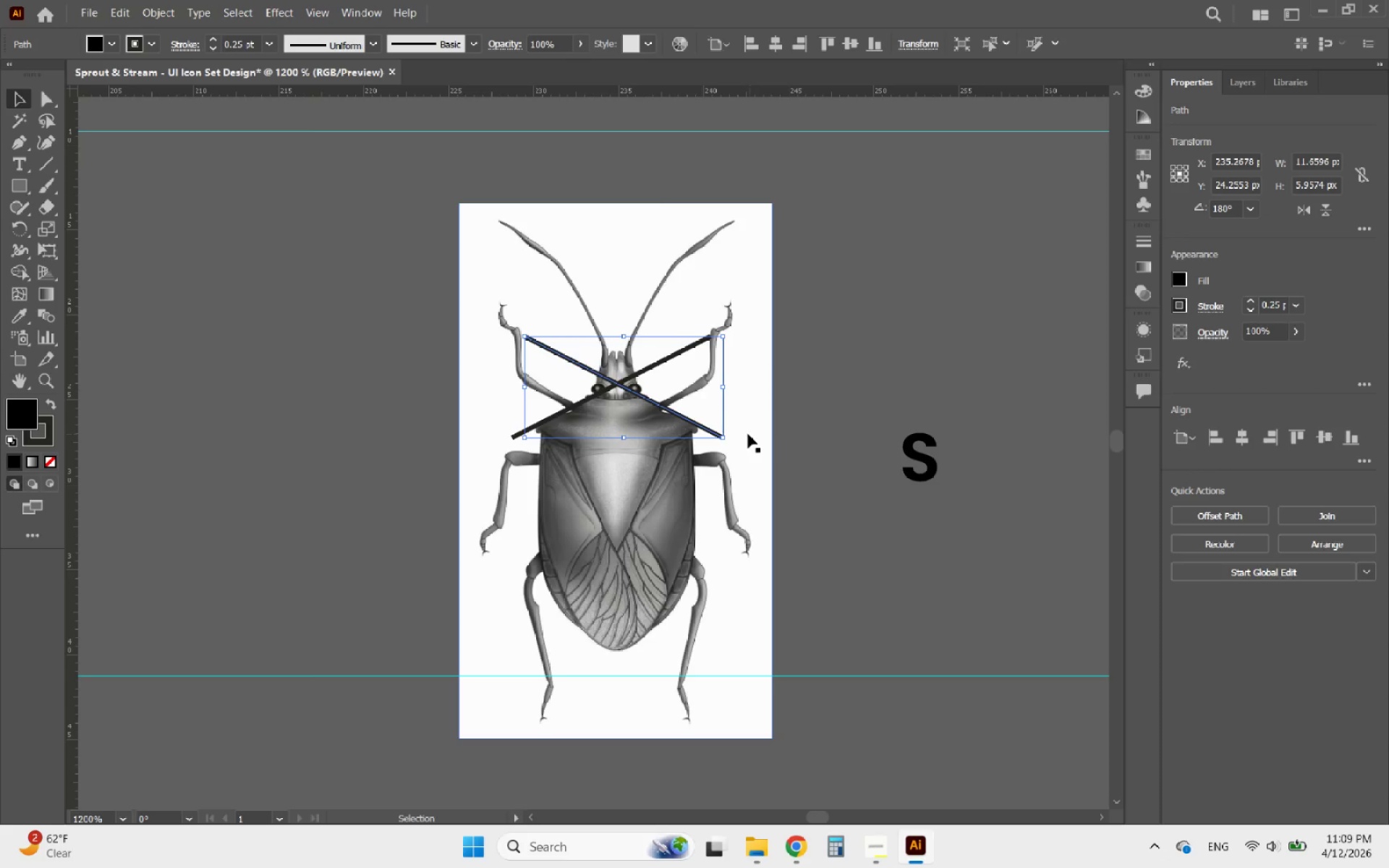 
hold_key(key=ShiftLeft, duration=2.11)
 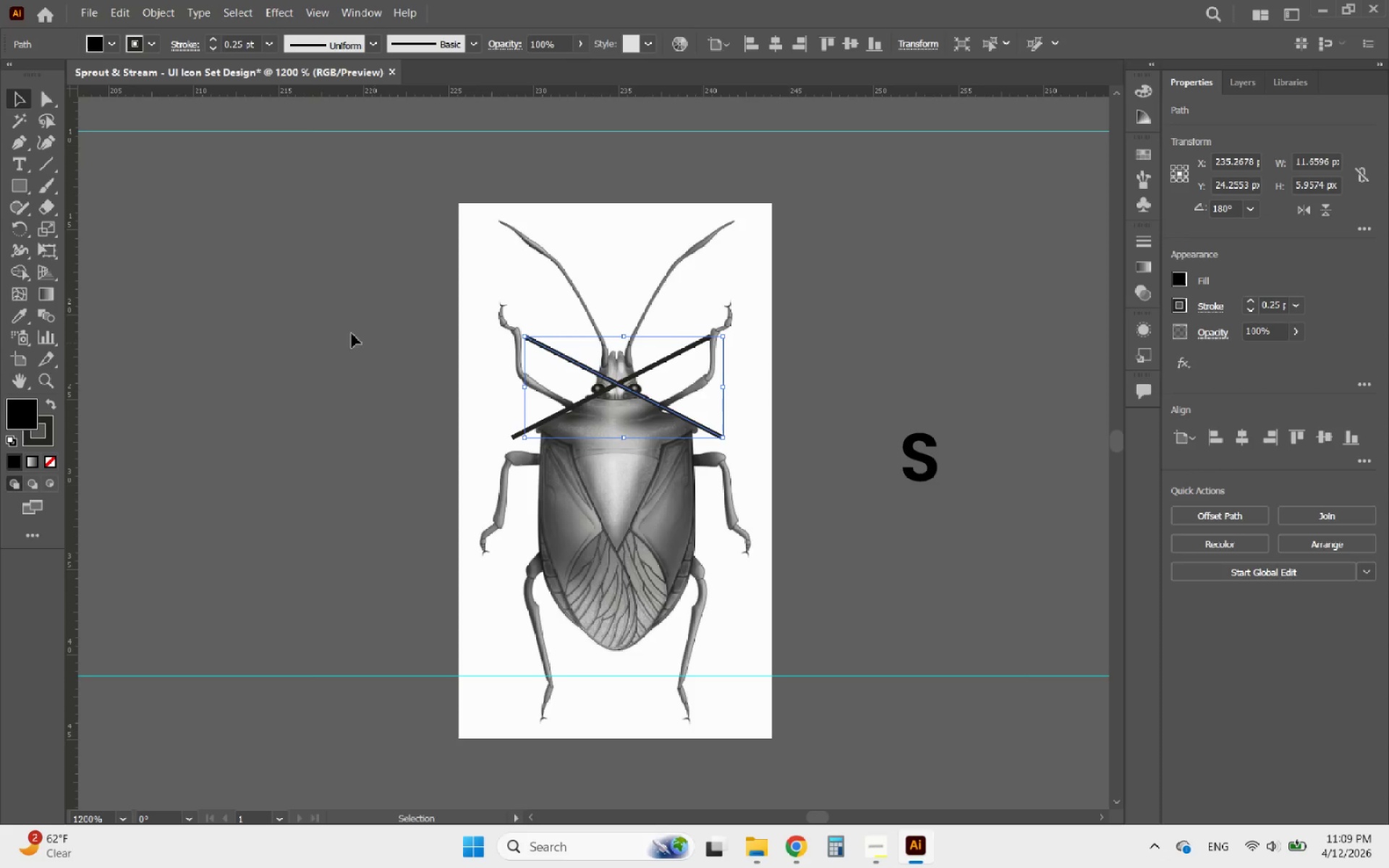 
left_click([162, 256])
 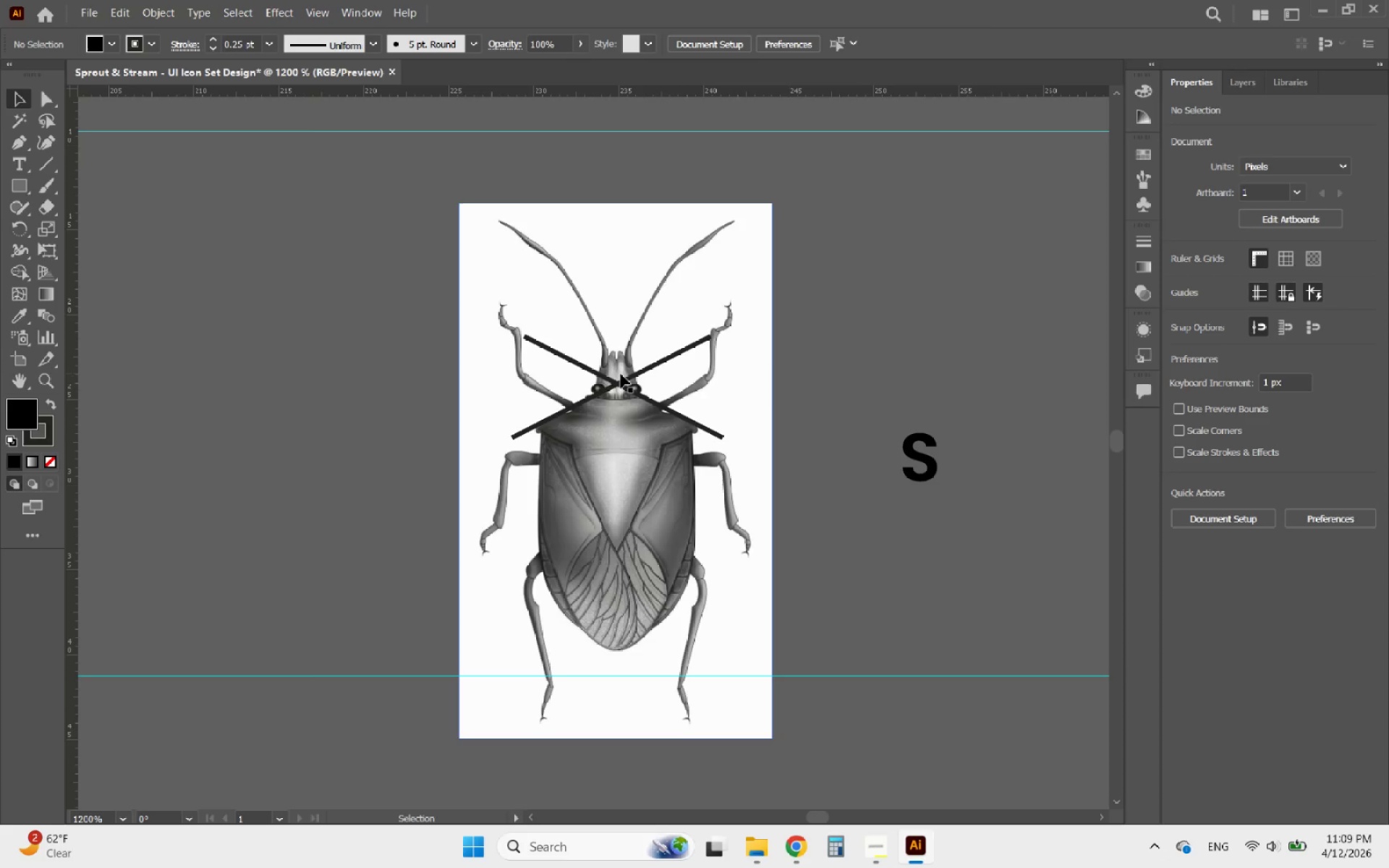 
left_click([604, 378])
 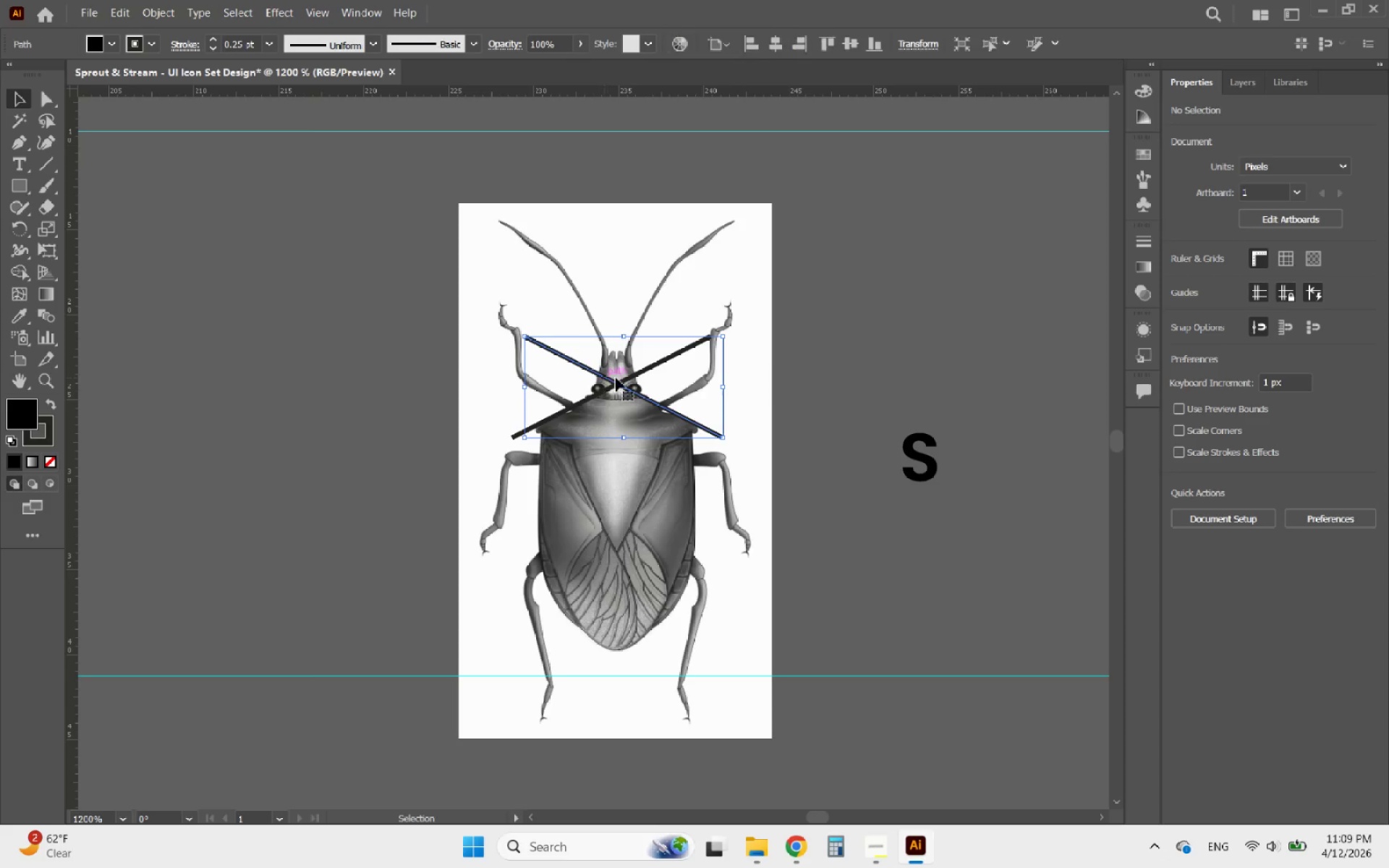 
hold_key(key=ShiftLeft, duration=0.77)
left_click([634, 375])
 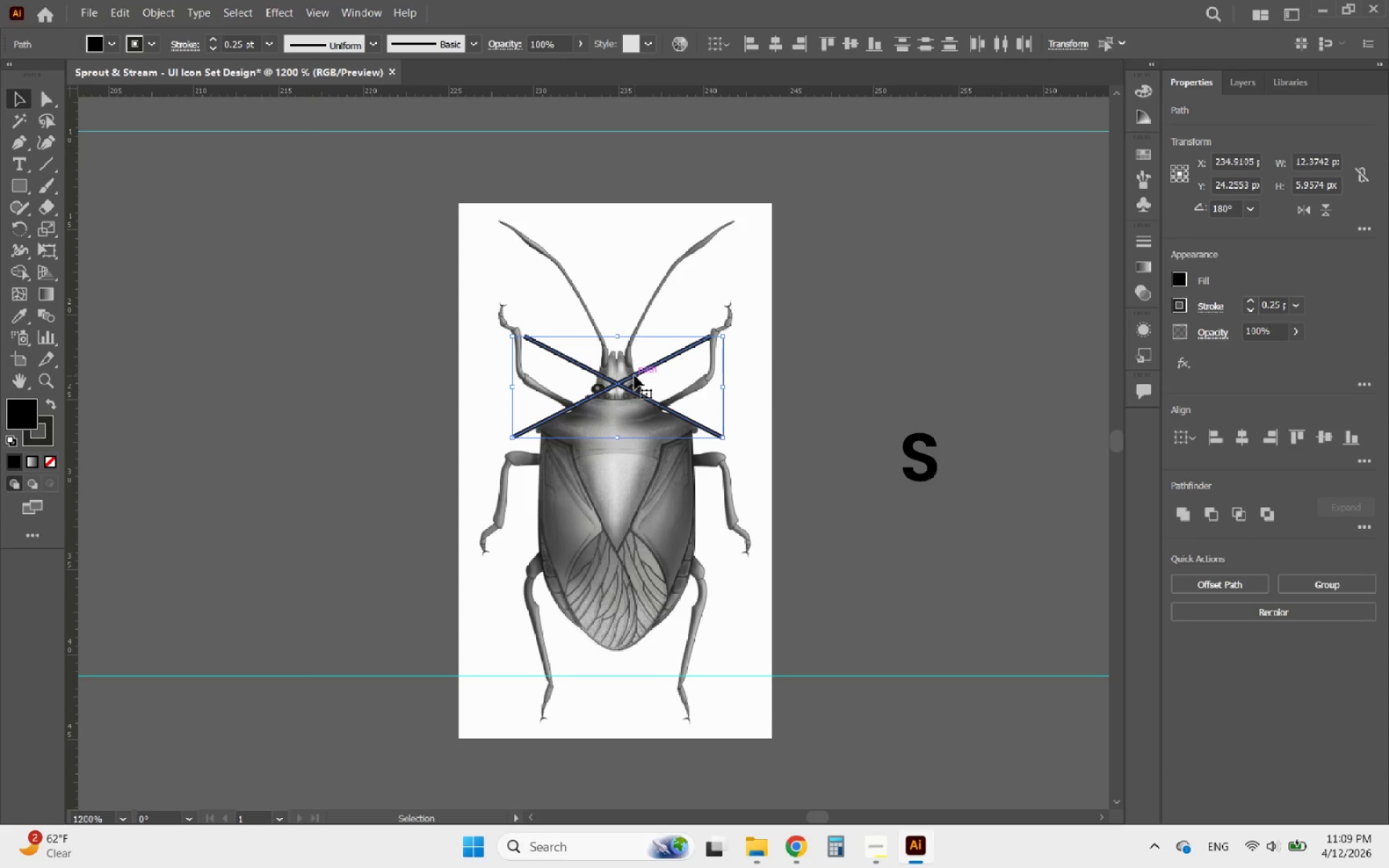 
left_click([634, 375])
 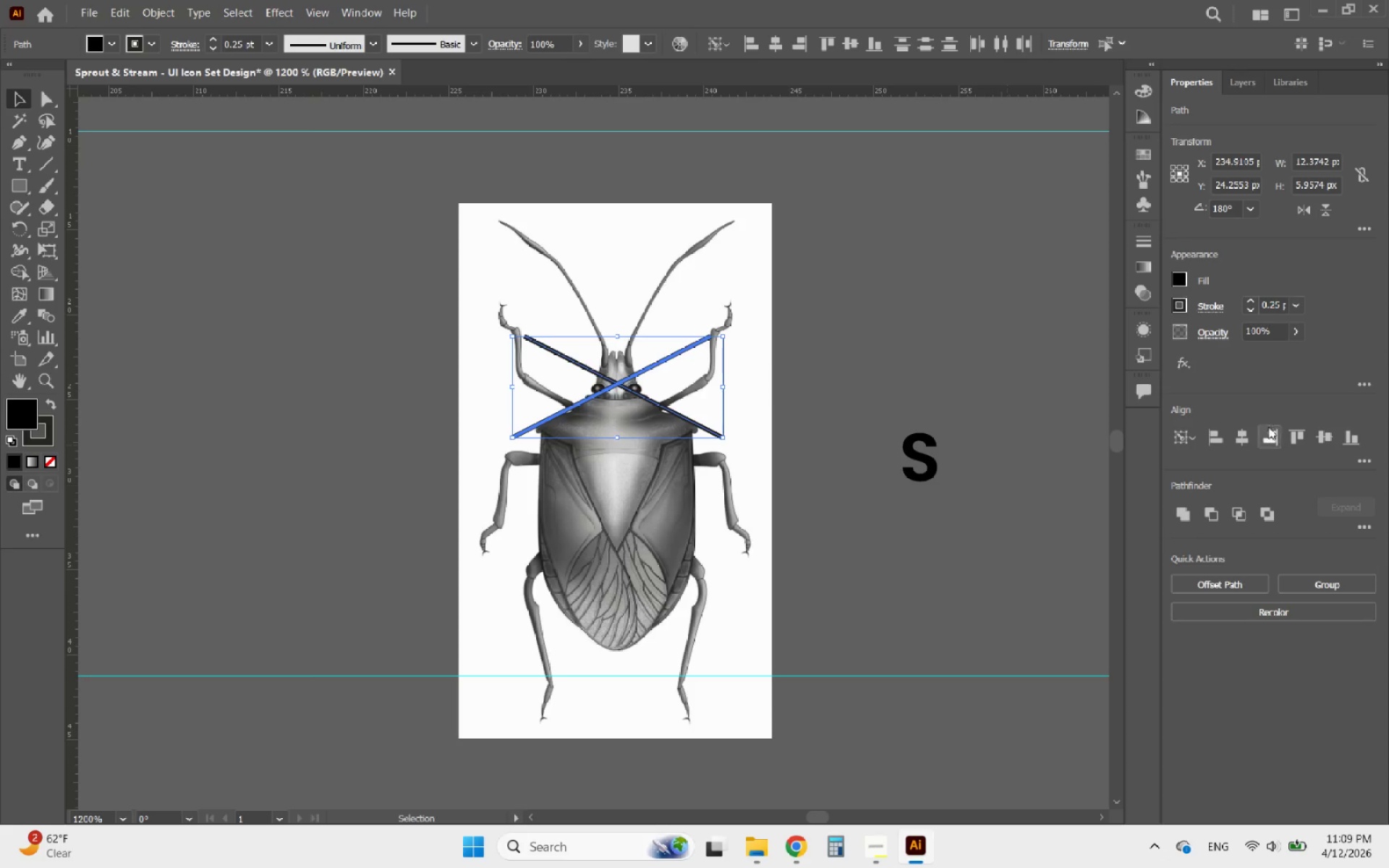 
left_click([1247, 433])
 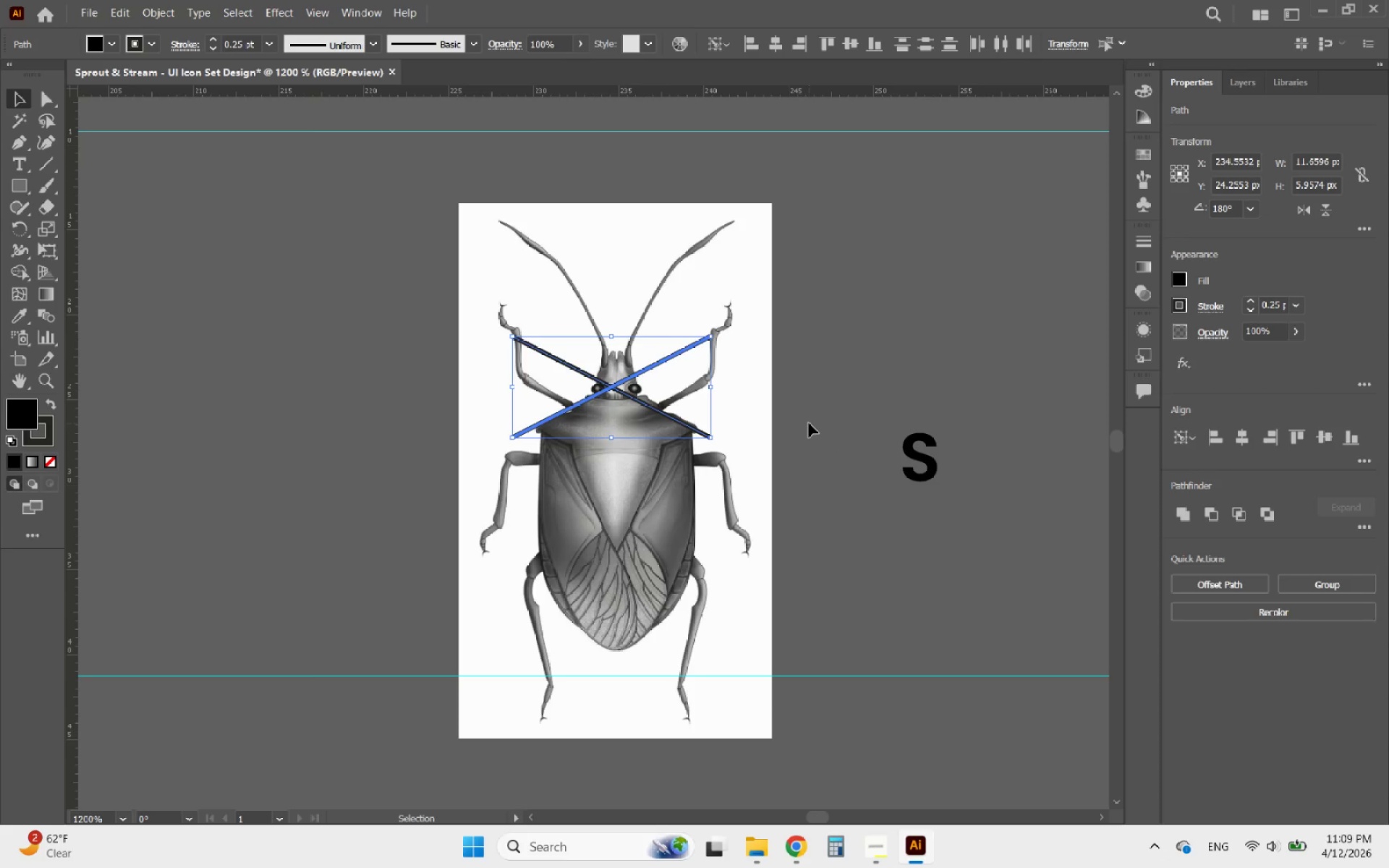 
key(ArrowRight)
 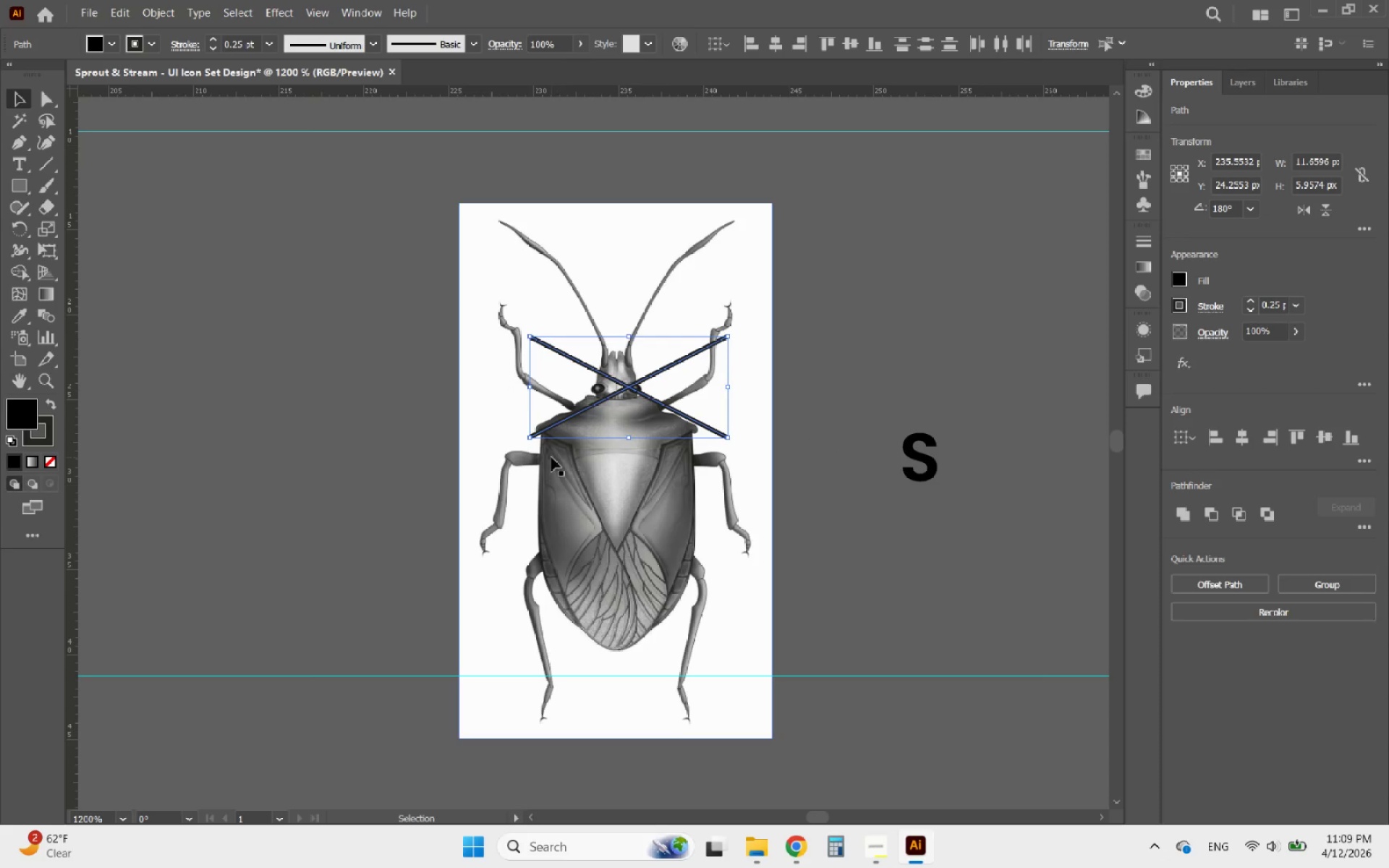 
hold_key(key=AltLeft, duration=0.39)
scroll: coordinate [543, 446], scroll_direction: up, amount: 4.0
 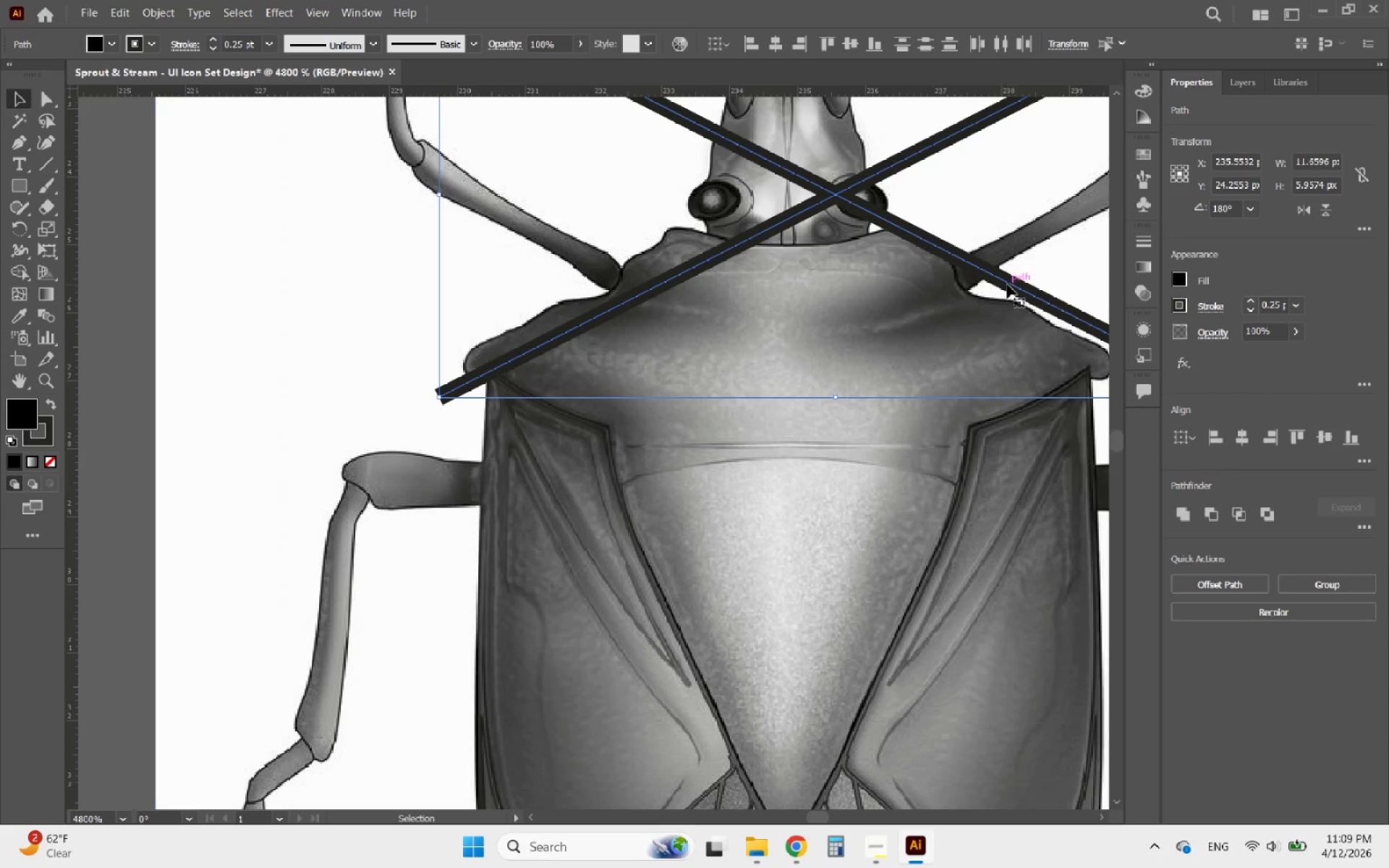 
left_click_drag(start_coordinate=[1010, 283], to_coordinate=[965, 290])
 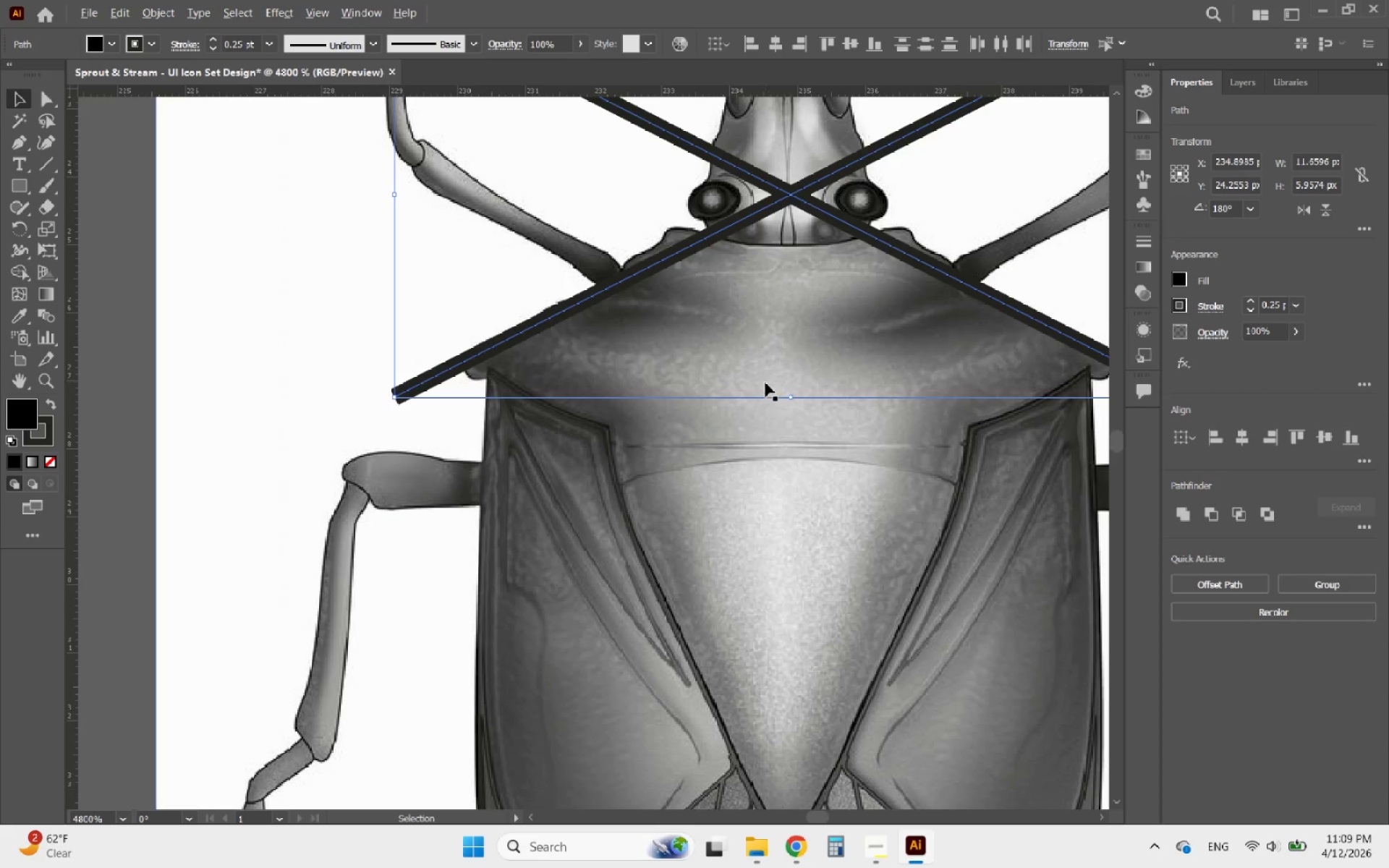 
hold_key(key=ShiftLeft, duration=2.05)
 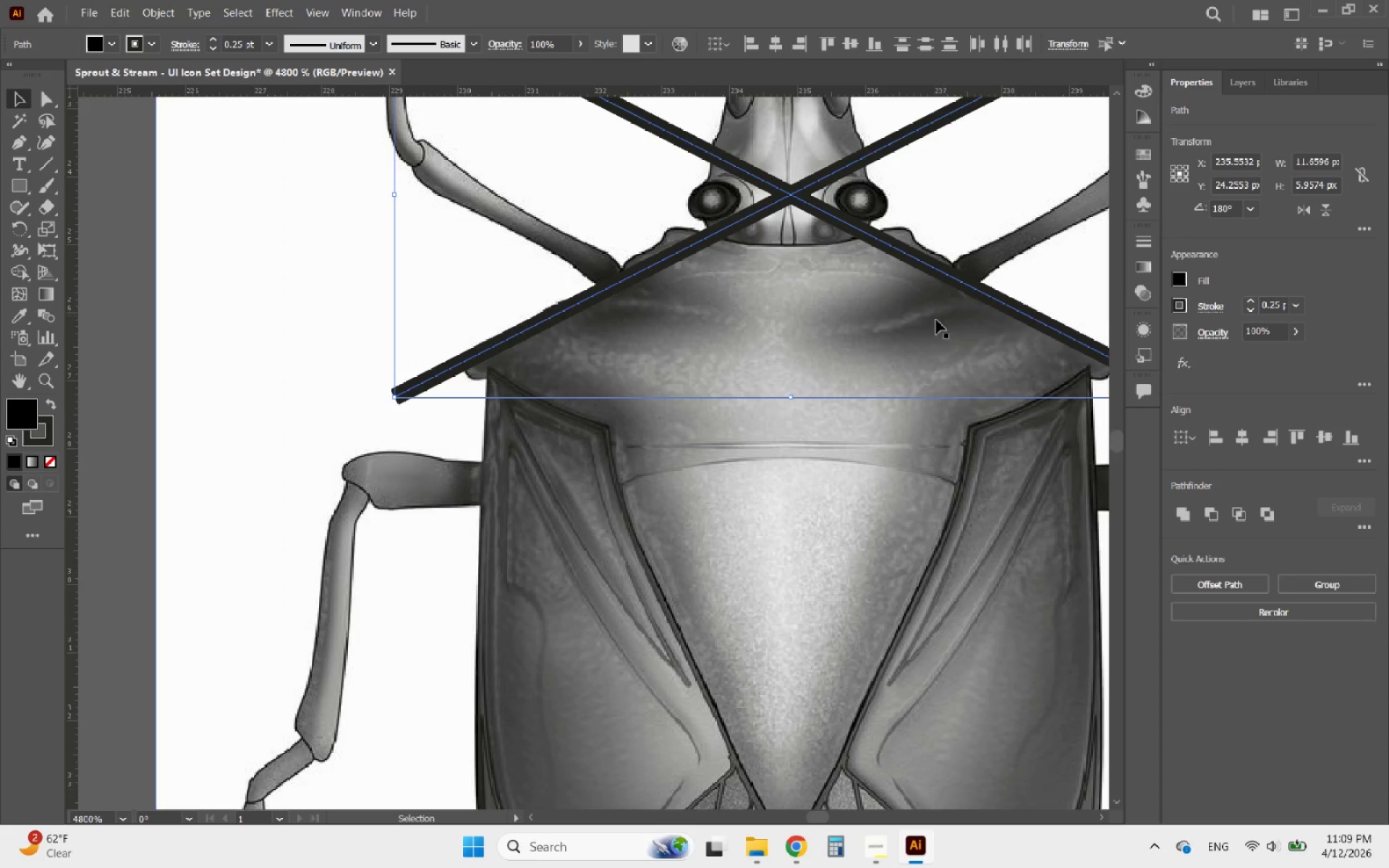 
hold_key(key=AltLeft, duration=0.62)
 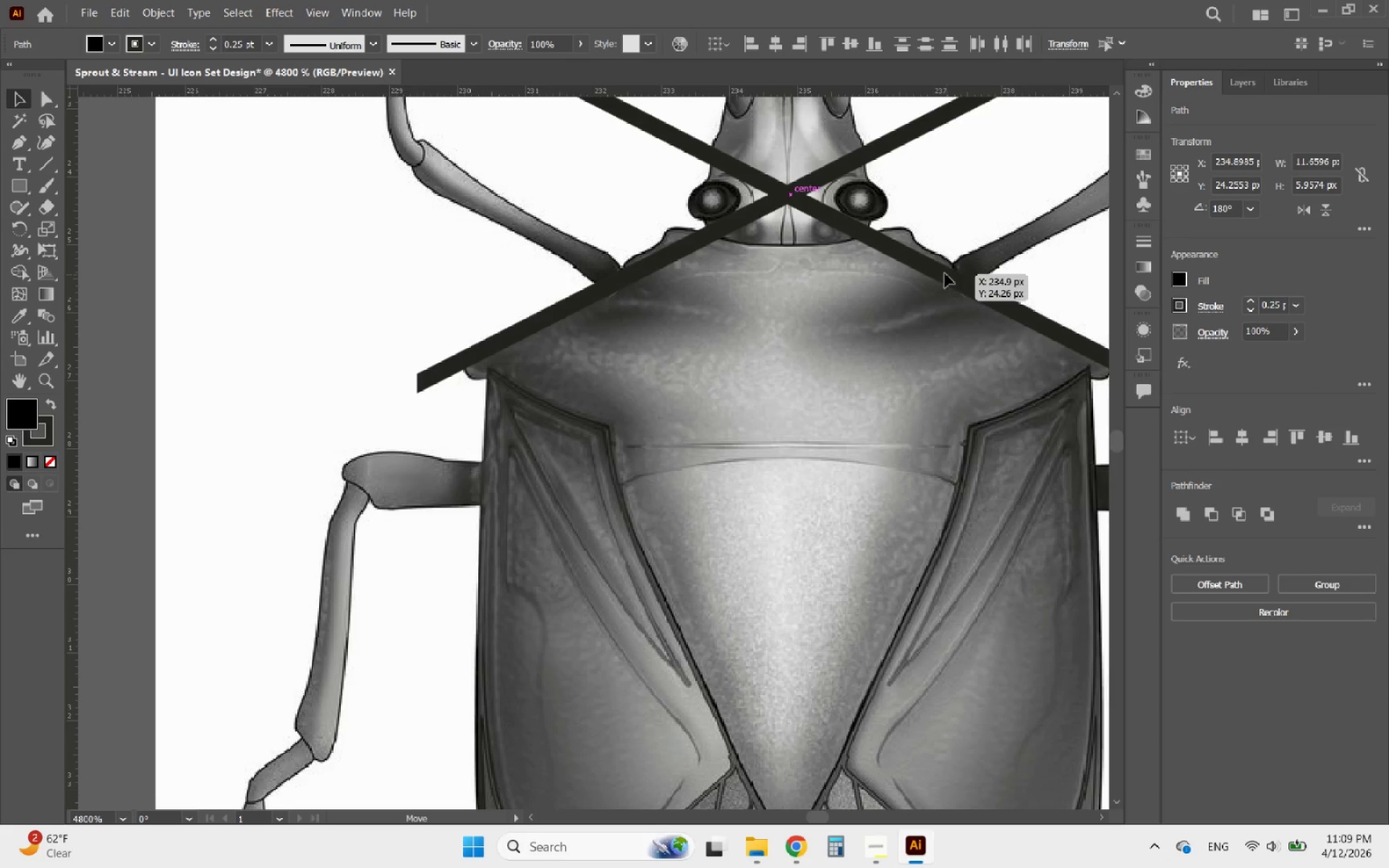 
hold_key(key=AltLeft, duration=1.26)
scroll: coordinate [573, 358], scroll_direction: down, amount: 3.0
 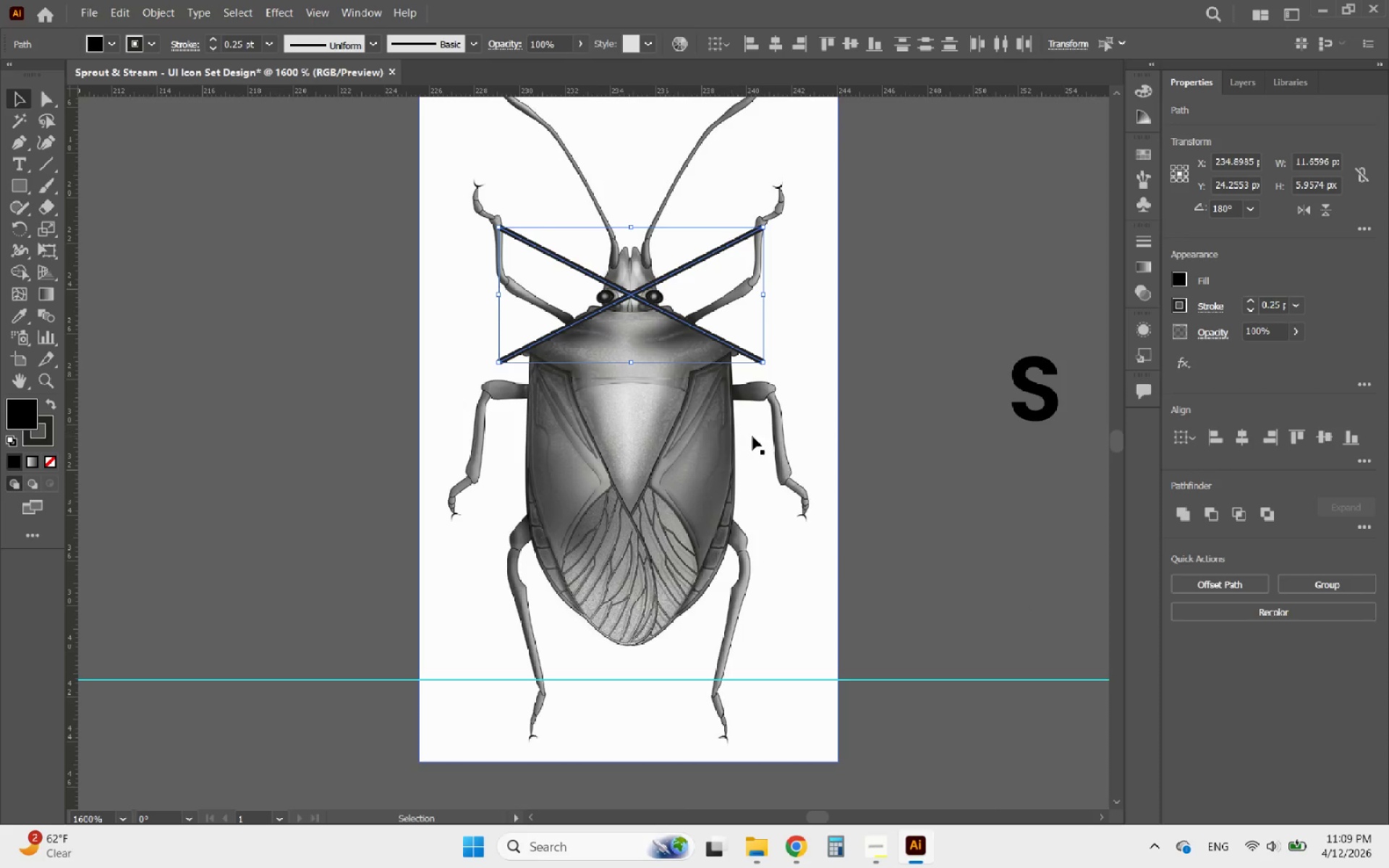 
hold_key(key=AltLeft, duration=1.73)
scroll: coordinate [634, 299], scroll_direction: up, amount: 5.0
 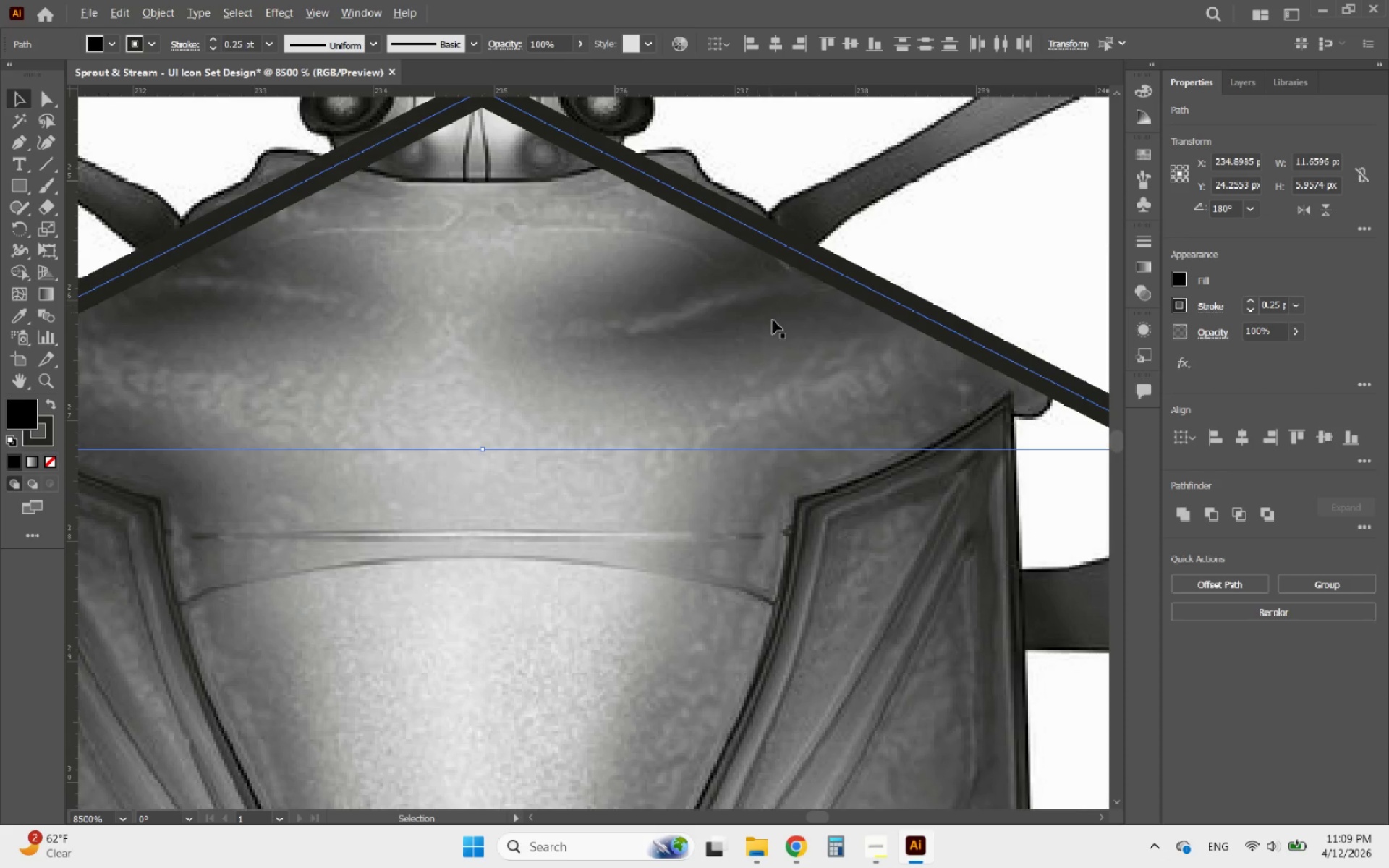 
scroll: coordinate [793, 409], scroll_direction: down, amount: 2.0
 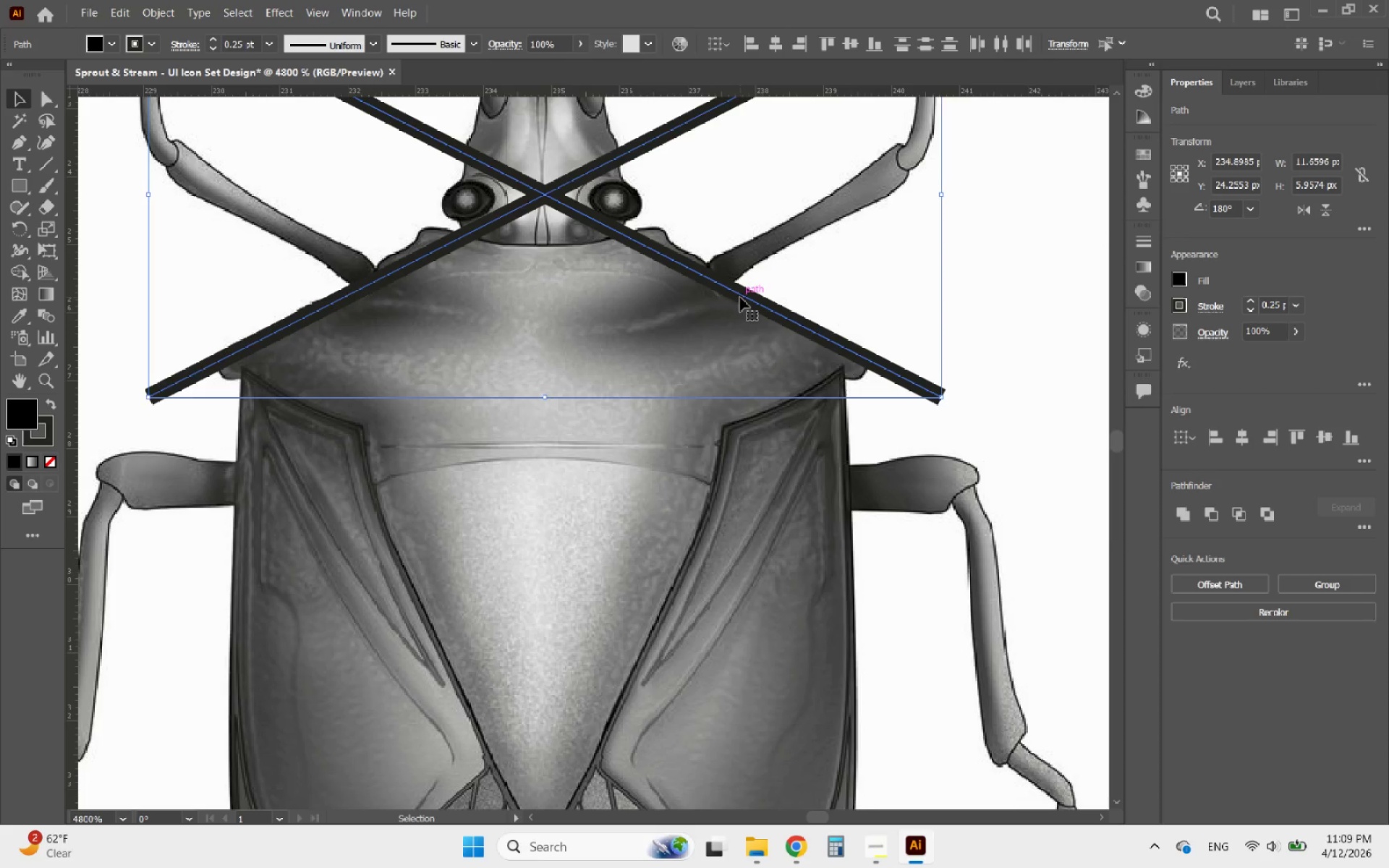 
left_click_drag(start_coordinate=[742, 297], to_coordinate=[738, 297])
 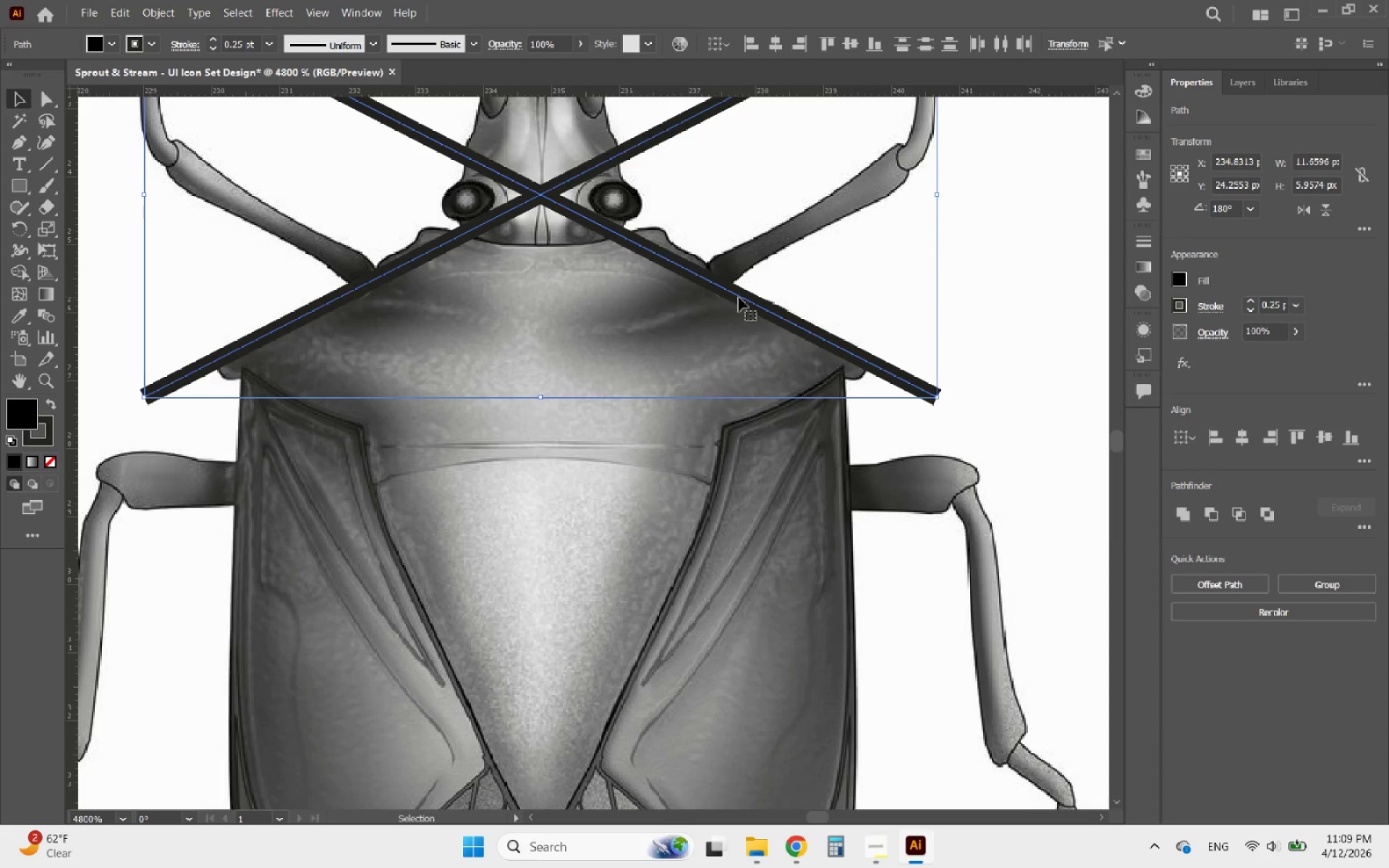 
hold_key(key=AltLeft, duration=0.78)
scroll: coordinate [671, 535], scroll_direction: down, amount: 3.0
 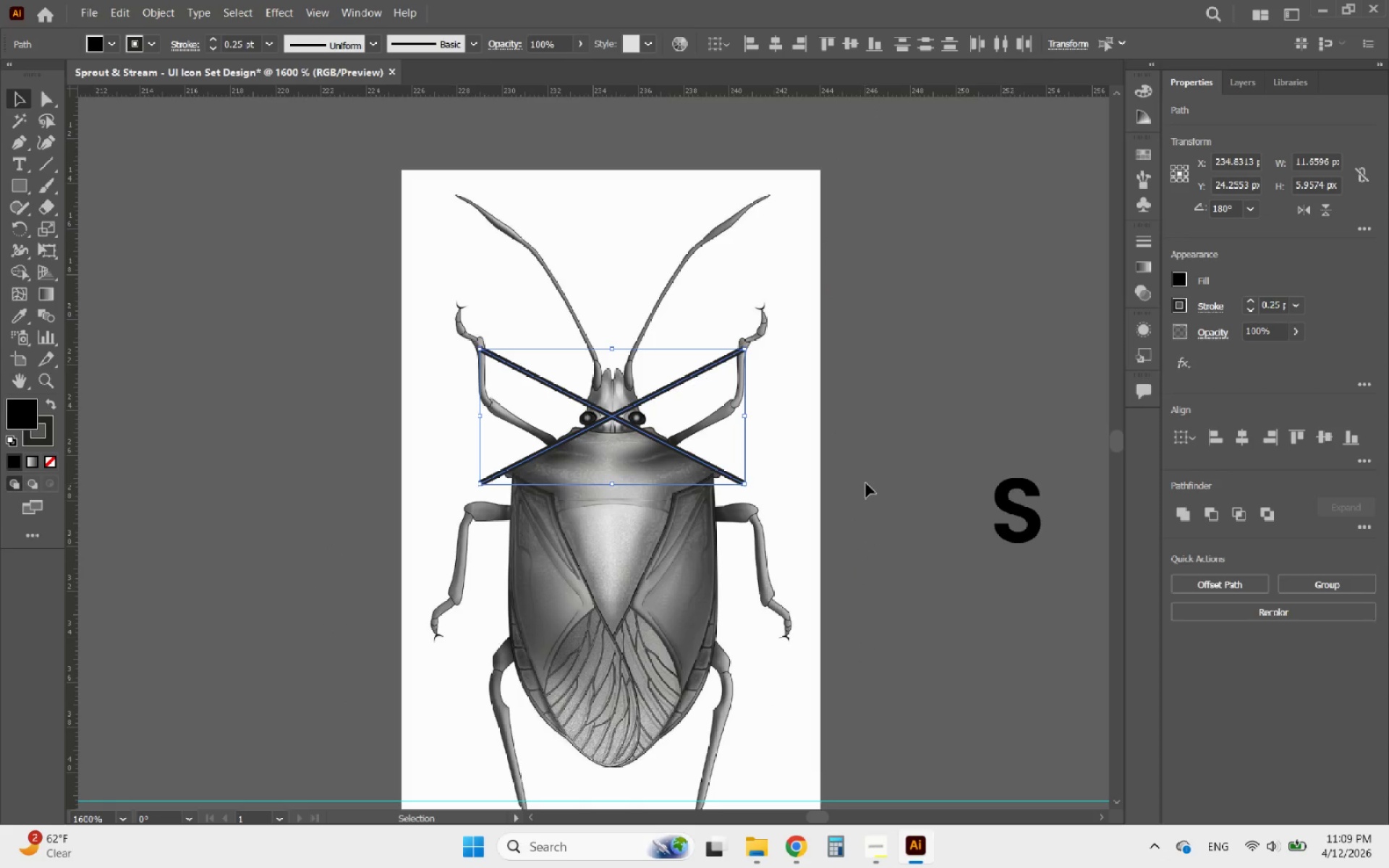 
left_click([866, 483])
 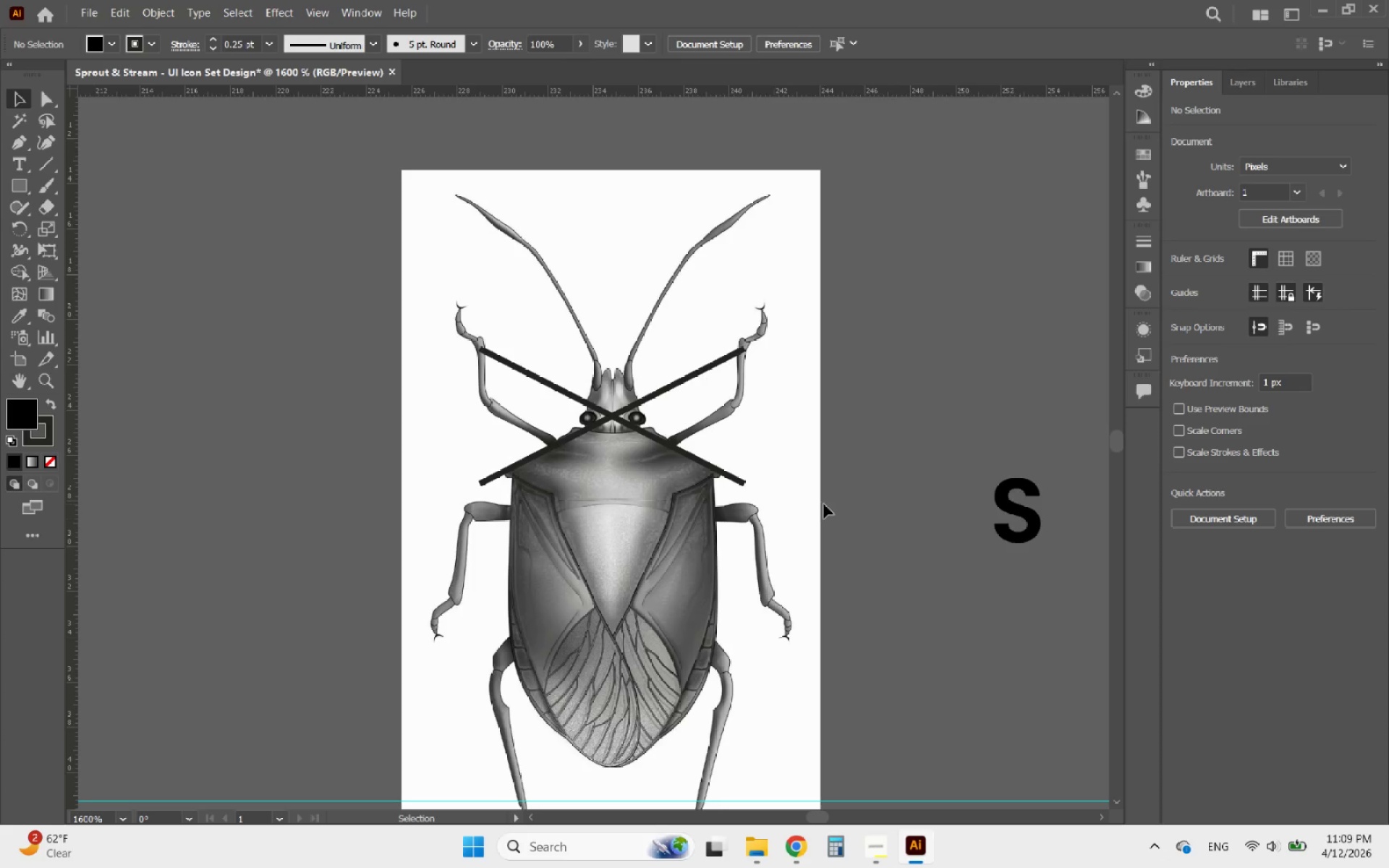 
hold_key(key=AltLeft, duration=1.11)
scroll: coordinate [569, 454], scroll_direction: up, amount: 2.0
 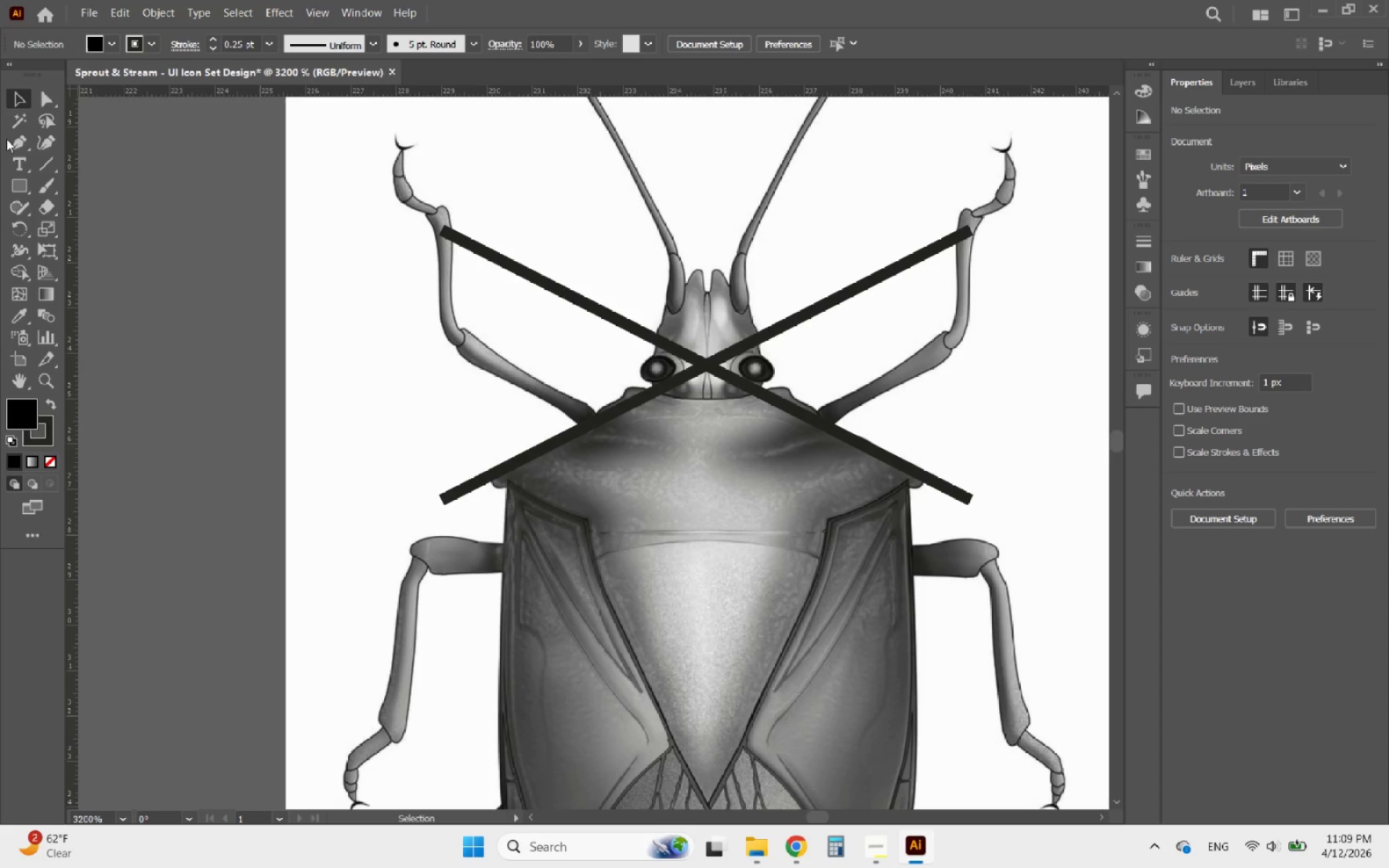 
left_click([26, 145])
 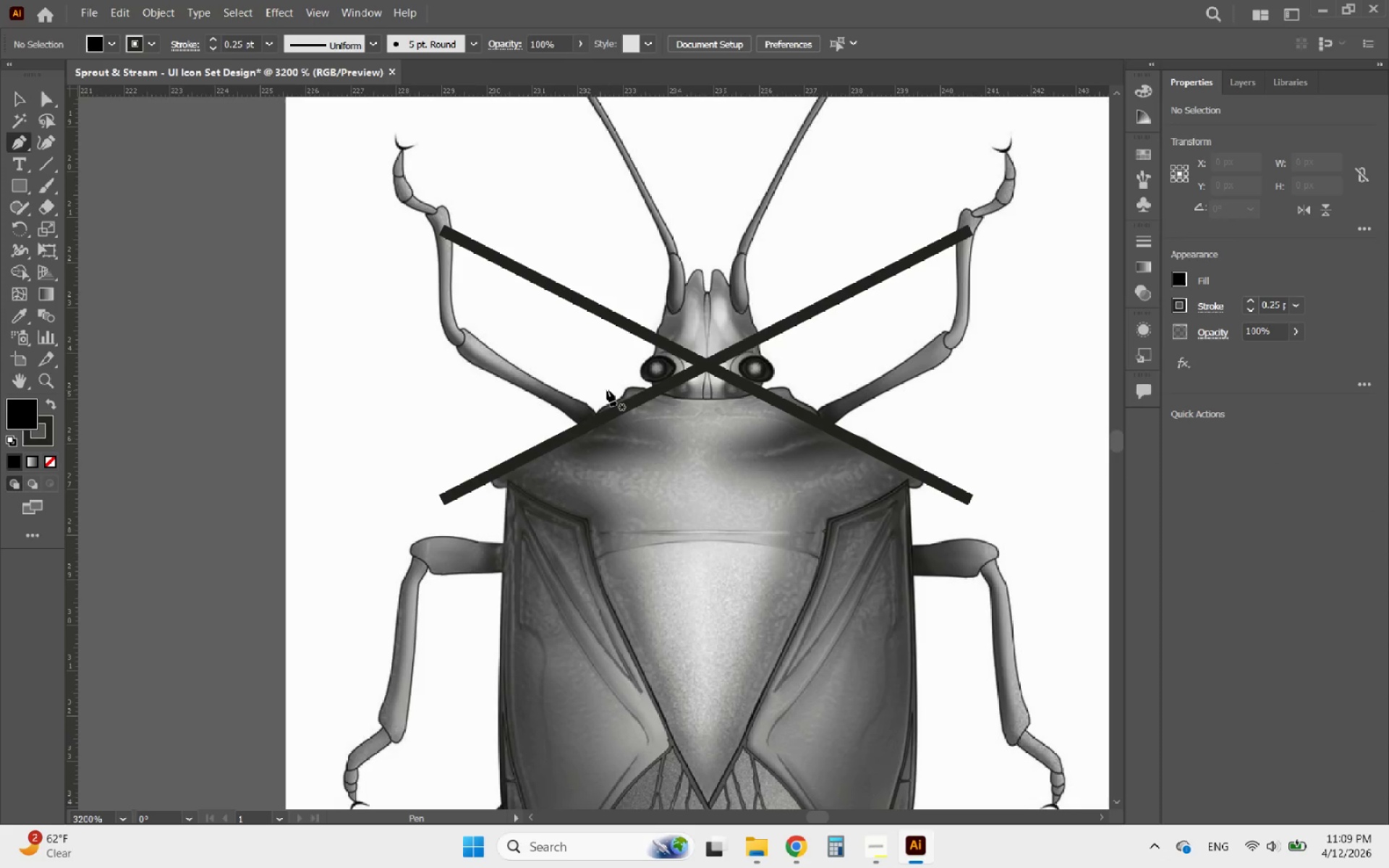 
left_click([594, 390])
 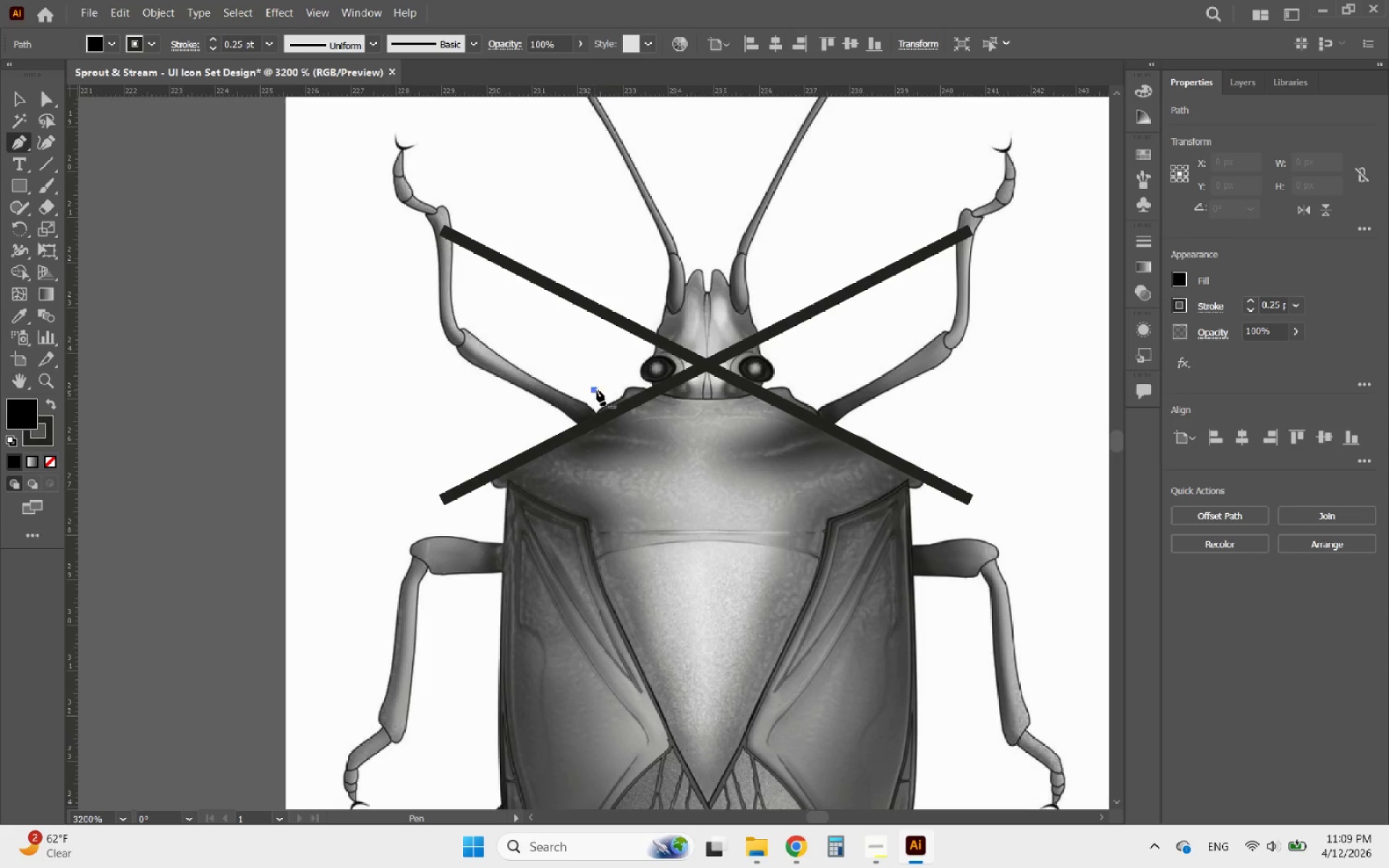 
hold_key(key=ShiftLeft, duration=2.59)
left_click([828, 391])
 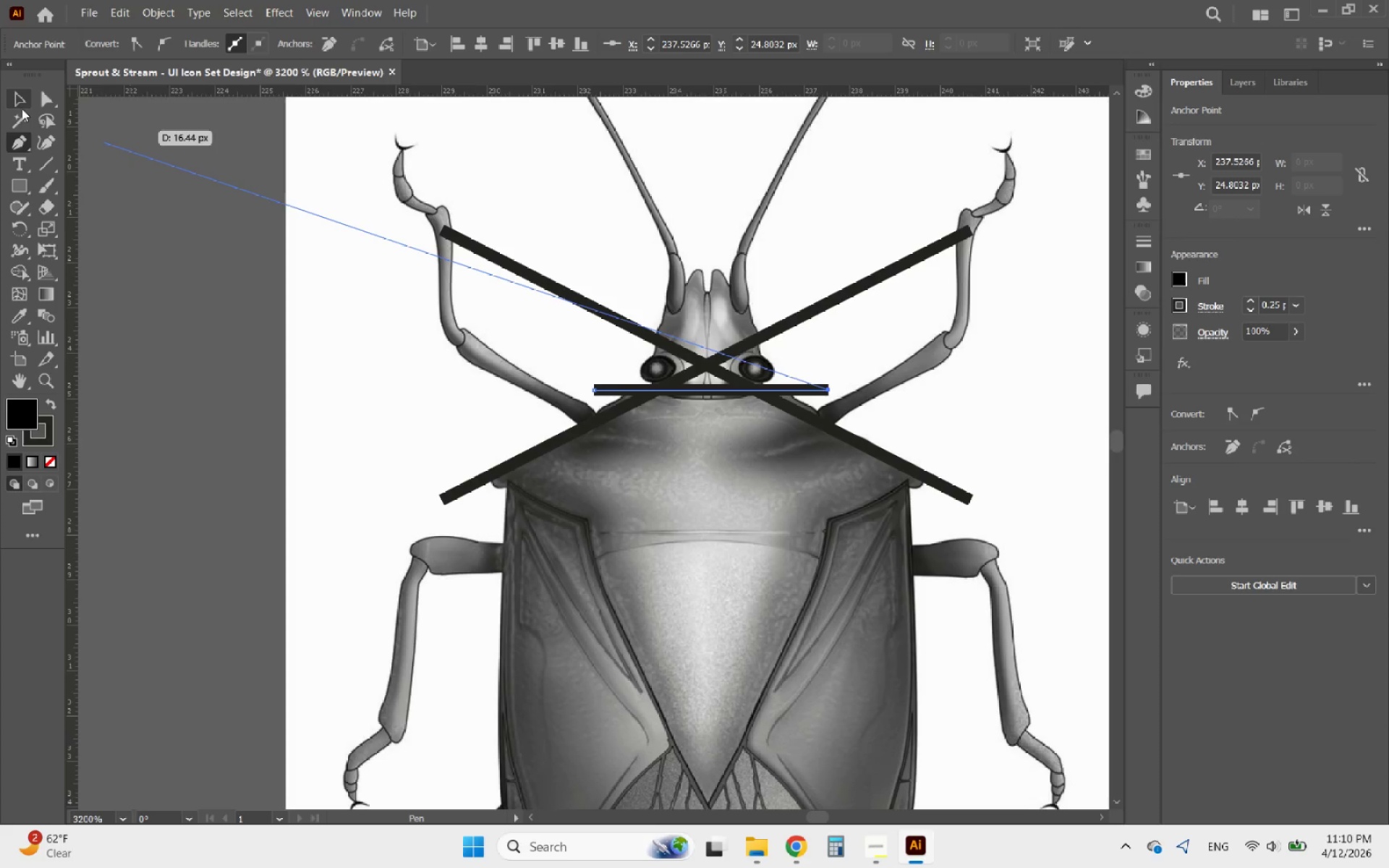 
left_click([20, 102])
 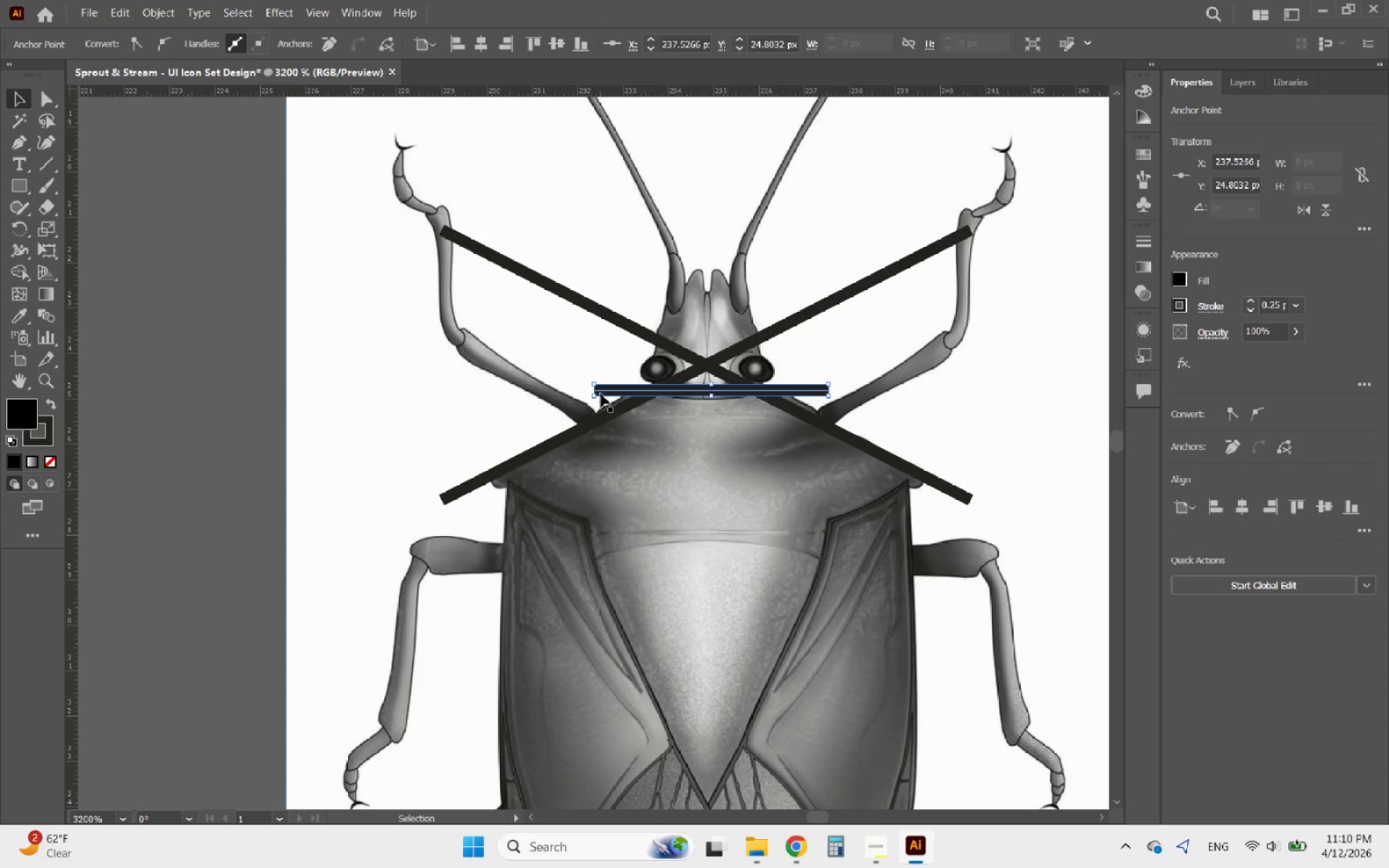 
hold_key(key=AltLeft, duration=0.92)
scroll: coordinate [681, 514], scroll_direction: down, amount: 1.0
 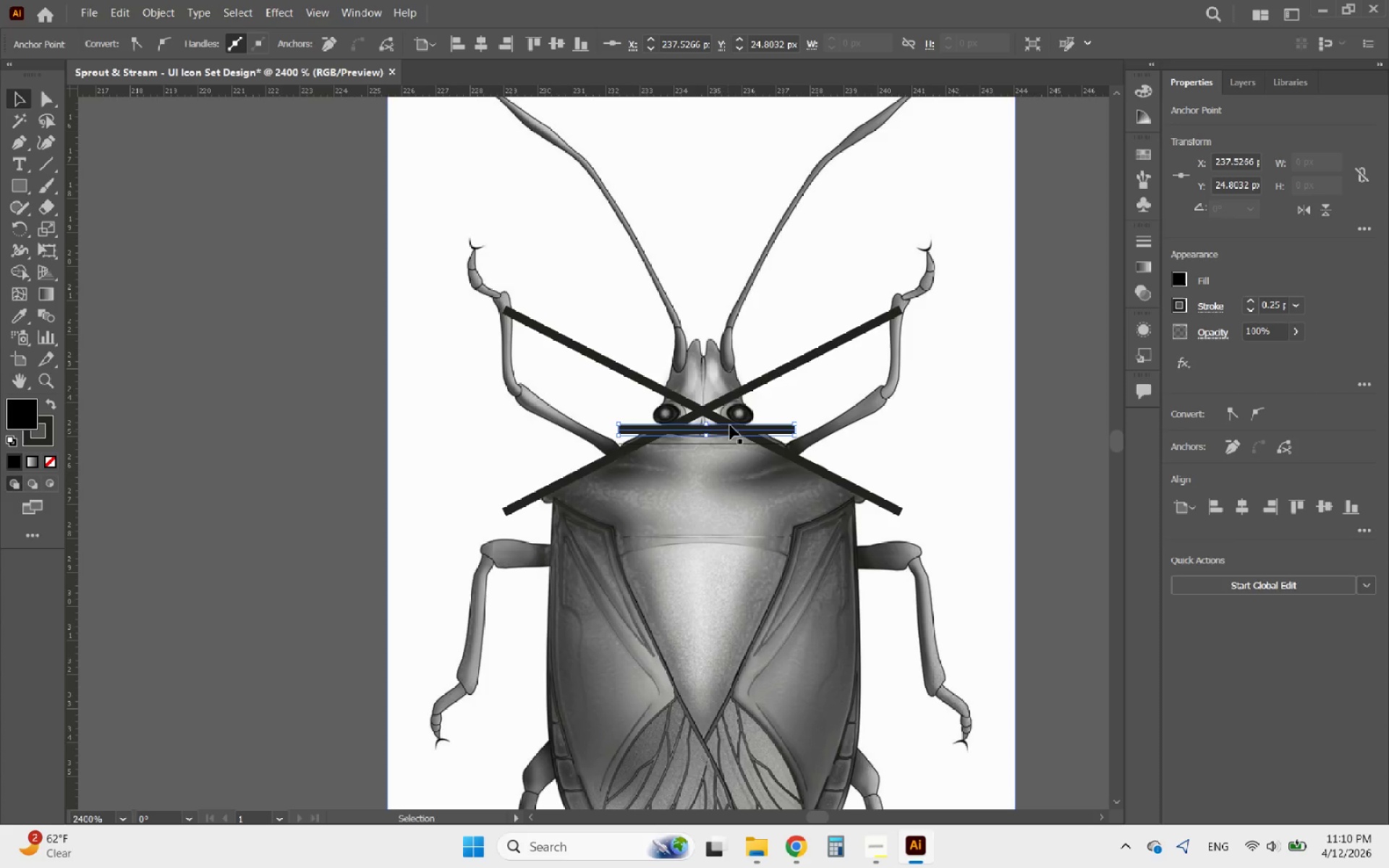 
hold_key(key=AltLeft, duration=0.48)
scroll: coordinate [737, 316], scroll_direction: up, amount: 2.0
 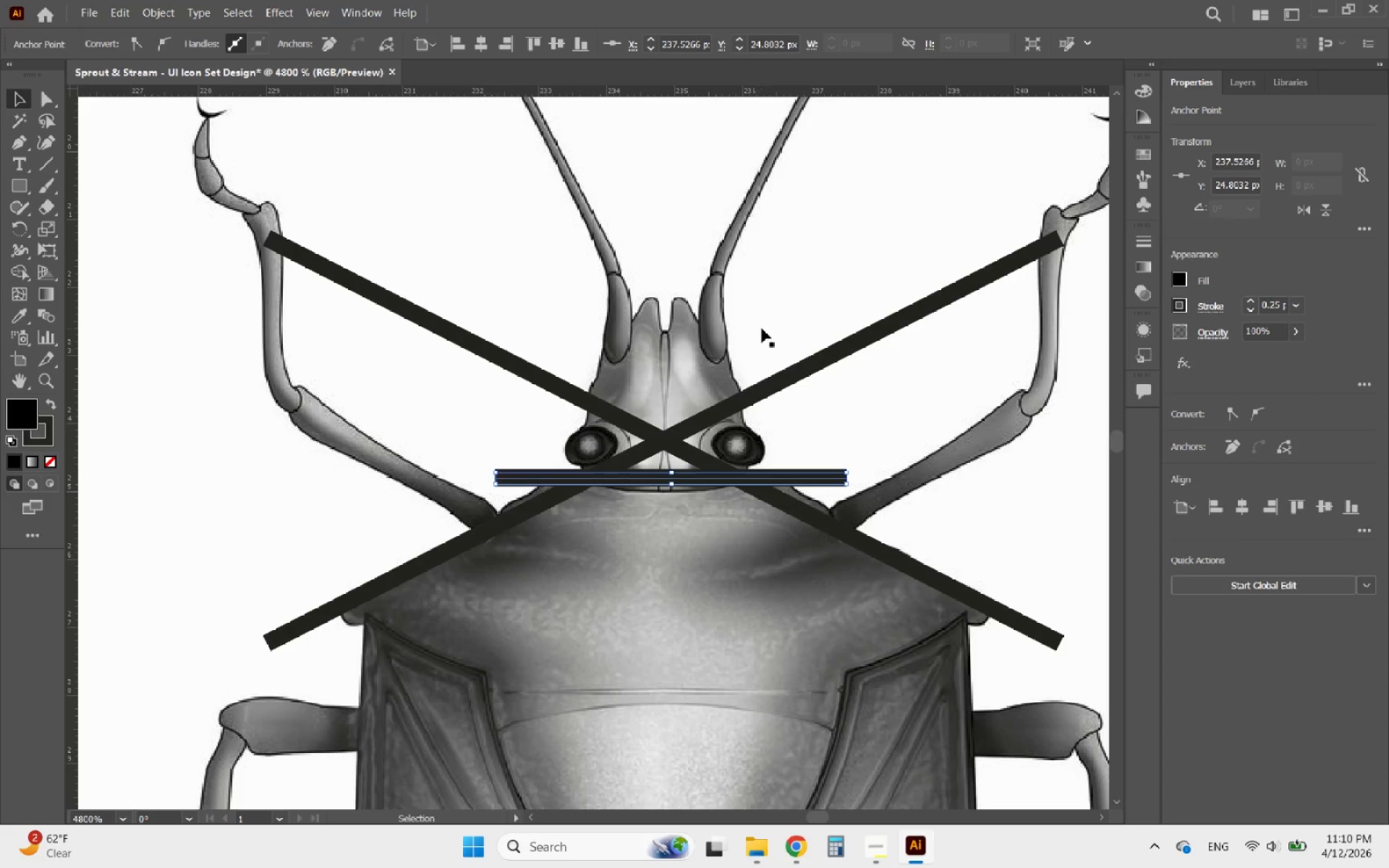 
left_click([763, 328])
 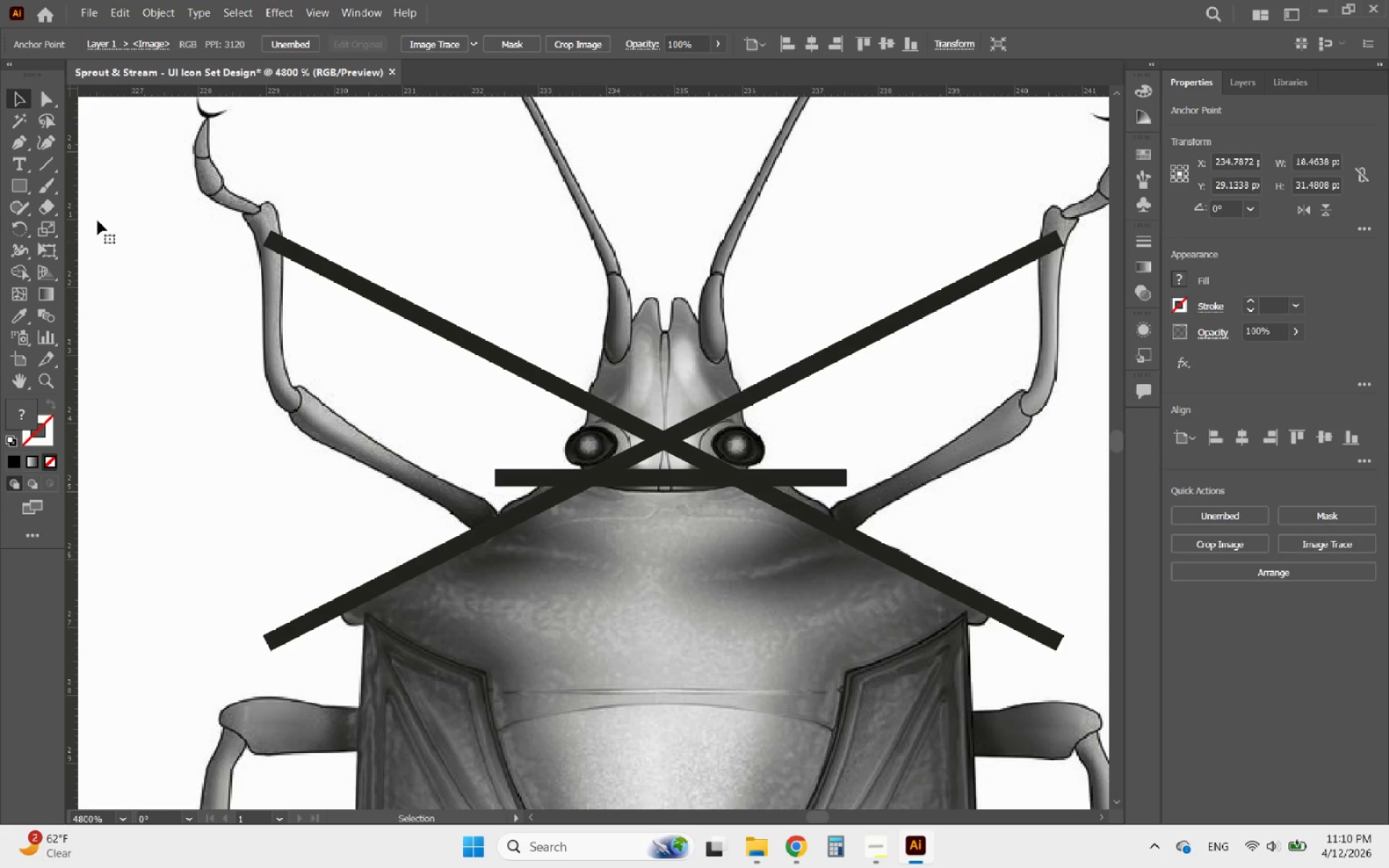 
wait(5.5)
 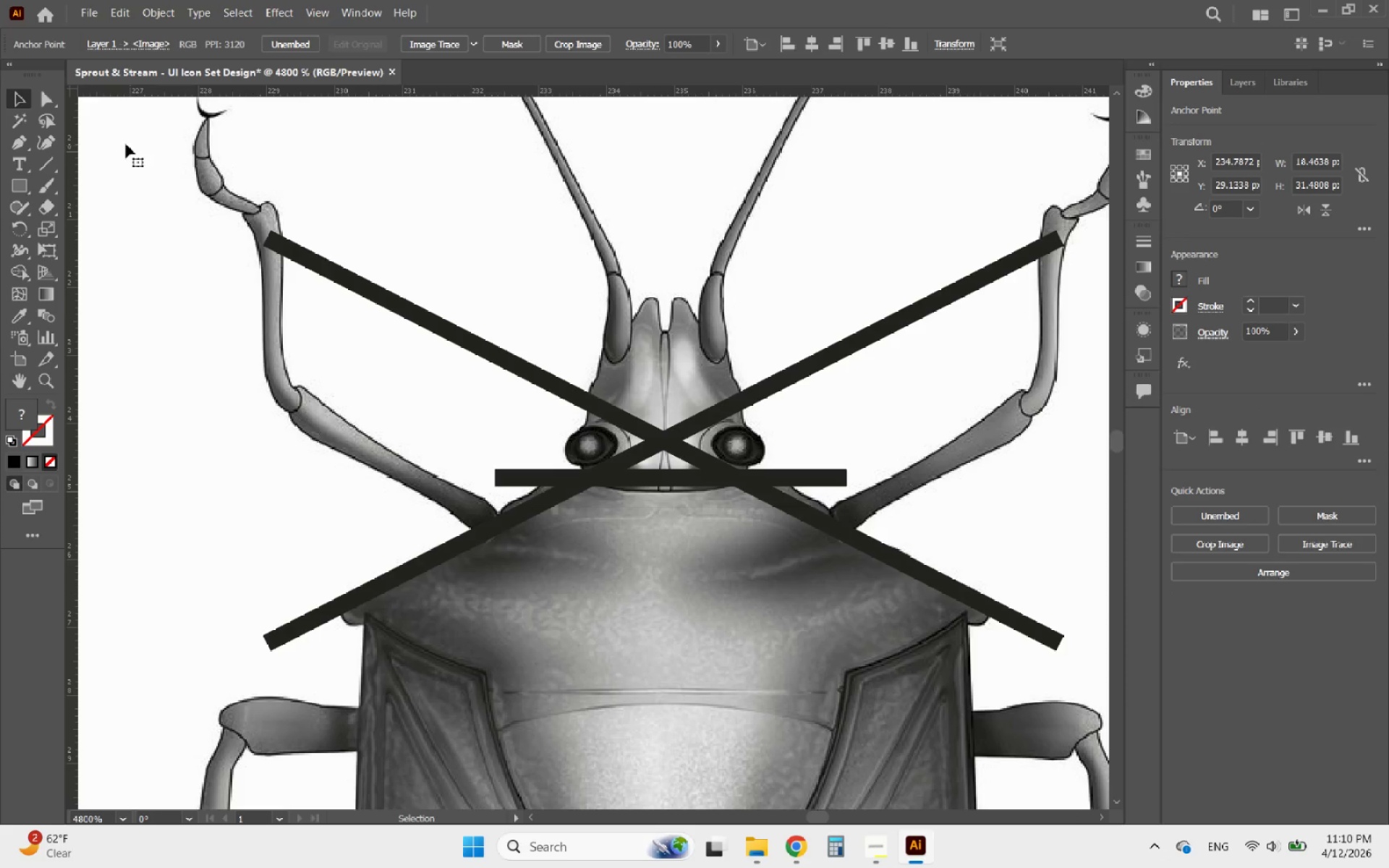 
left_click([17, 184])
 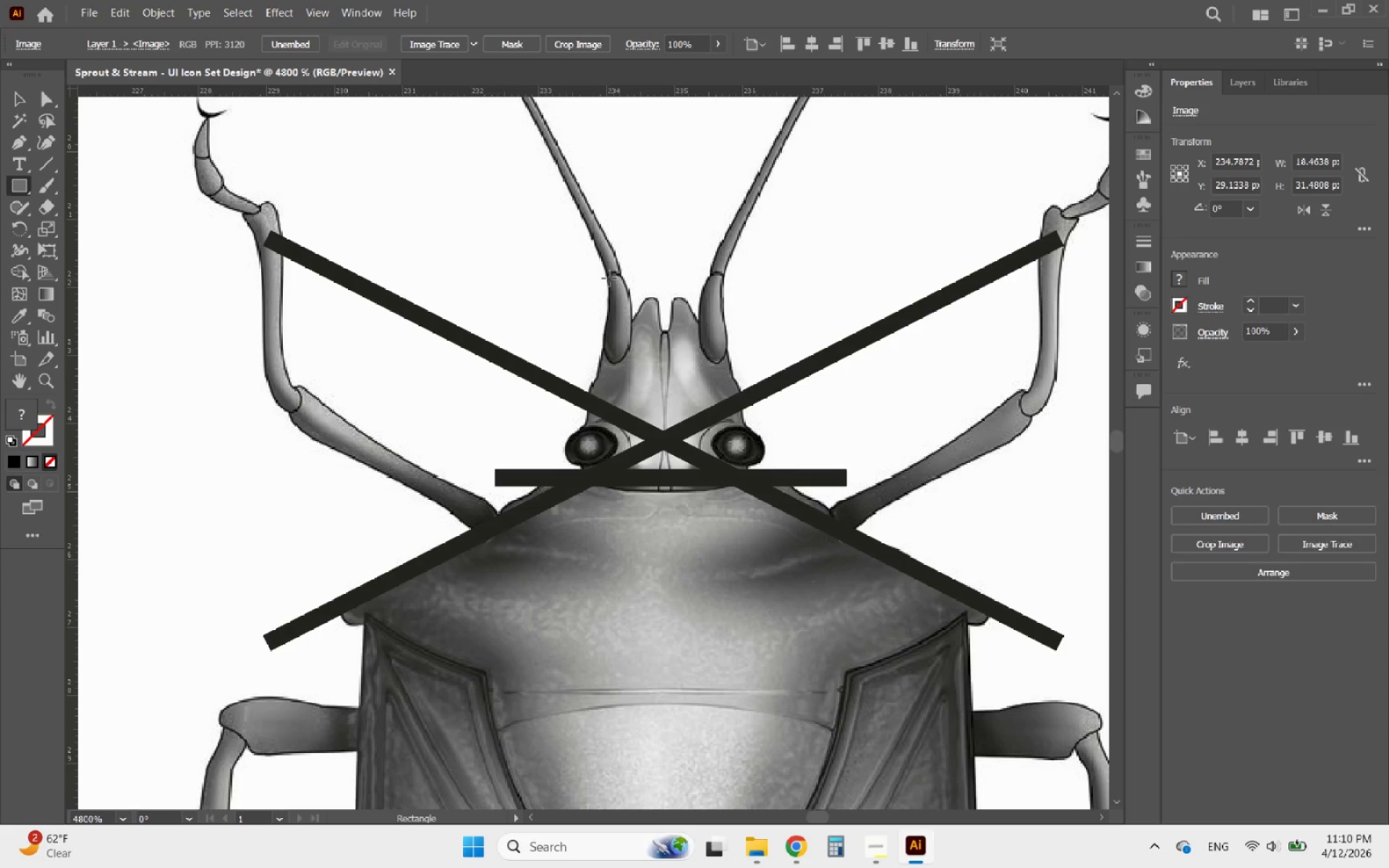 
left_click_drag(start_coordinate=[610, 278], to_coordinate=[721, 441])
 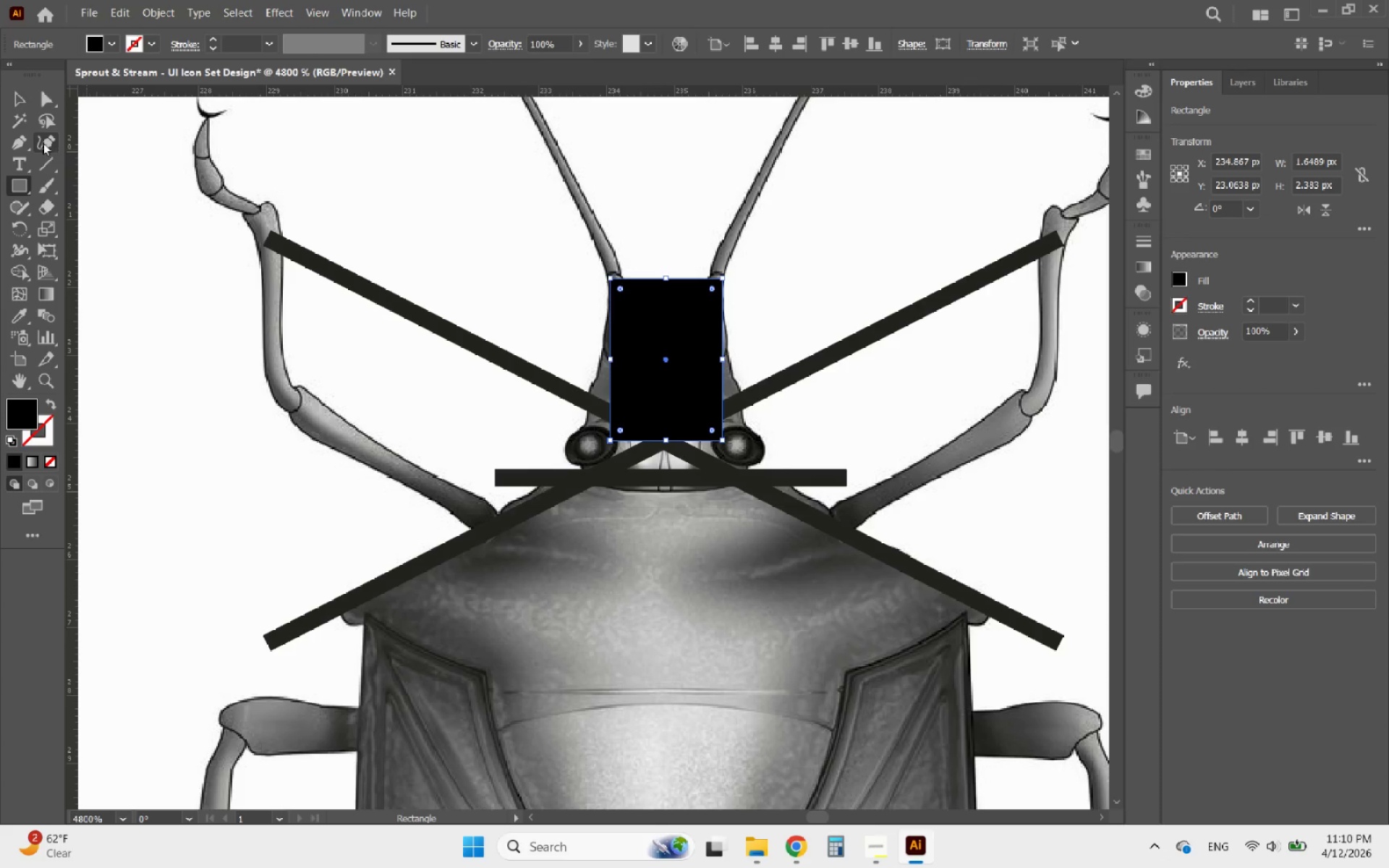 
left_click([47, 142])
 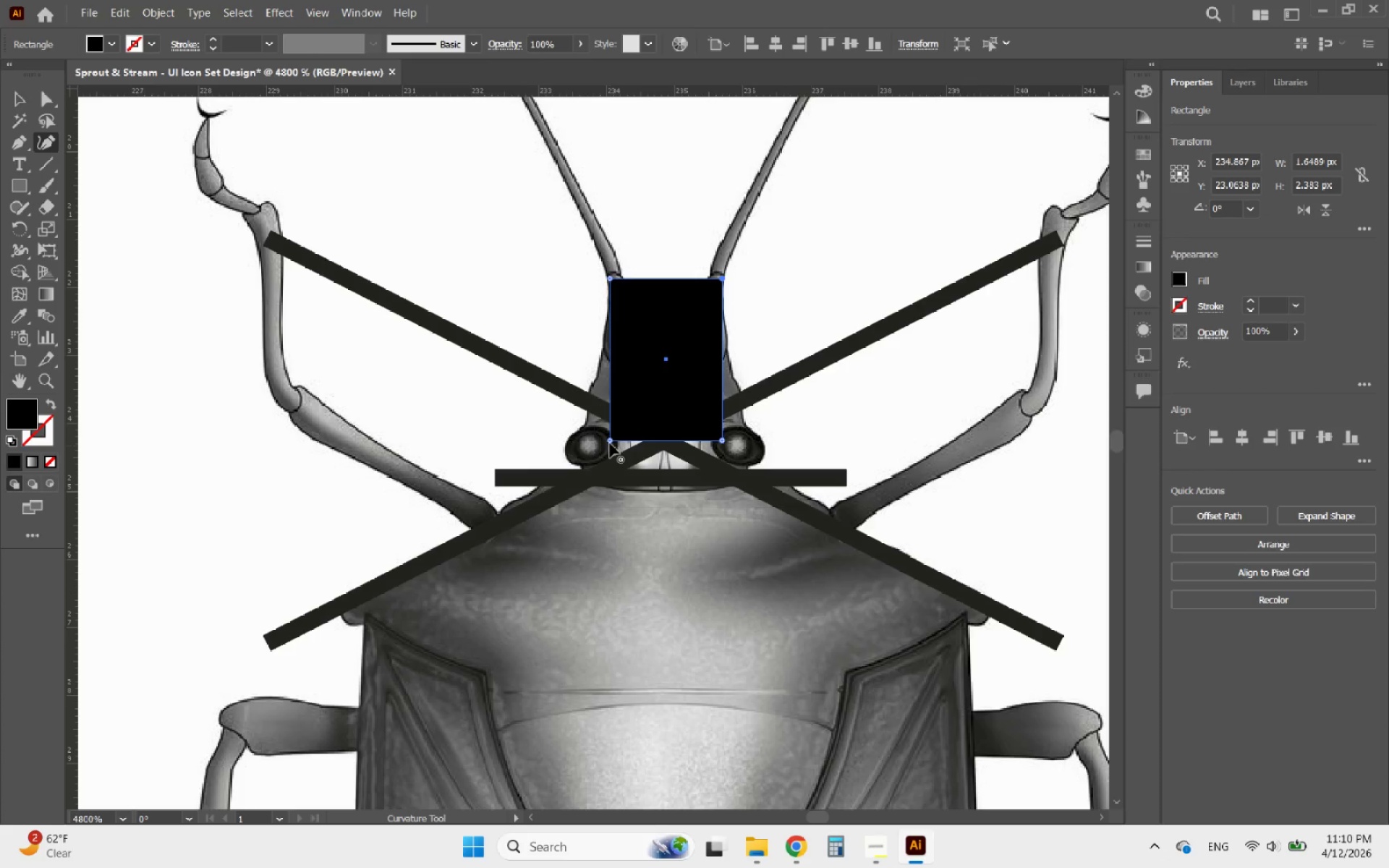 
left_click_drag(start_coordinate=[610, 441], to_coordinate=[581, 441])
 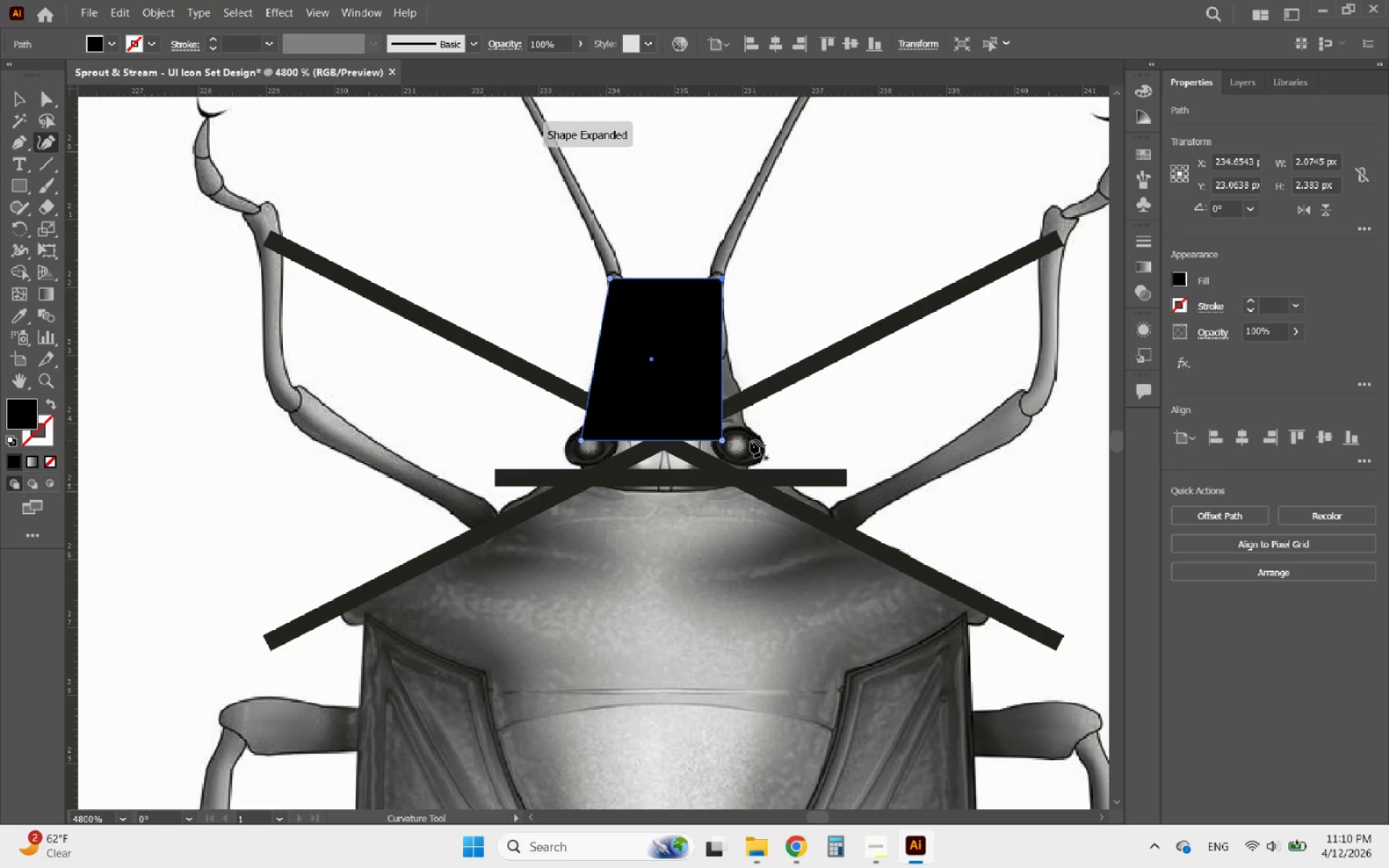 
hold_key(key=ShiftLeft, duration=8.53)
 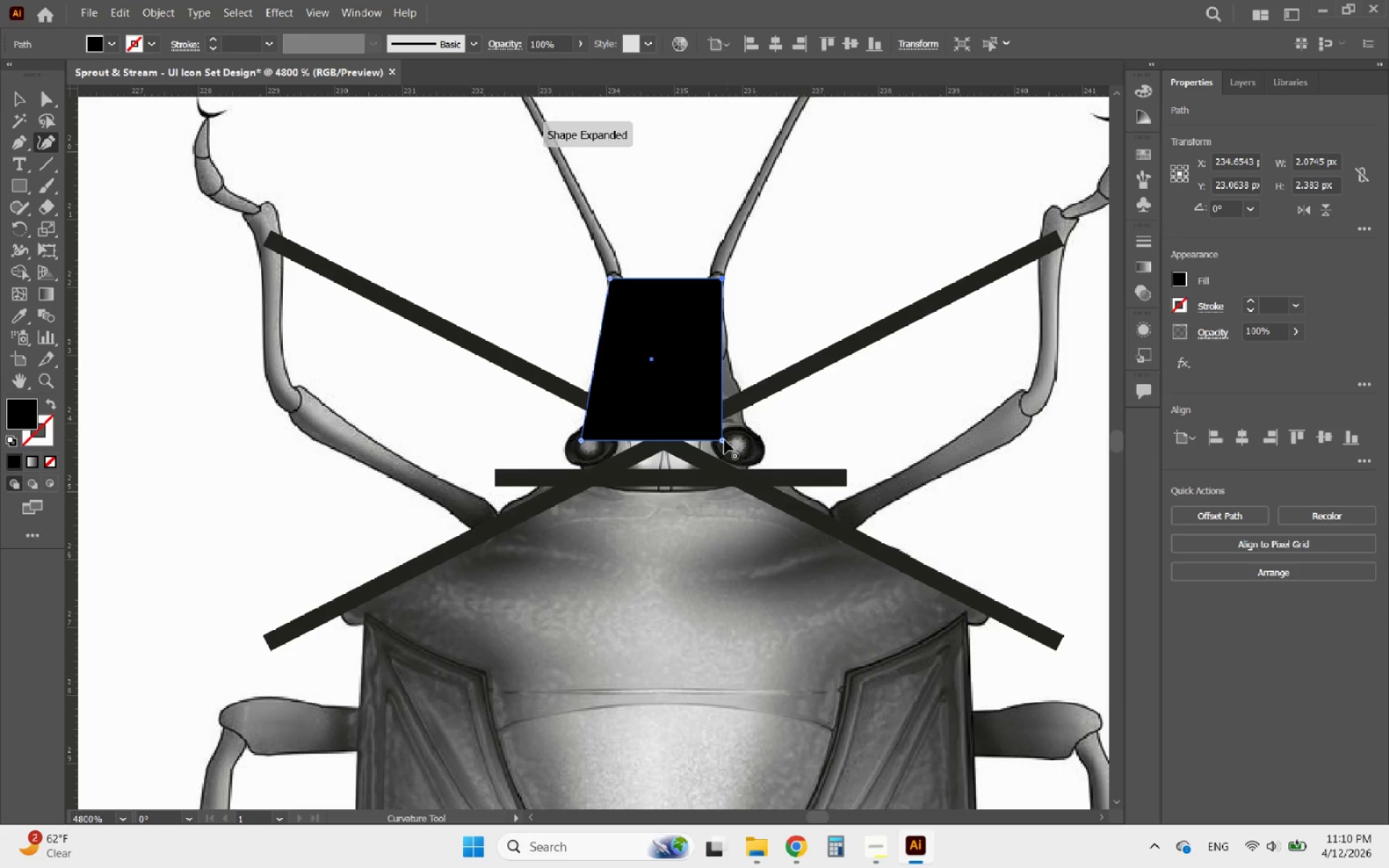 
left_click_drag(start_coordinate=[723, 440], to_coordinate=[749, 438])
 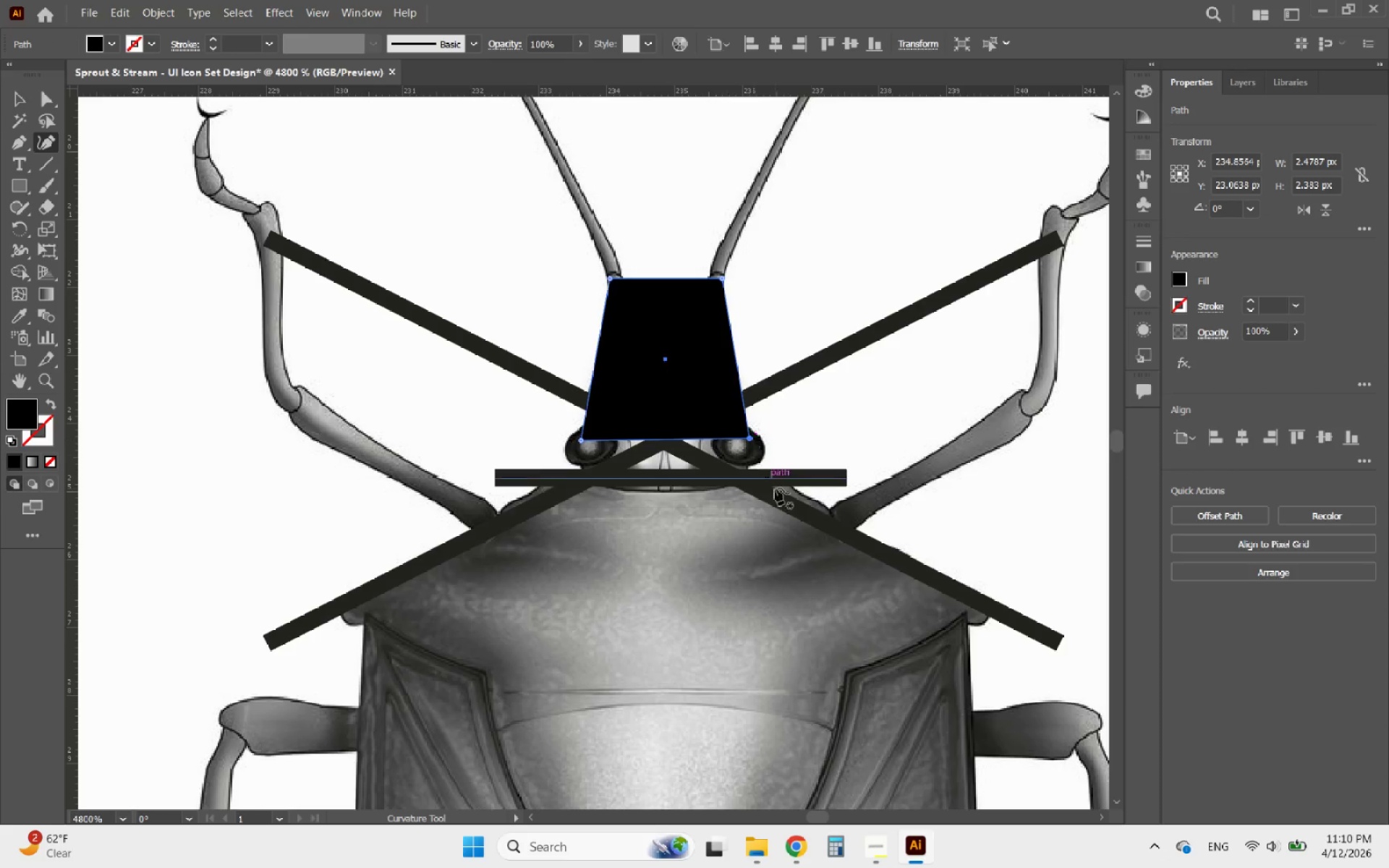 
hold_key(key=ShiftLeft, duration=2.67)
 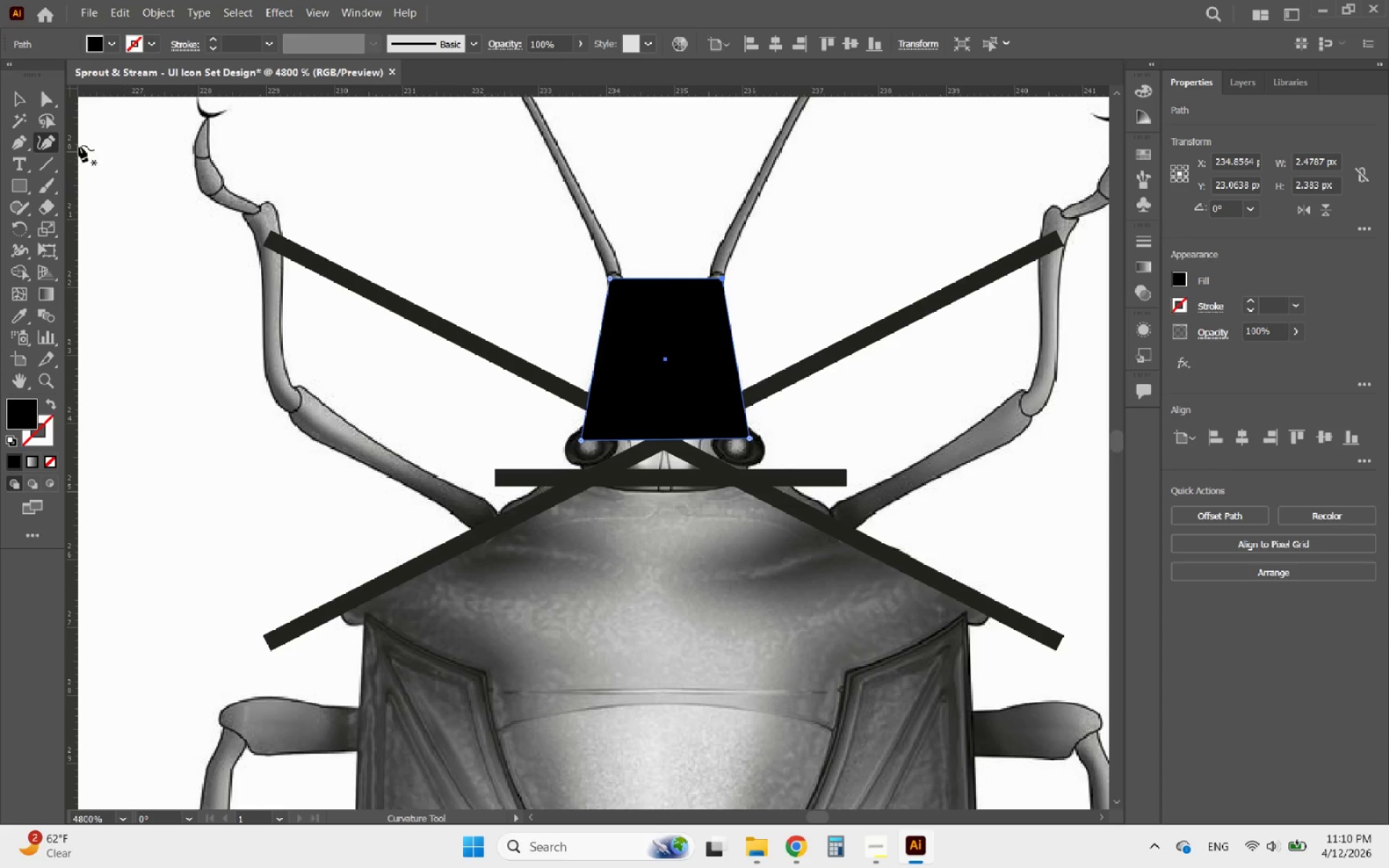 
left_click([16, 103])
 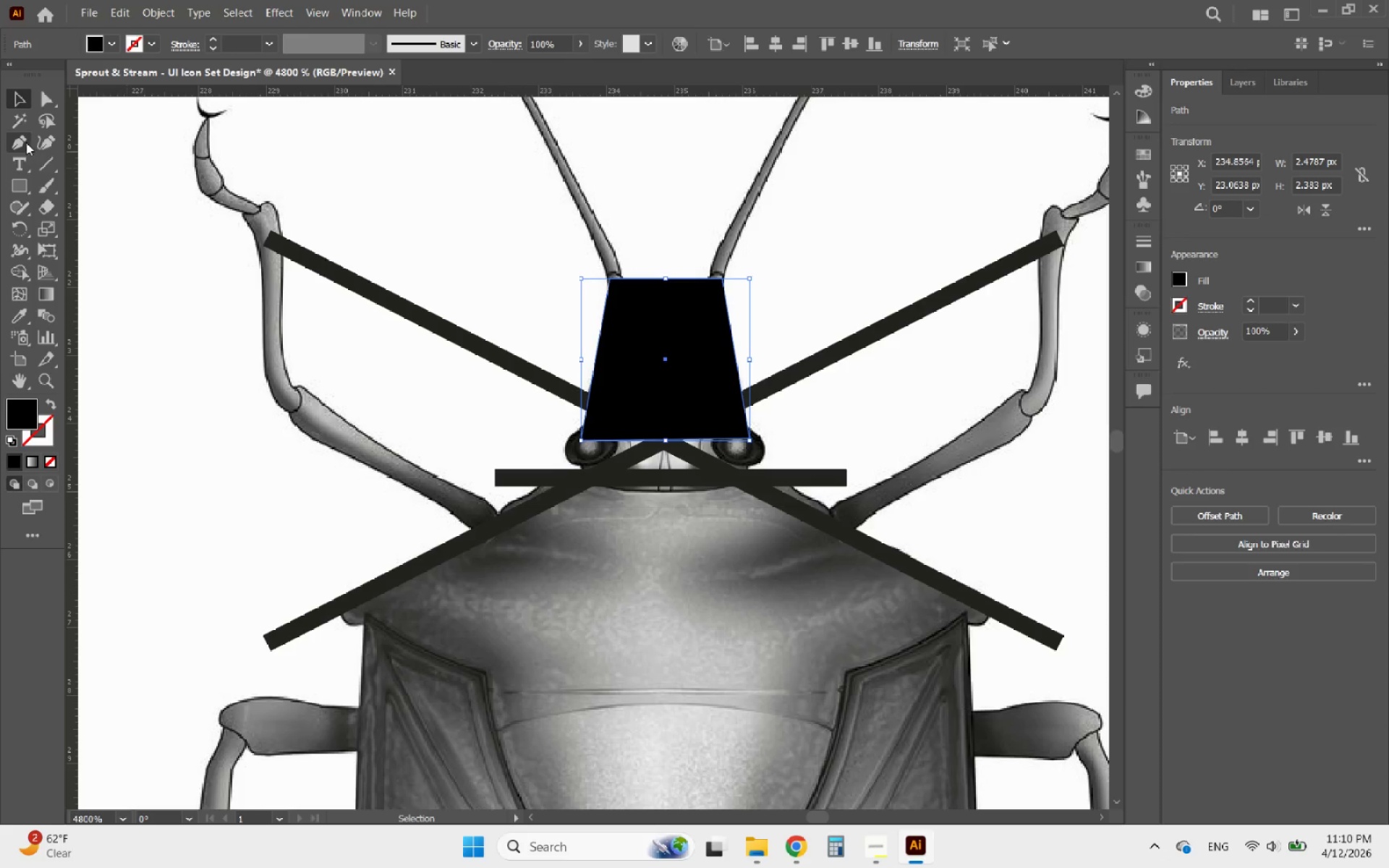 
left_click([43, 104])
 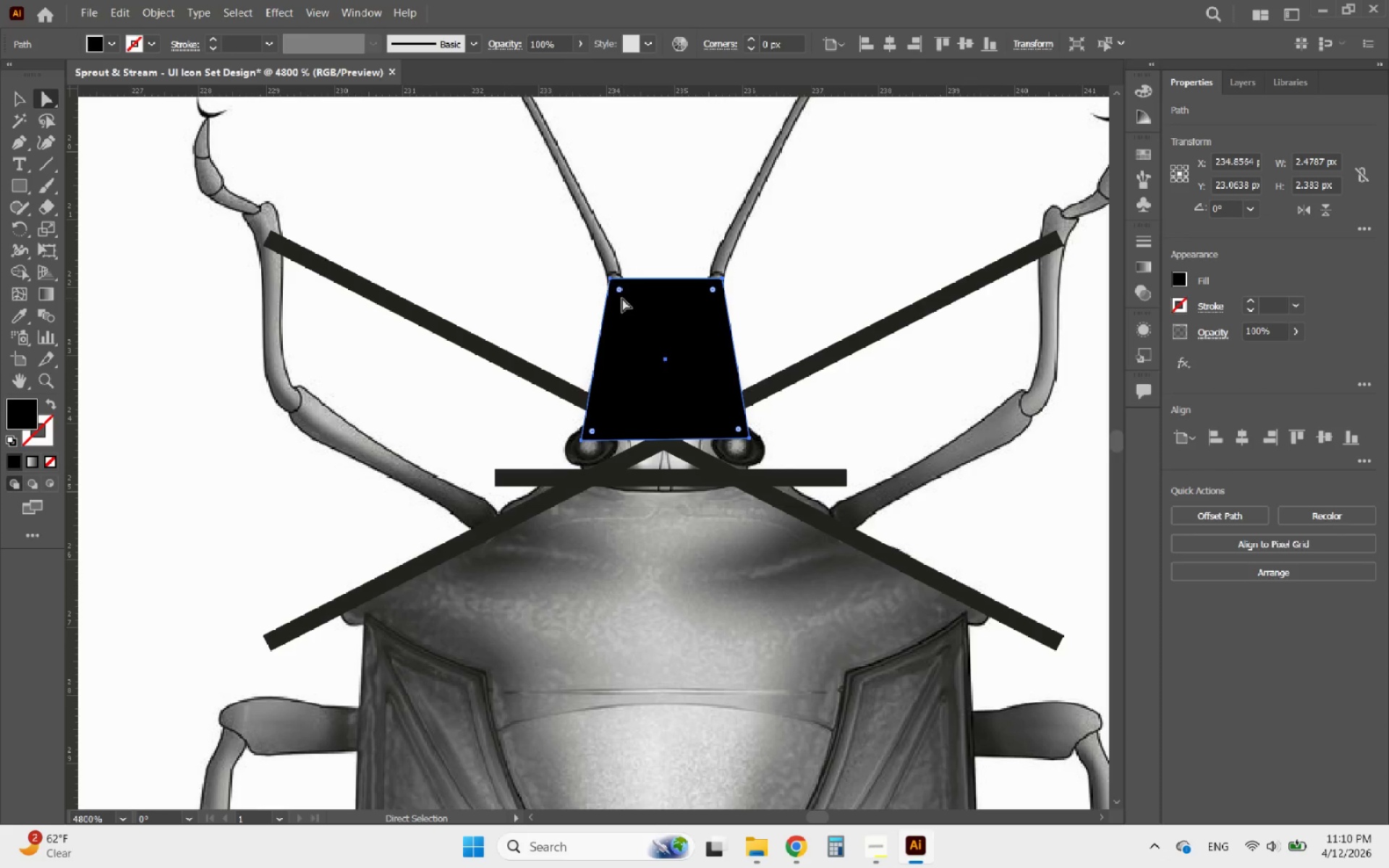 
left_click_drag(start_coordinate=[622, 294], to_coordinate=[642, 327])
 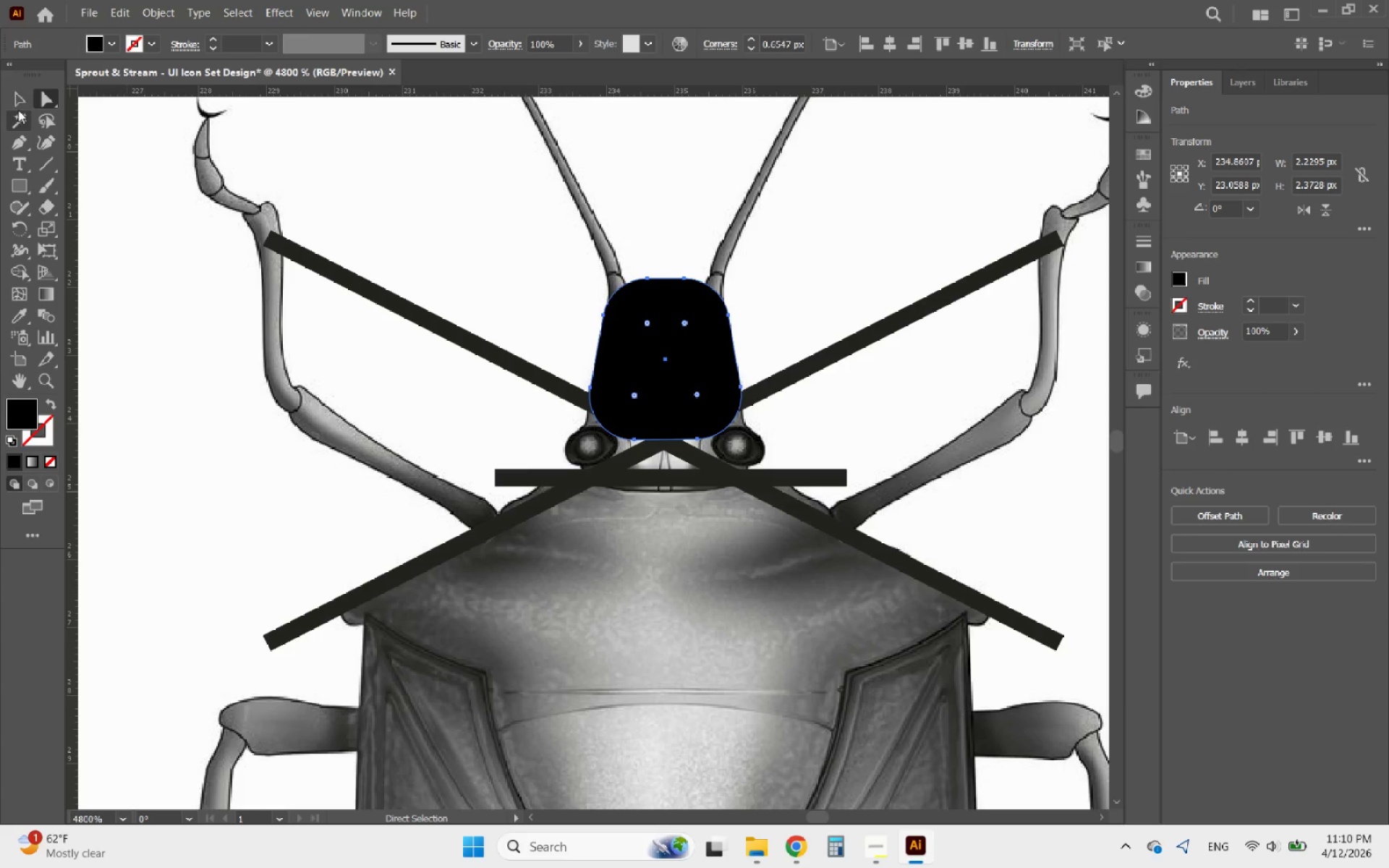 
left_click([10, 102])
 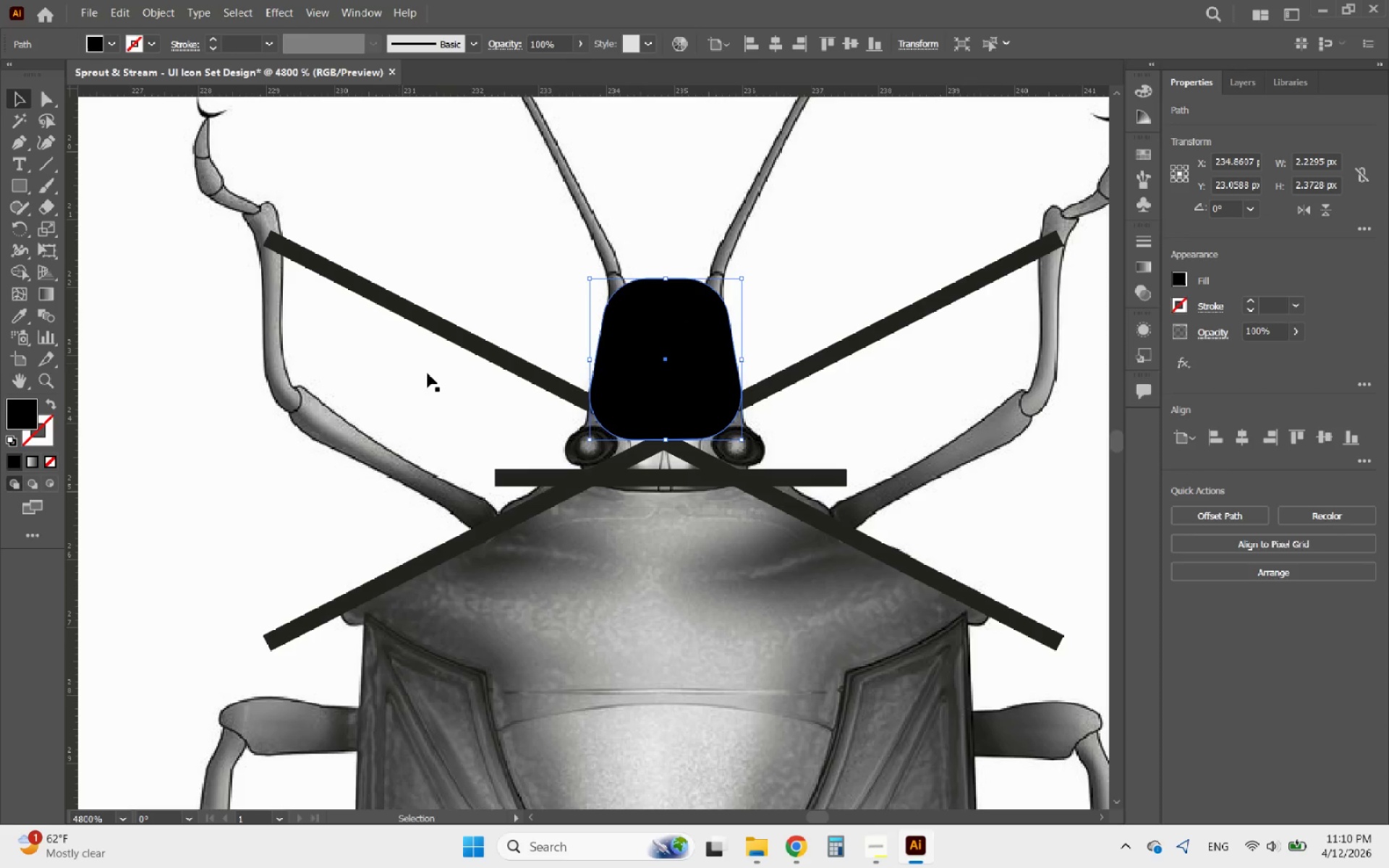 
hold_key(key=AltLeft, duration=0.7)
scroll: coordinate [590, 367], scroll_direction: down, amount: 2.0
 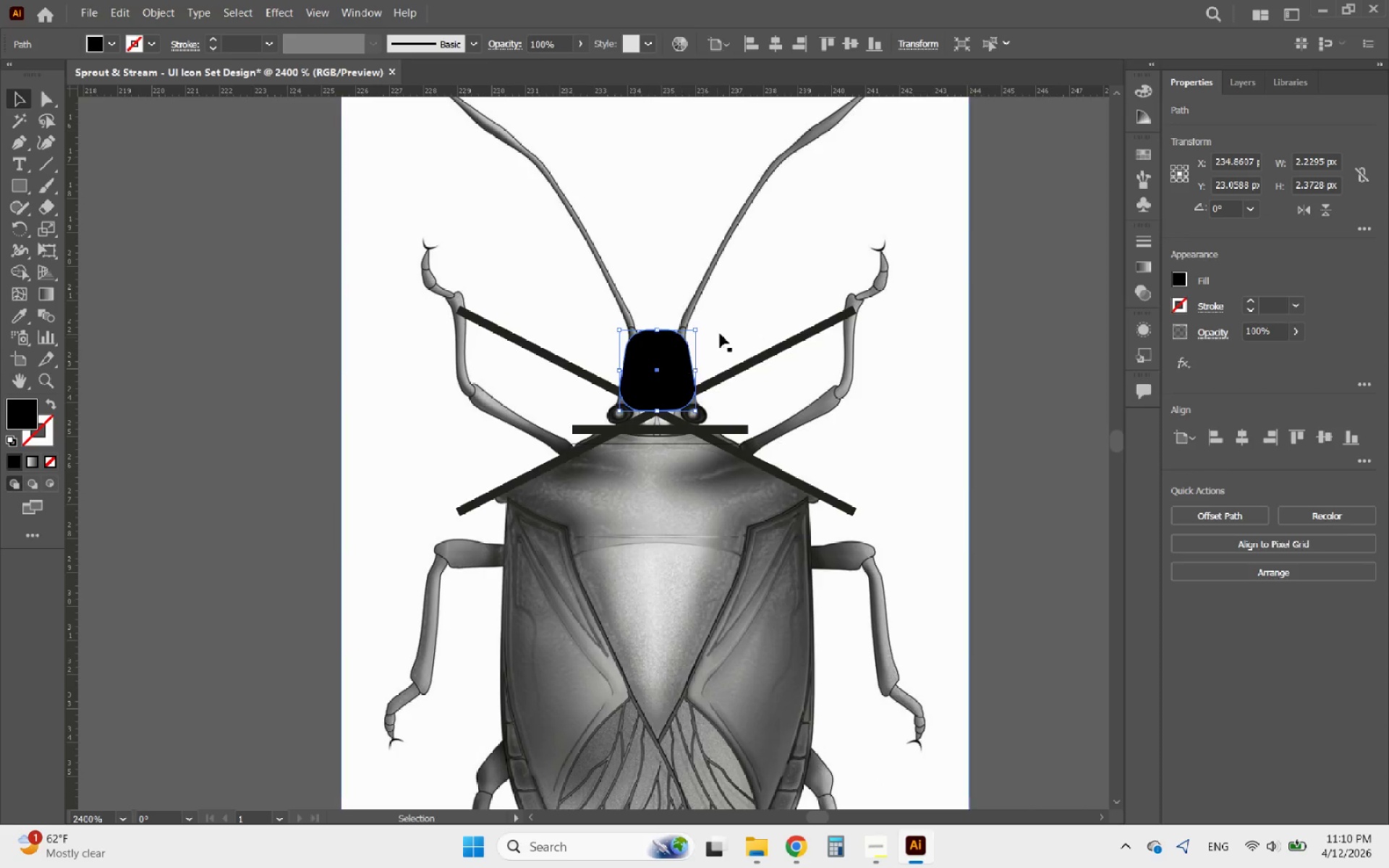 
left_click([735, 317])
 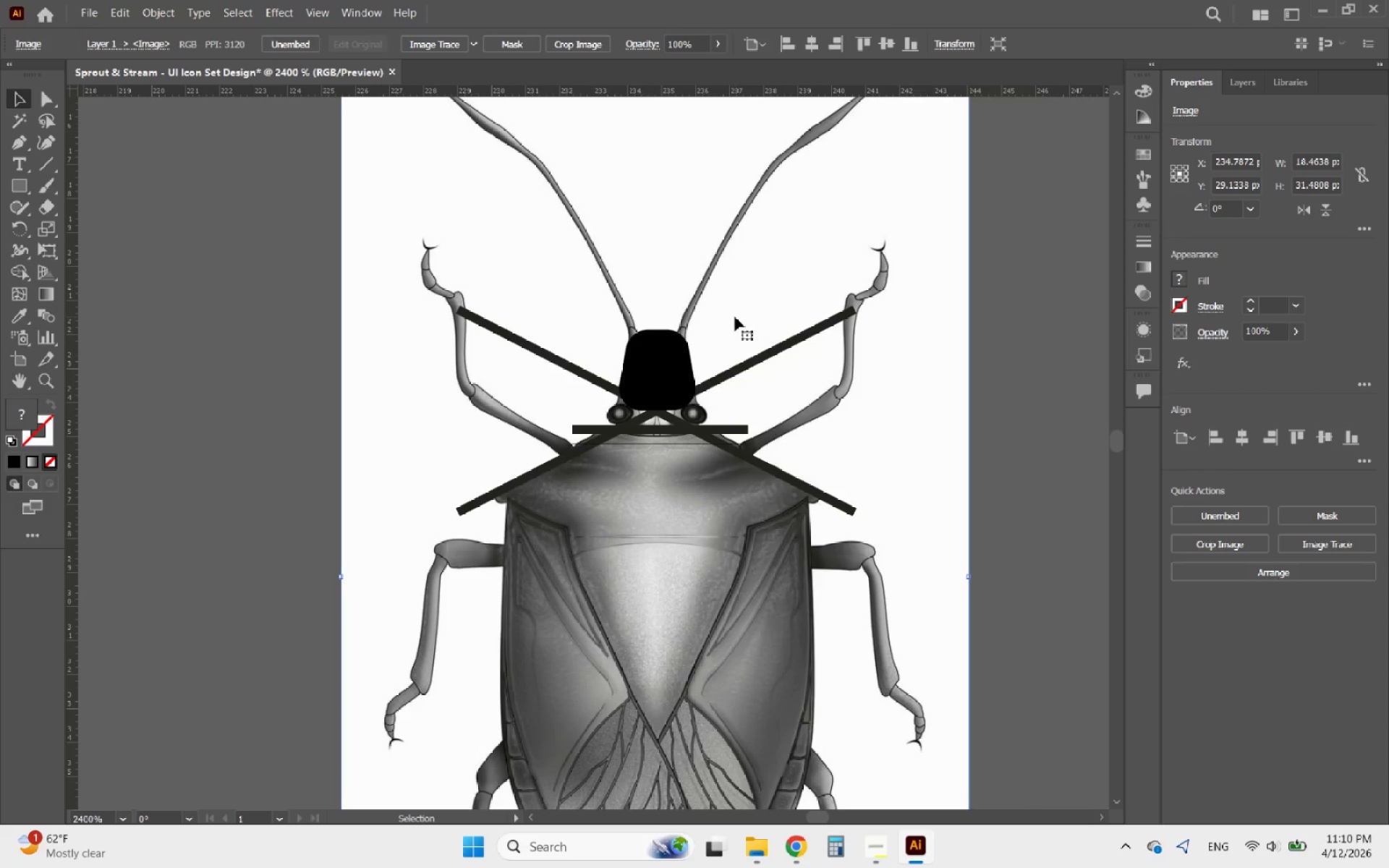 
hold_key(key=AltLeft, duration=1.45)
scroll: coordinate [735, 317], scroll_direction: down, amount: 2.0
 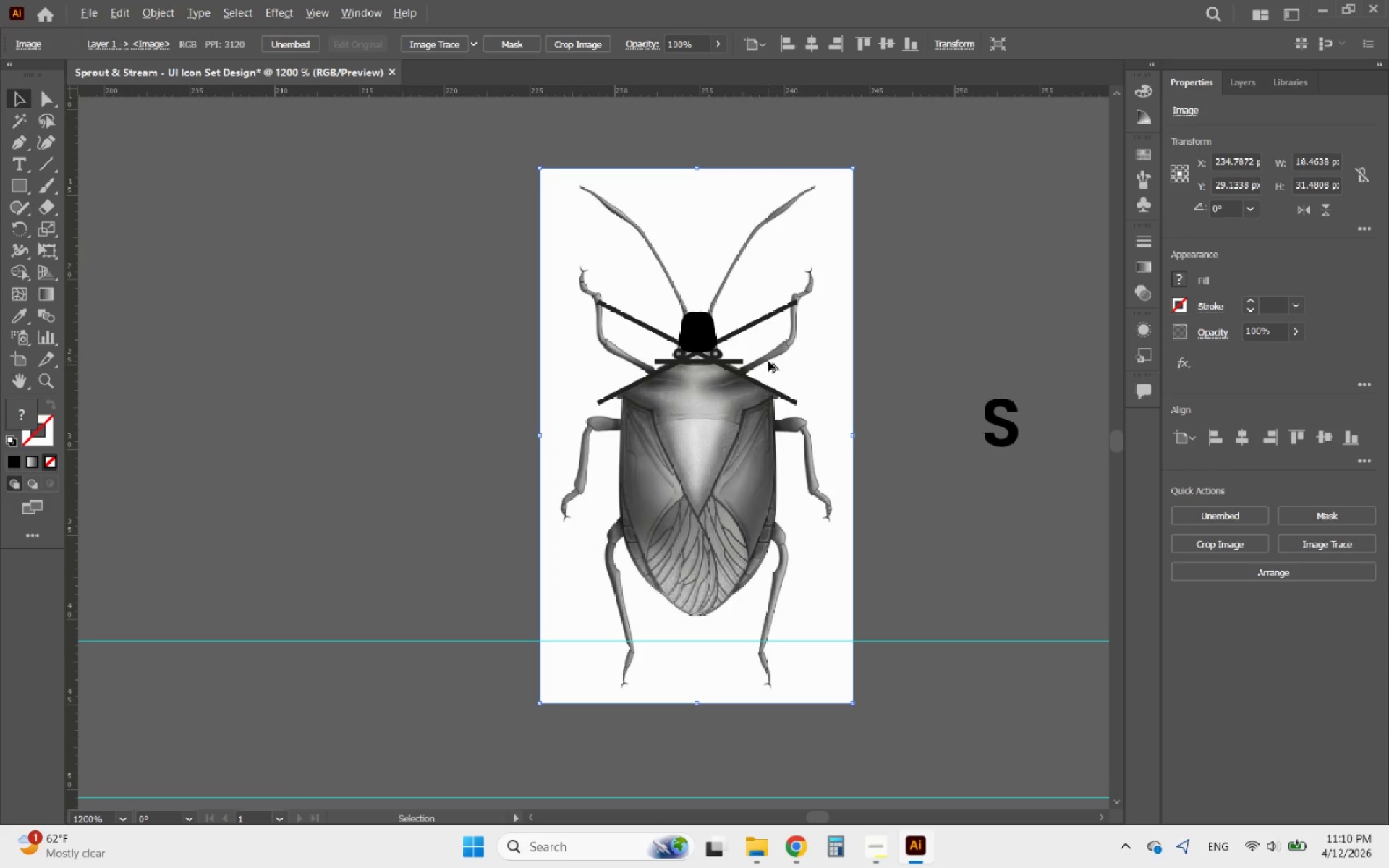 
scroll: coordinate [768, 361], scroll_direction: up, amount: 1.0
 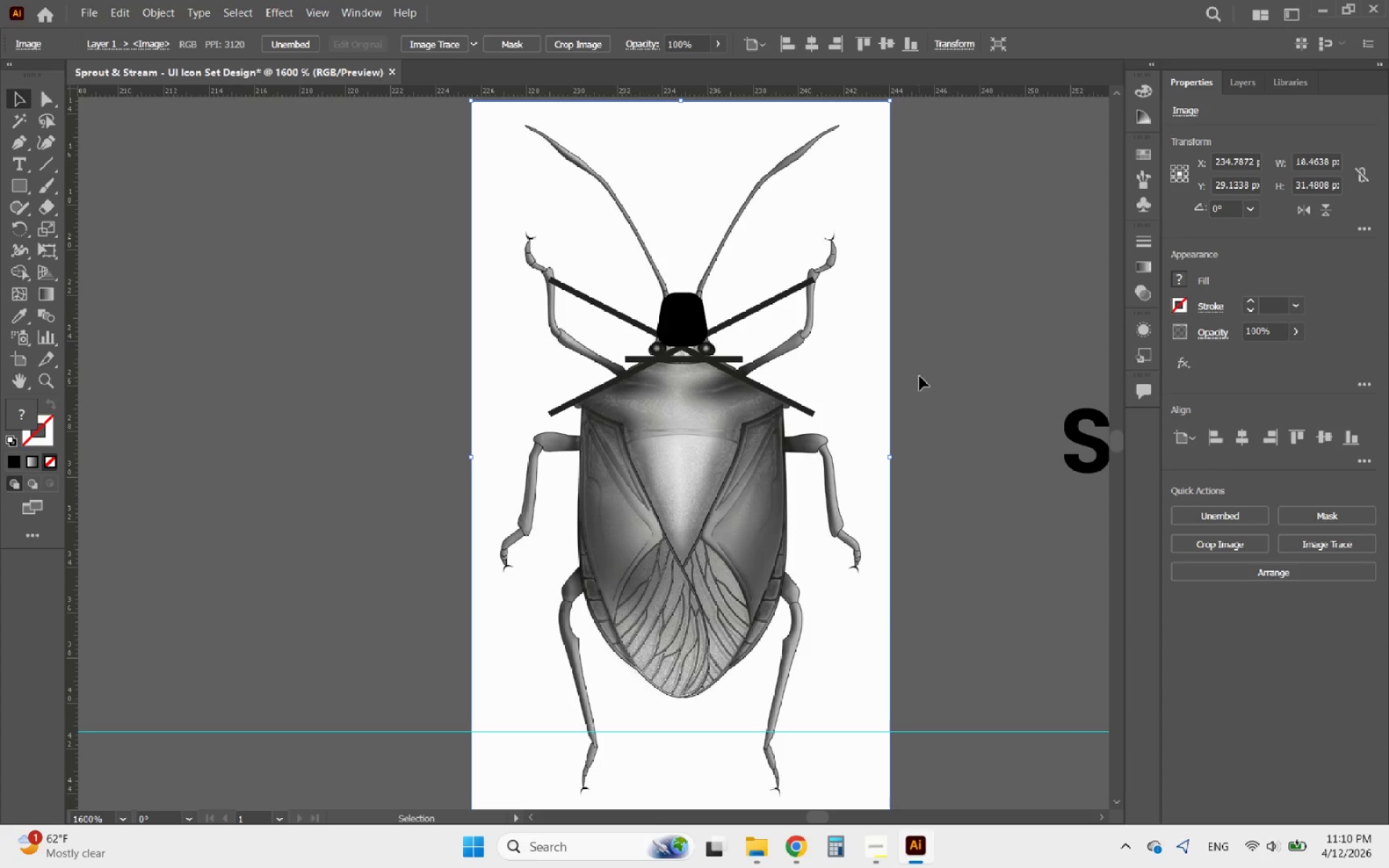 
left_click([931, 360])
 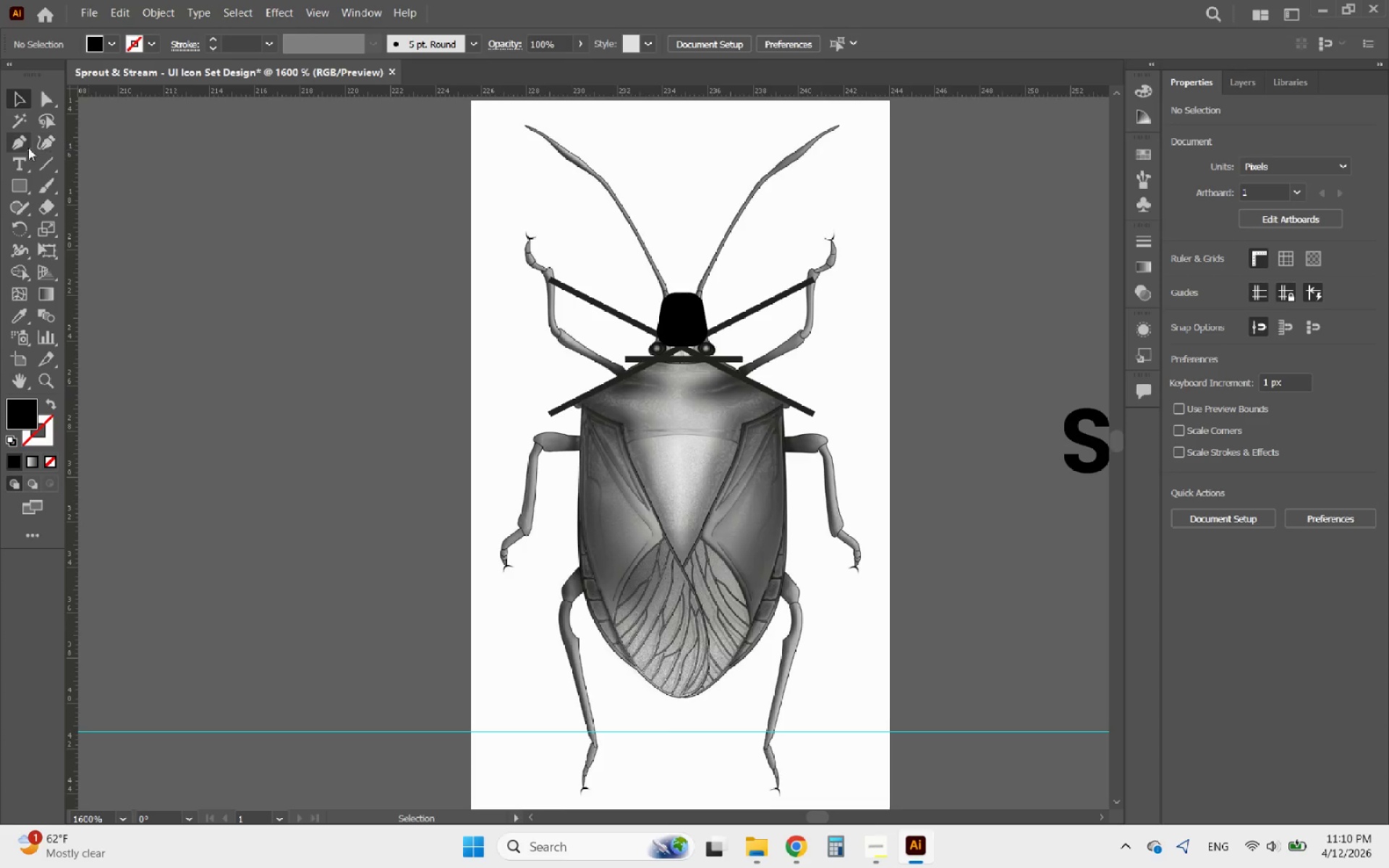 
left_click([20, 145])
 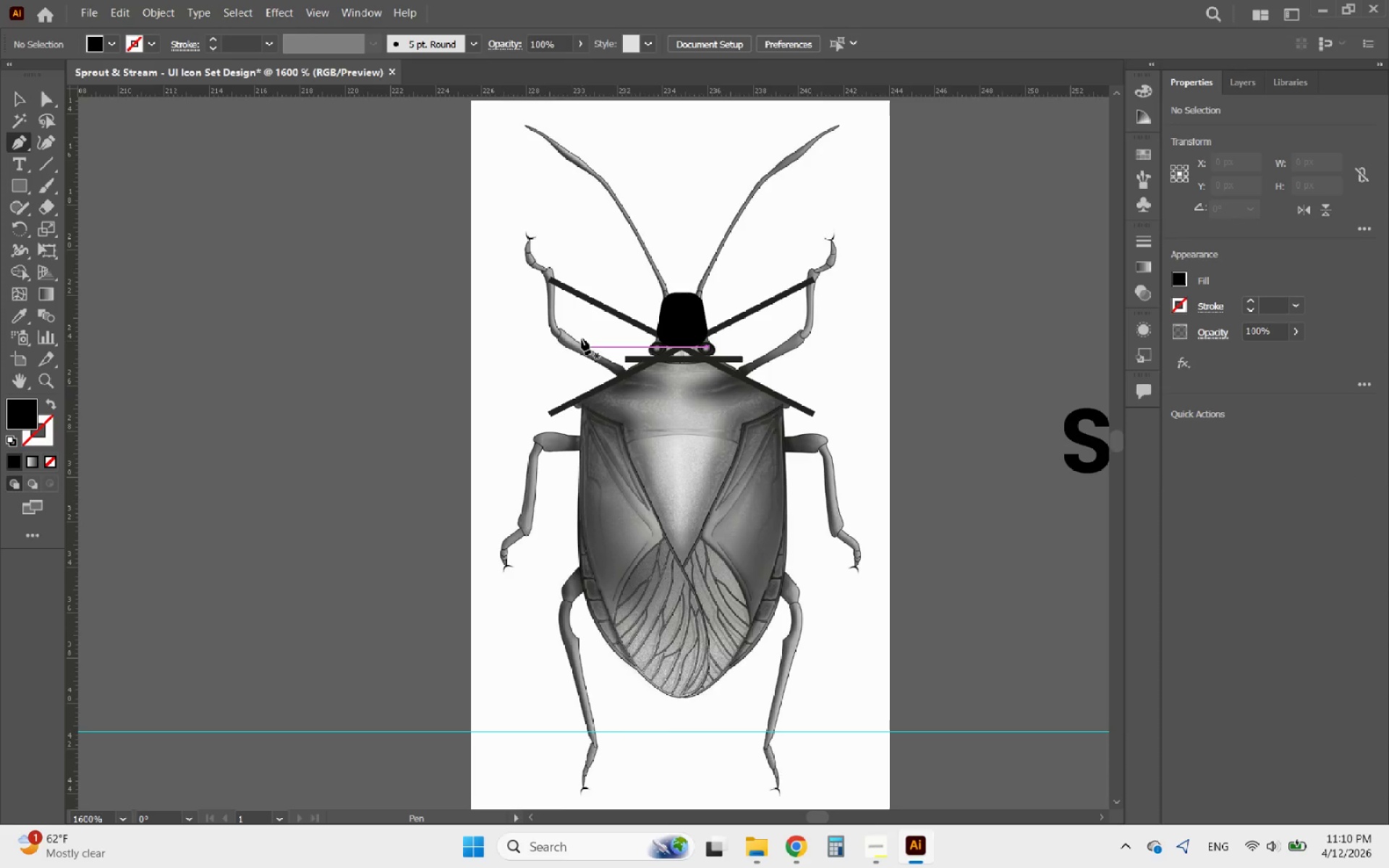 
left_click([579, 323])
 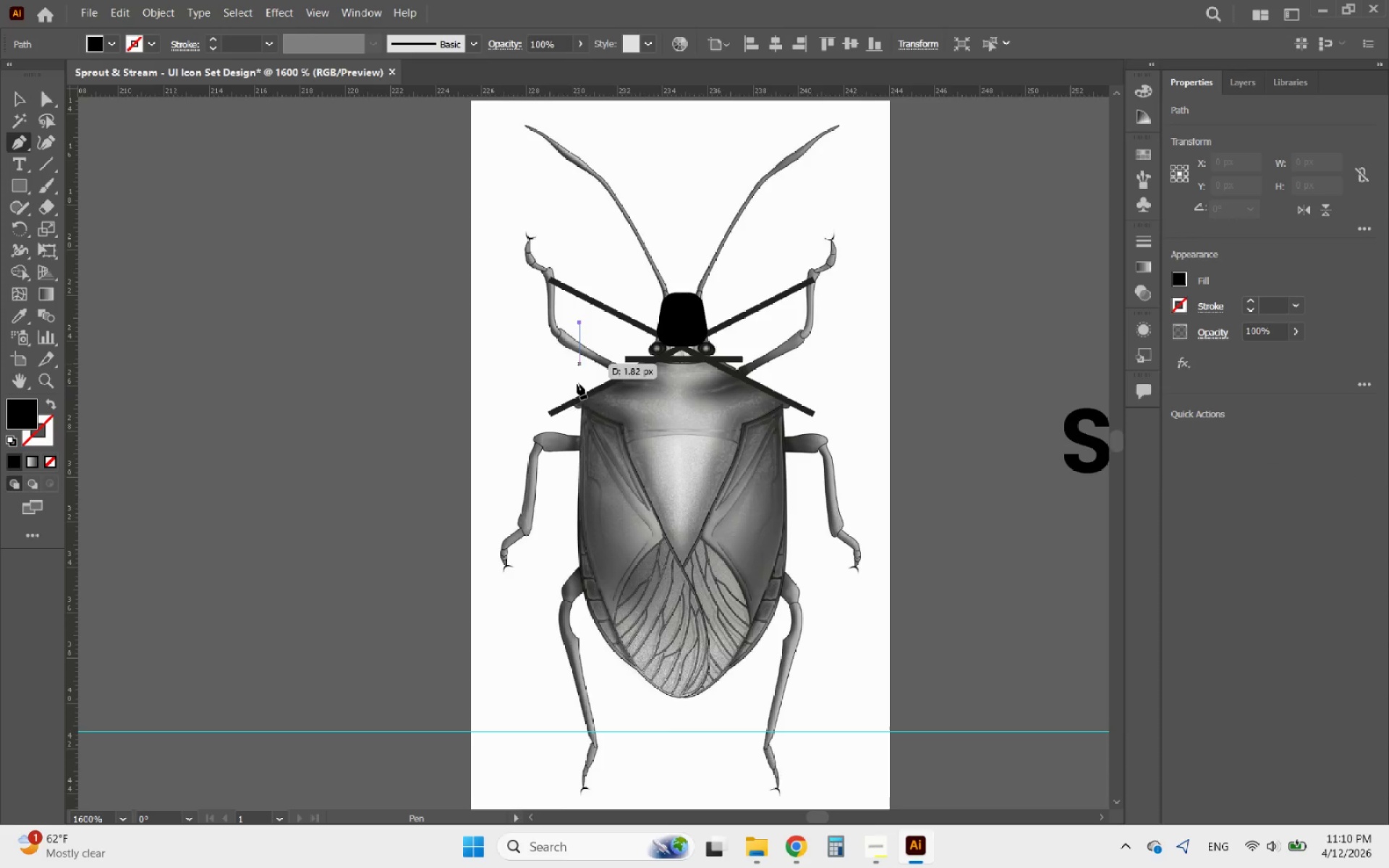 
hold_key(key=ShiftLeft, duration=2.44)
left_click([557, 746])
 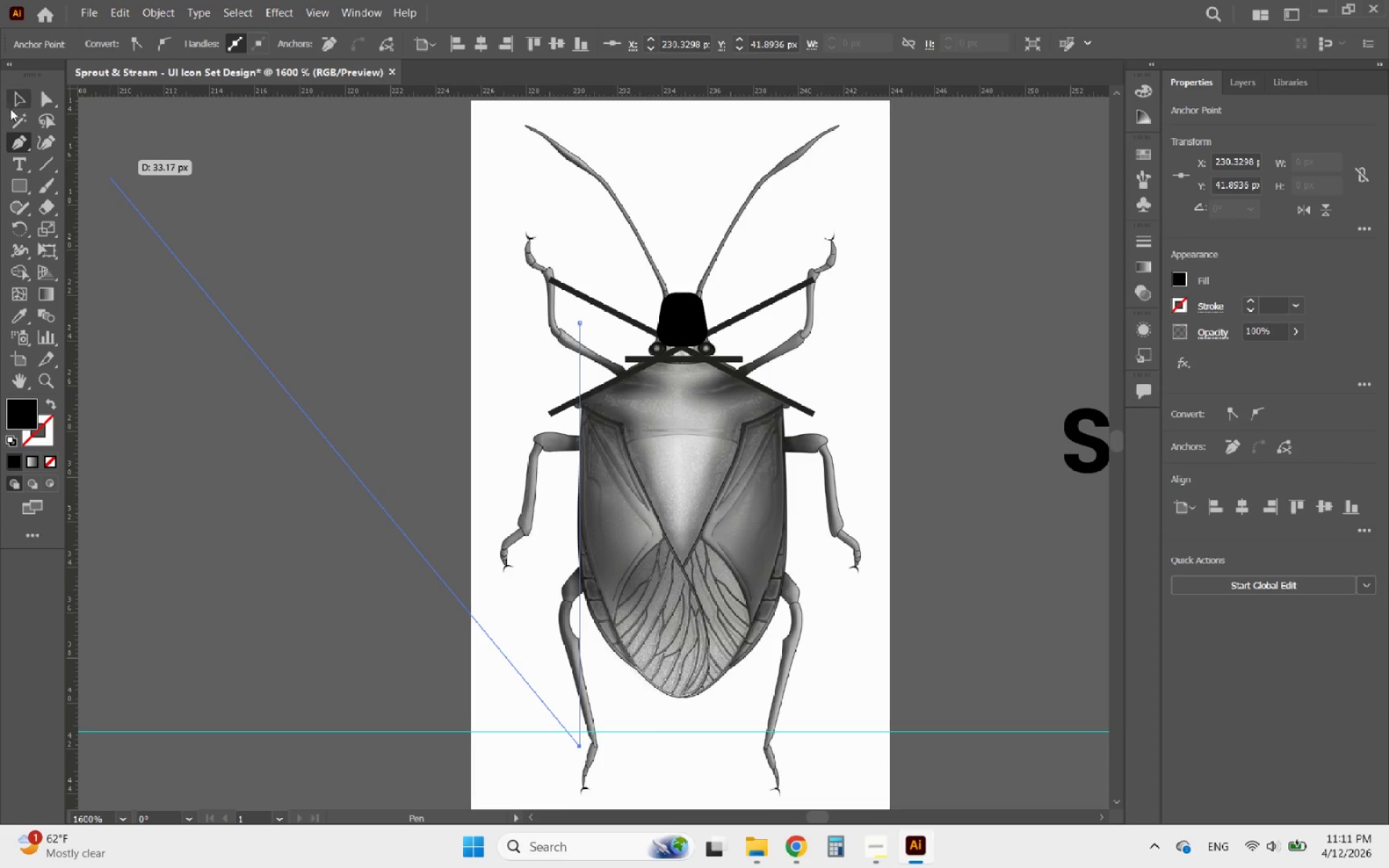 
left_click([15, 103])
 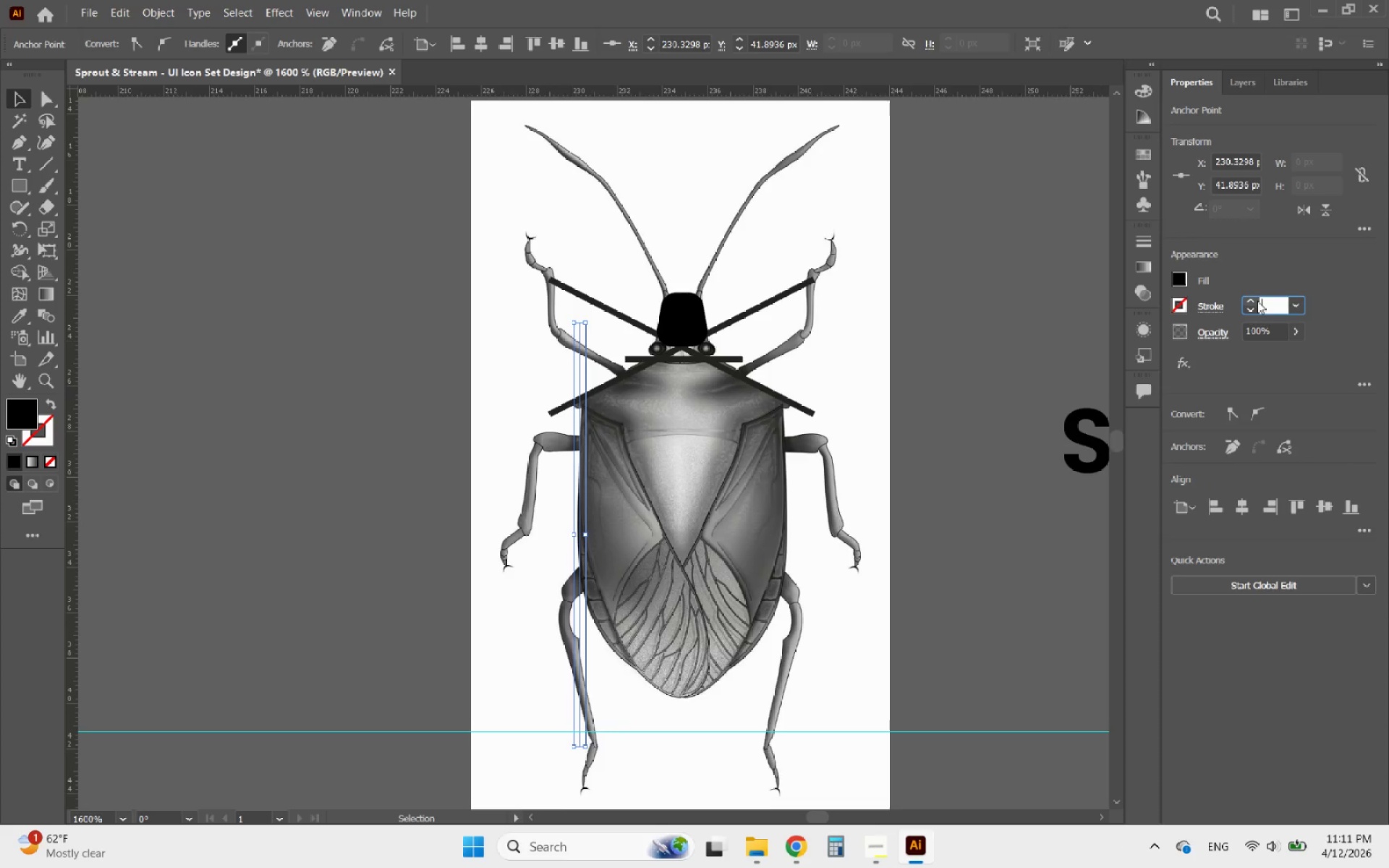 
left_click([1250, 301])
 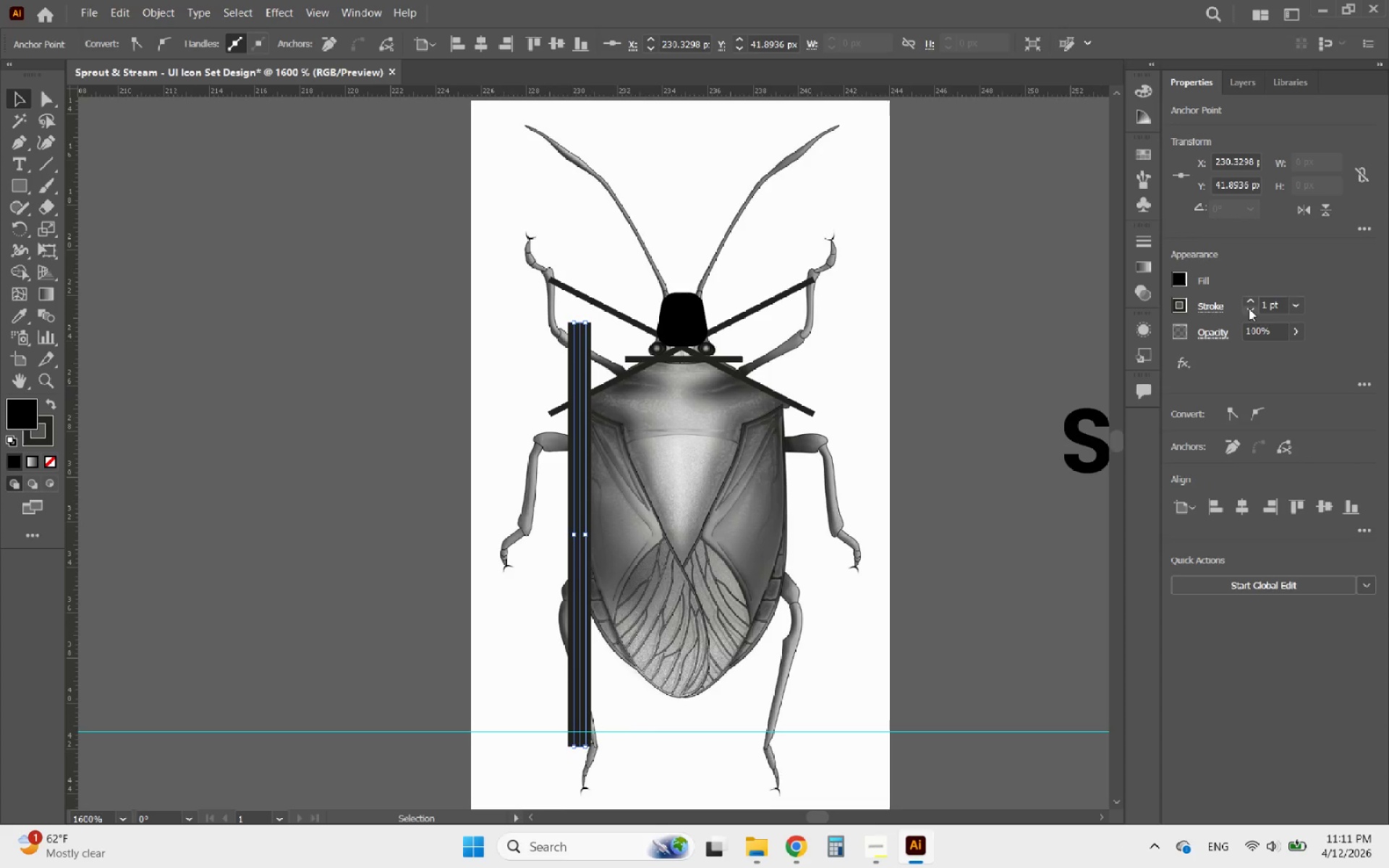 
double_click([1249, 308])
 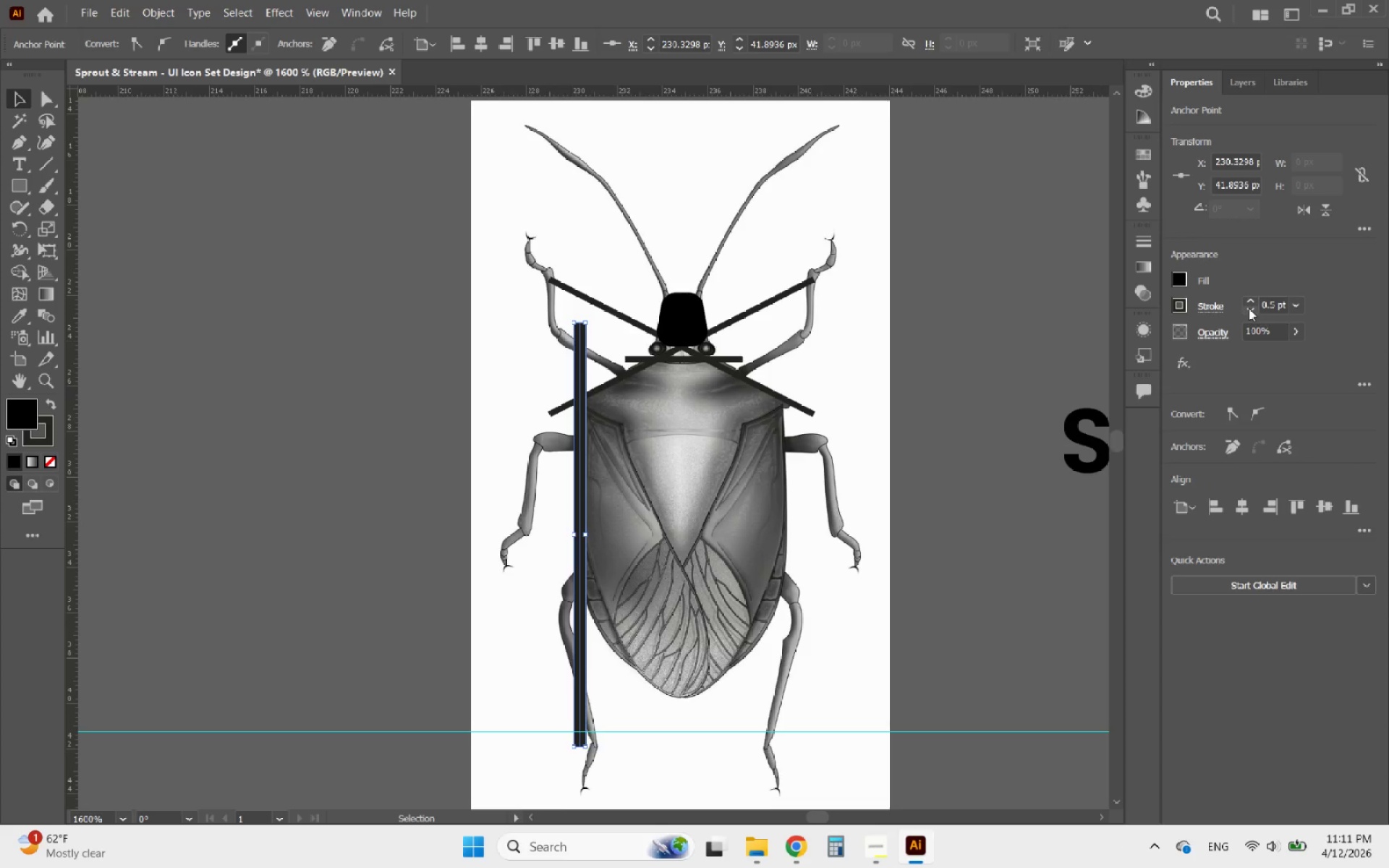 
left_click([1249, 308])
 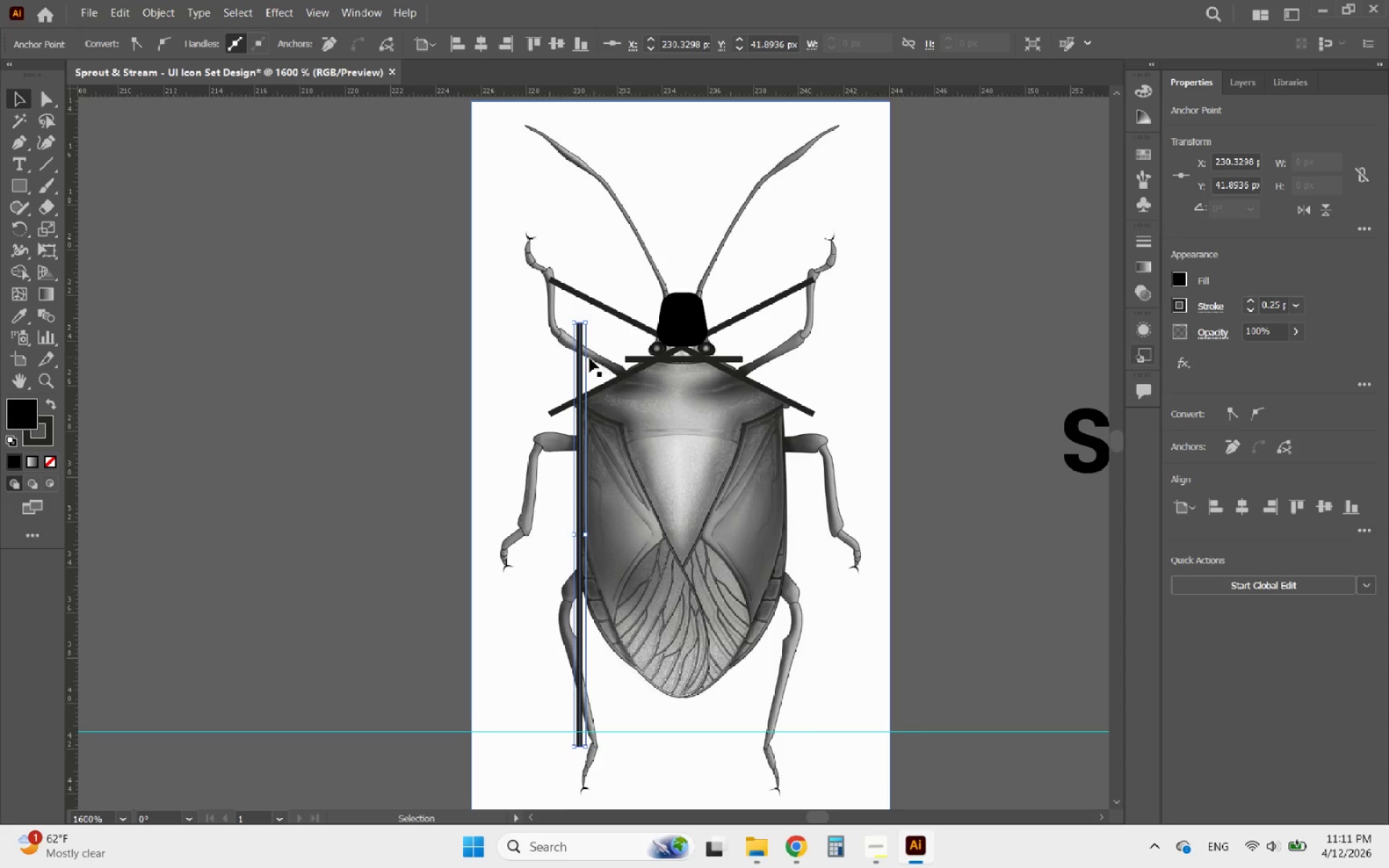 
left_click([579, 366])
 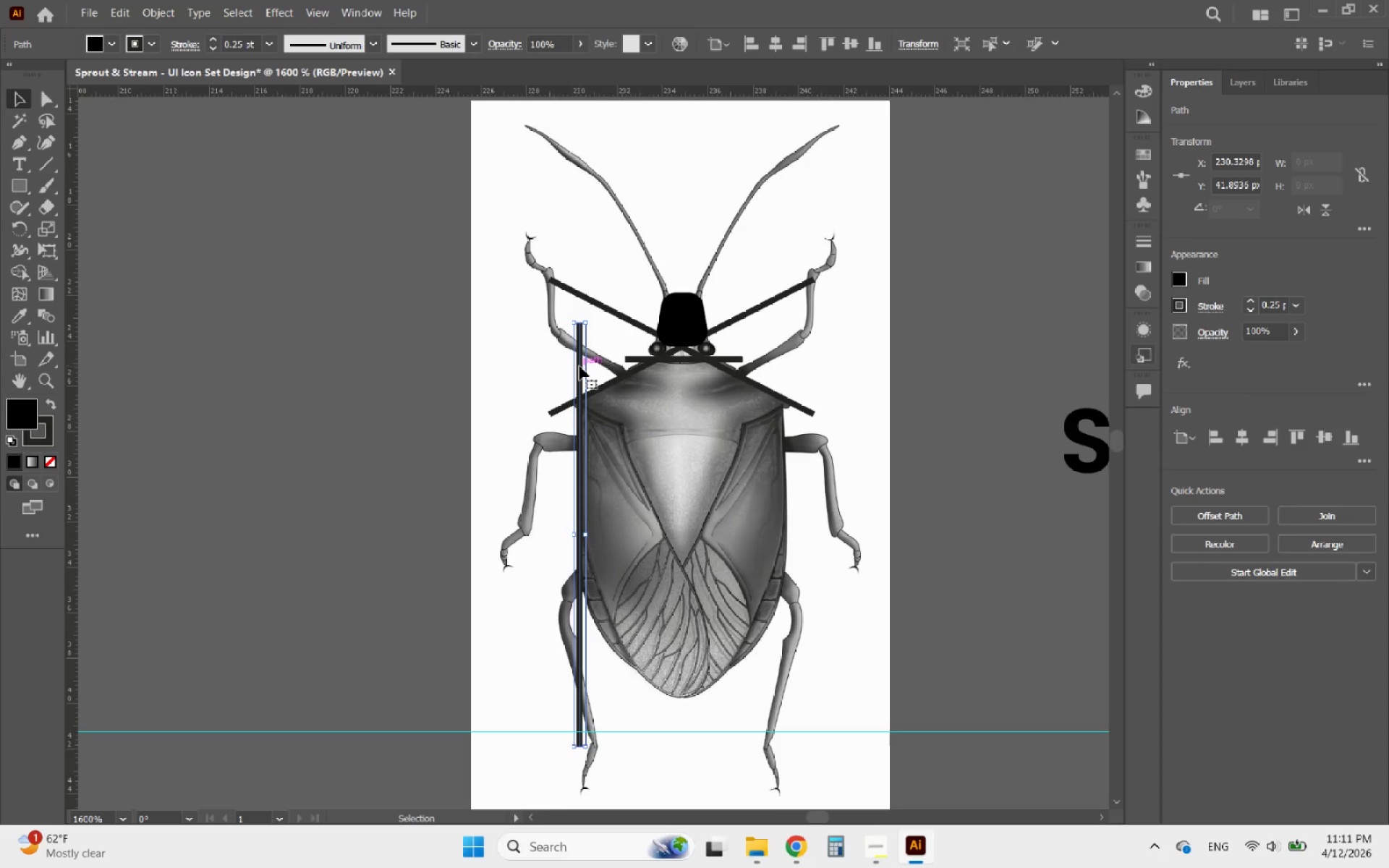 
hold_key(key=AltLeft, duration=3.61)
left_click_drag(start_coordinate=[579, 366], to_coordinate=[784, 380])
 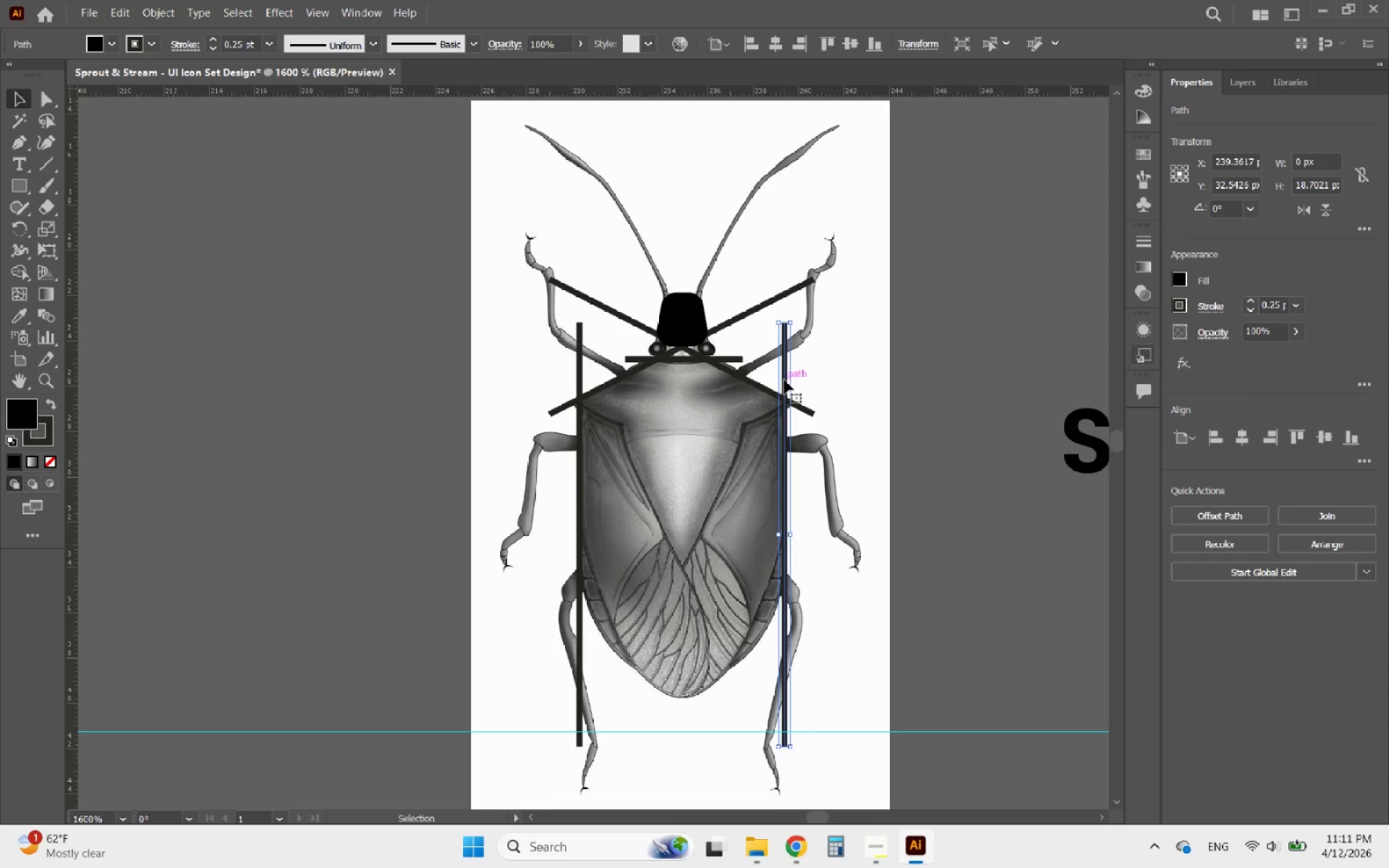 
hold_key(key=ShiftLeft, duration=2.78)
 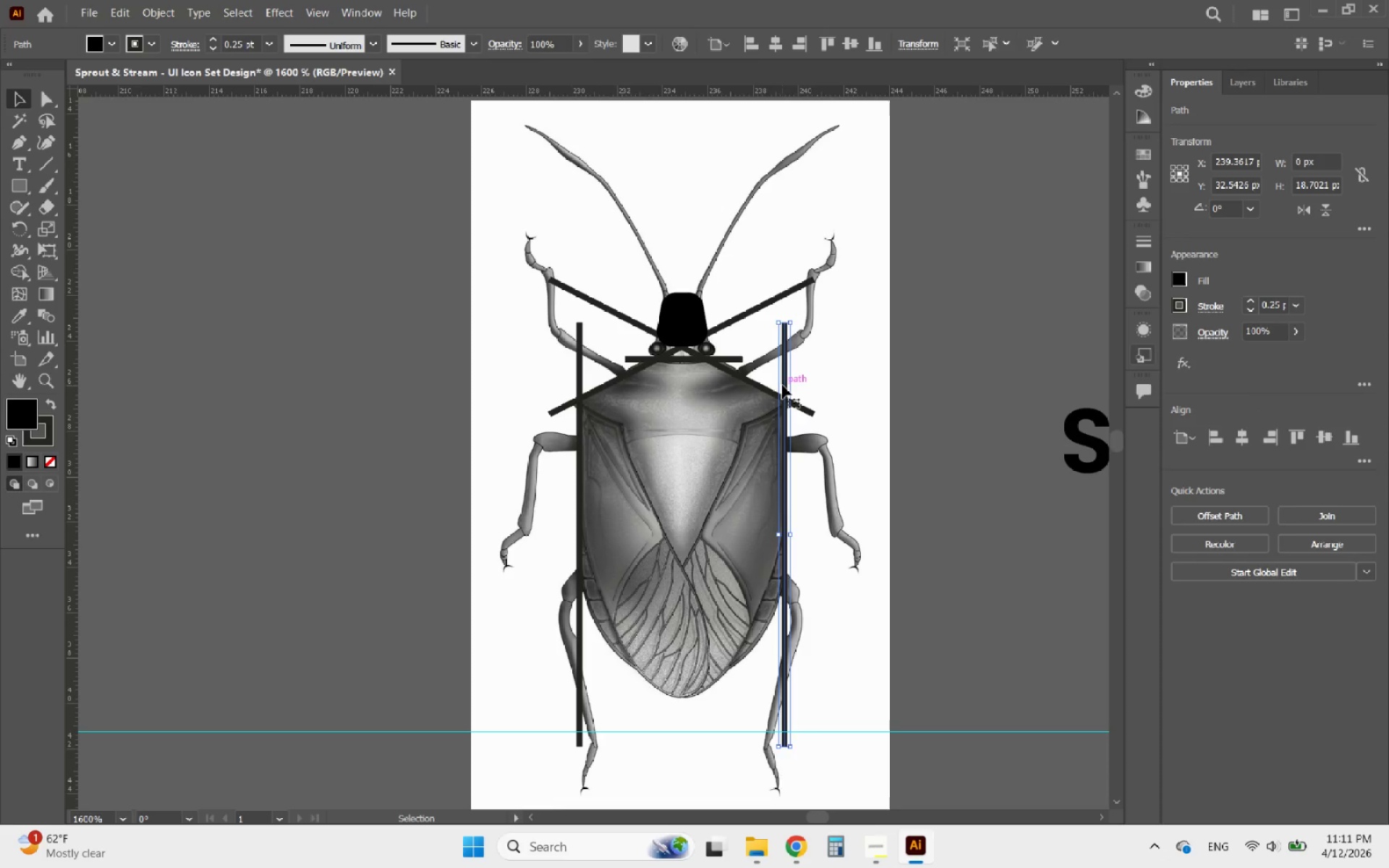 
hold_key(key=AltLeft, duration=3.0)
left_click_drag(start_coordinate=[782, 386], to_coordinate=[655, 399])
 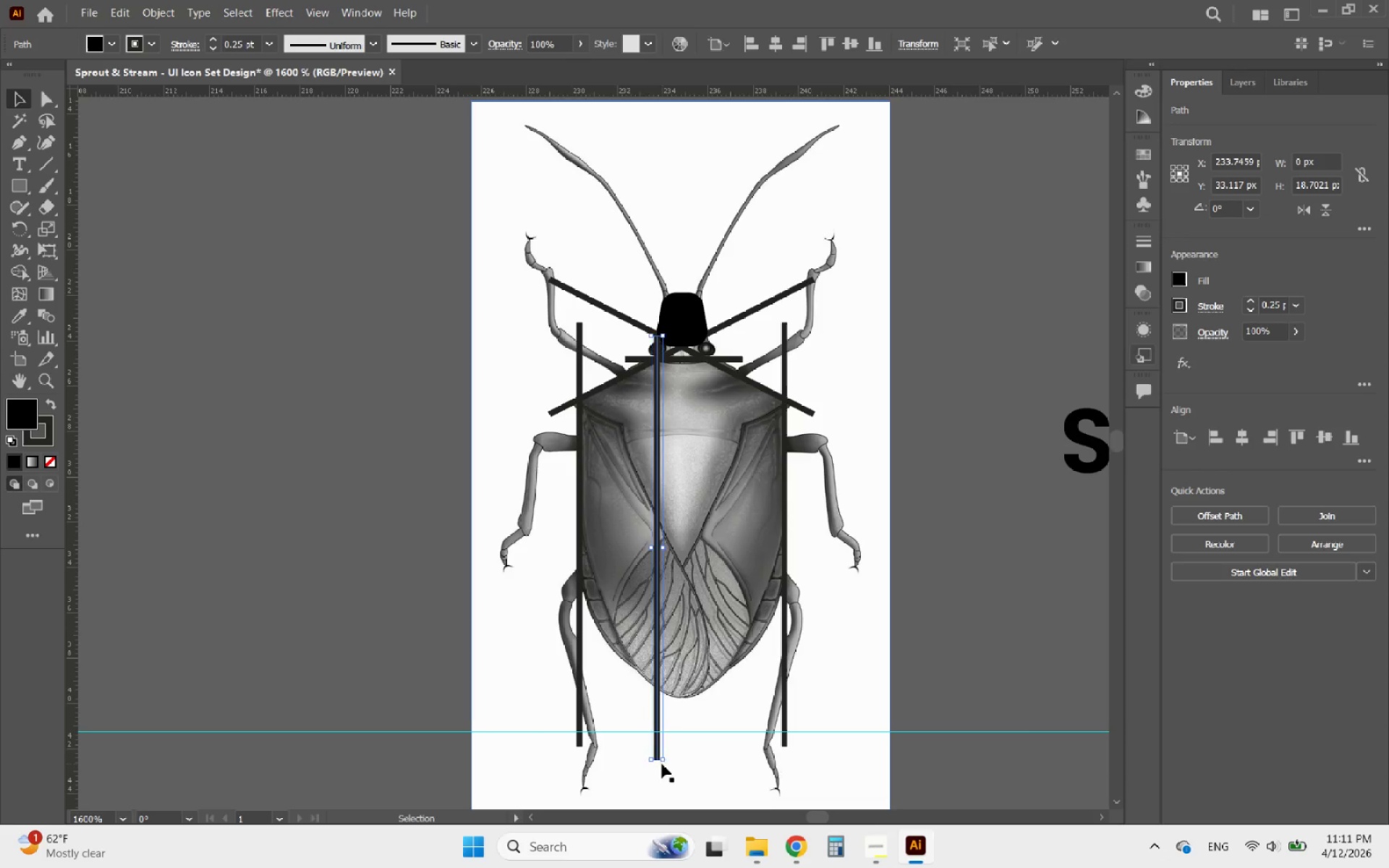 
left_click_drag(start_coordinate=[660, 765], to_coordinate=[761, 735])
 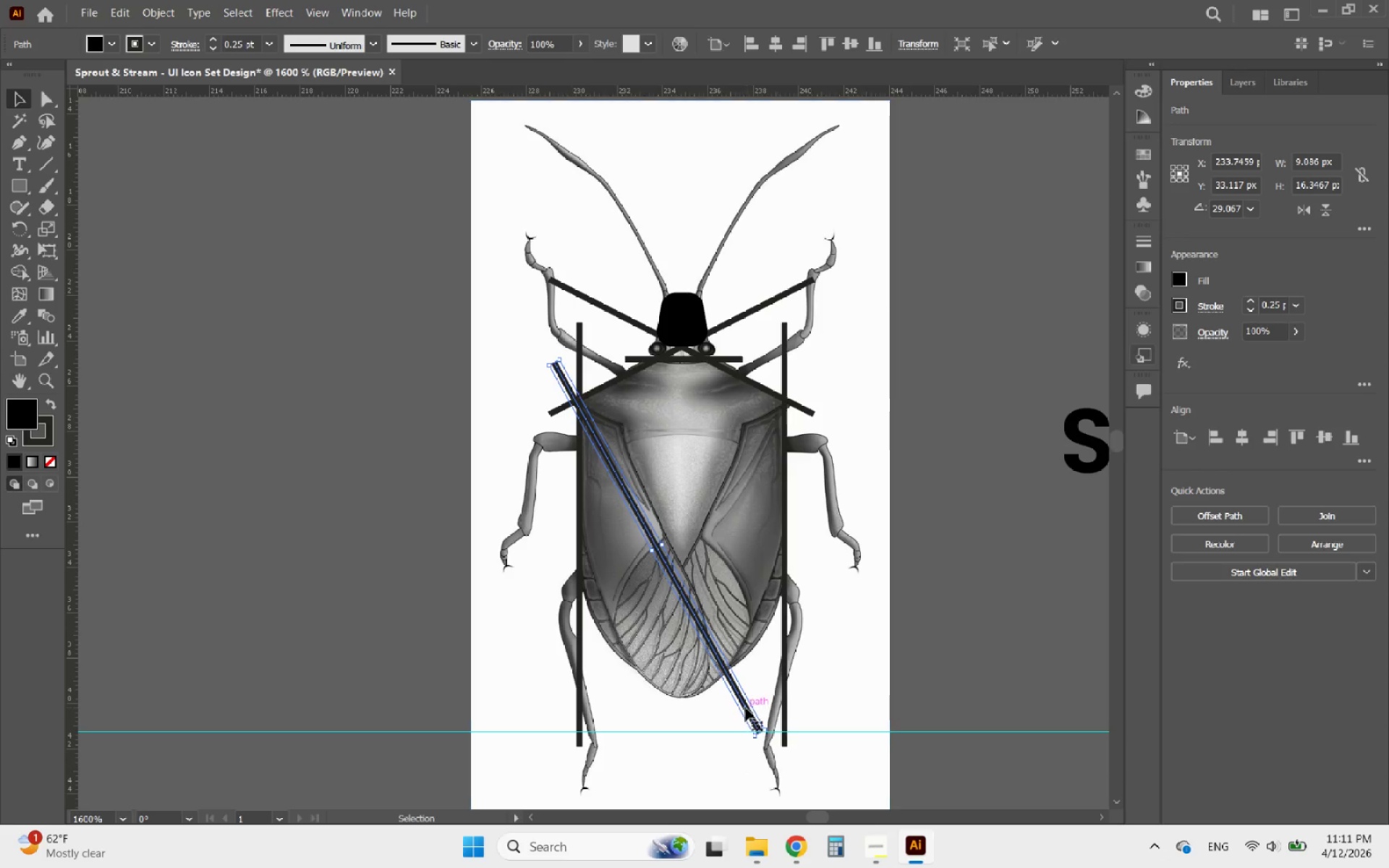 
left_click_drag(start_coordinate=[745, 707], to_coordinate=[661, 735])
 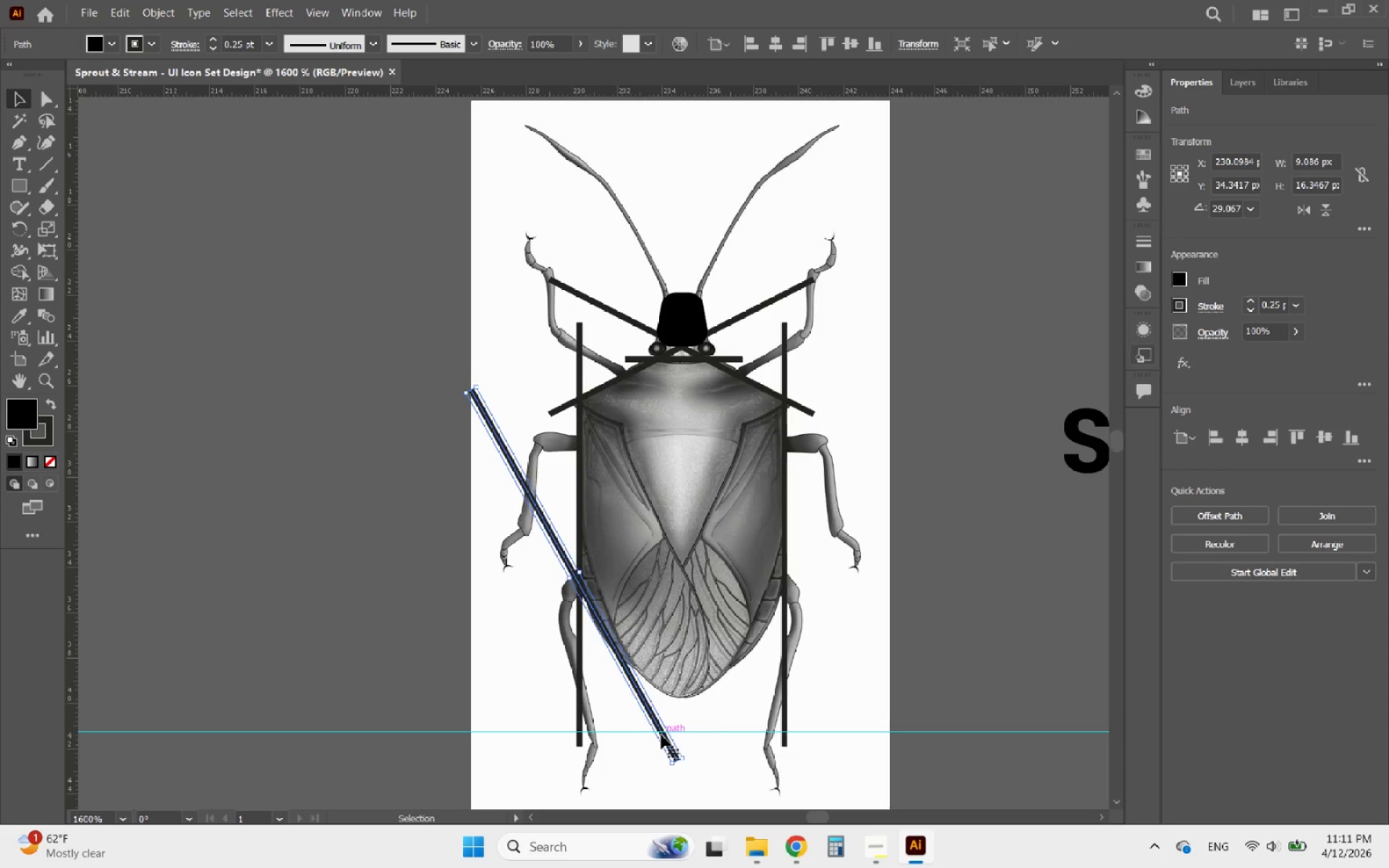 
hold_key(key=AltLeft, duration=2.14)
left_click_drag(start_coordinate=[660, 732], to_coordinate=[778, 721])
 